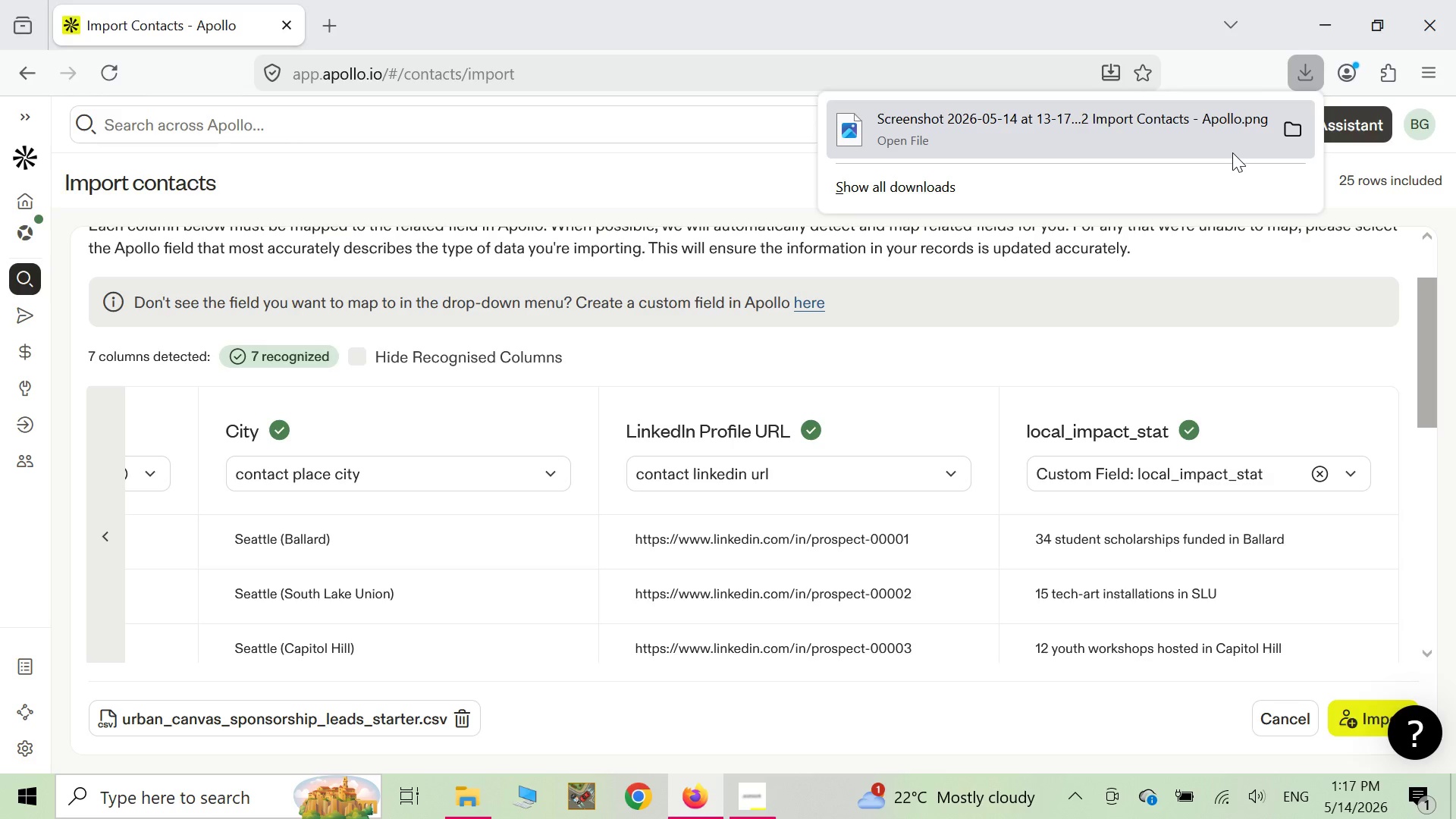 
wait(51.81)
 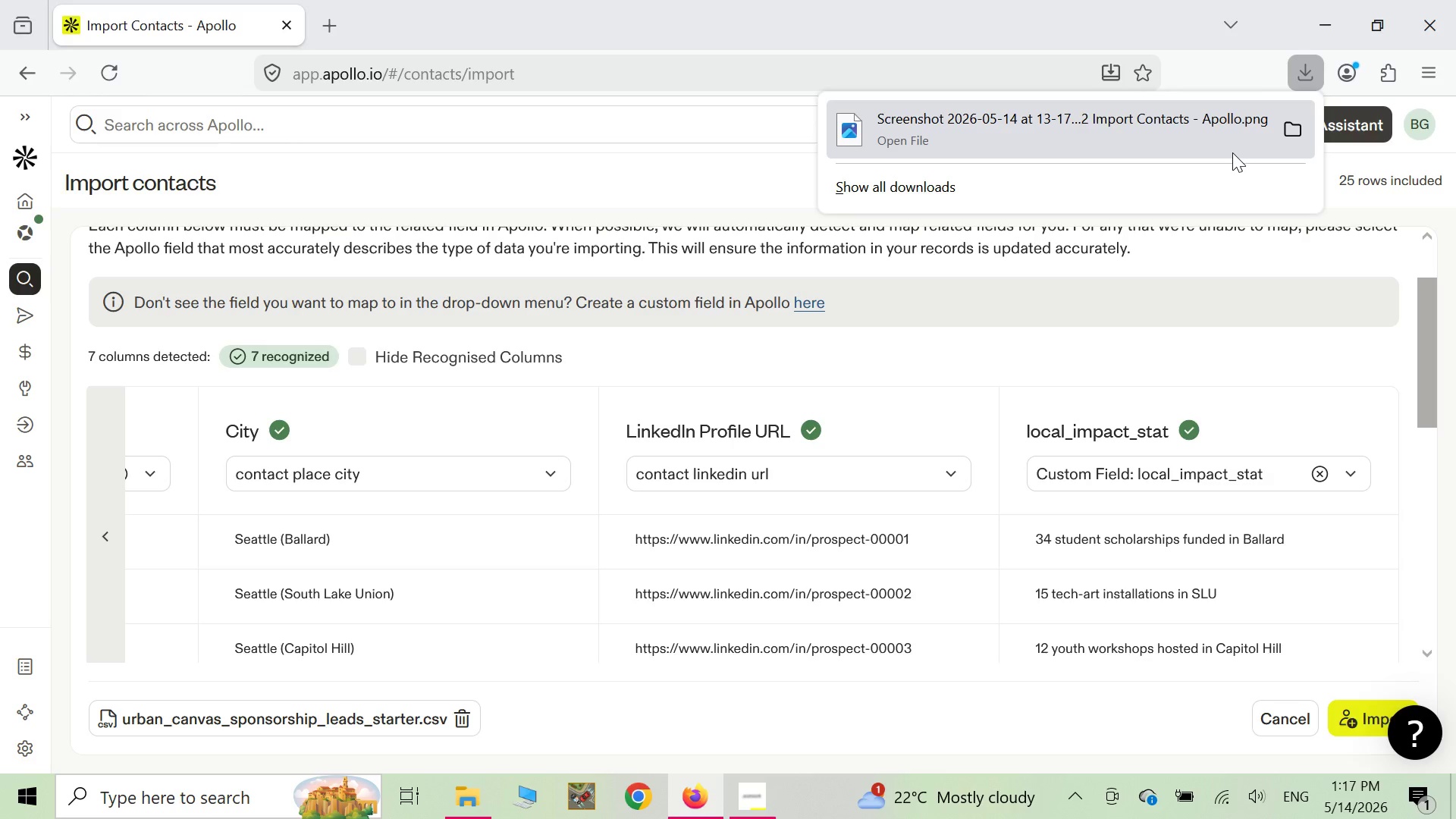 
scroll: coordinate [1031, 404], scroll_direction: up, amount: 5.0
 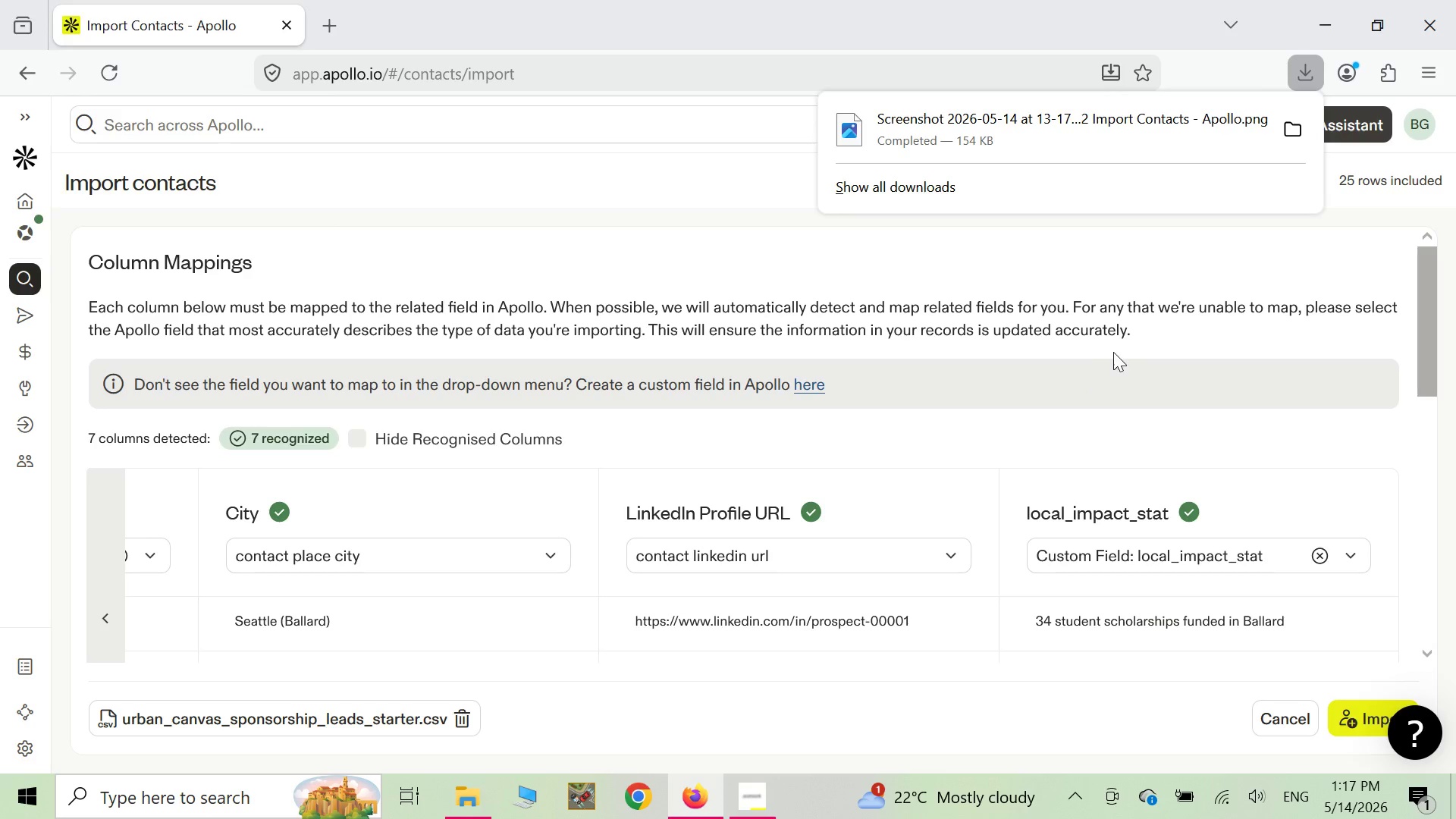 
mouse_move([1116, 523])
 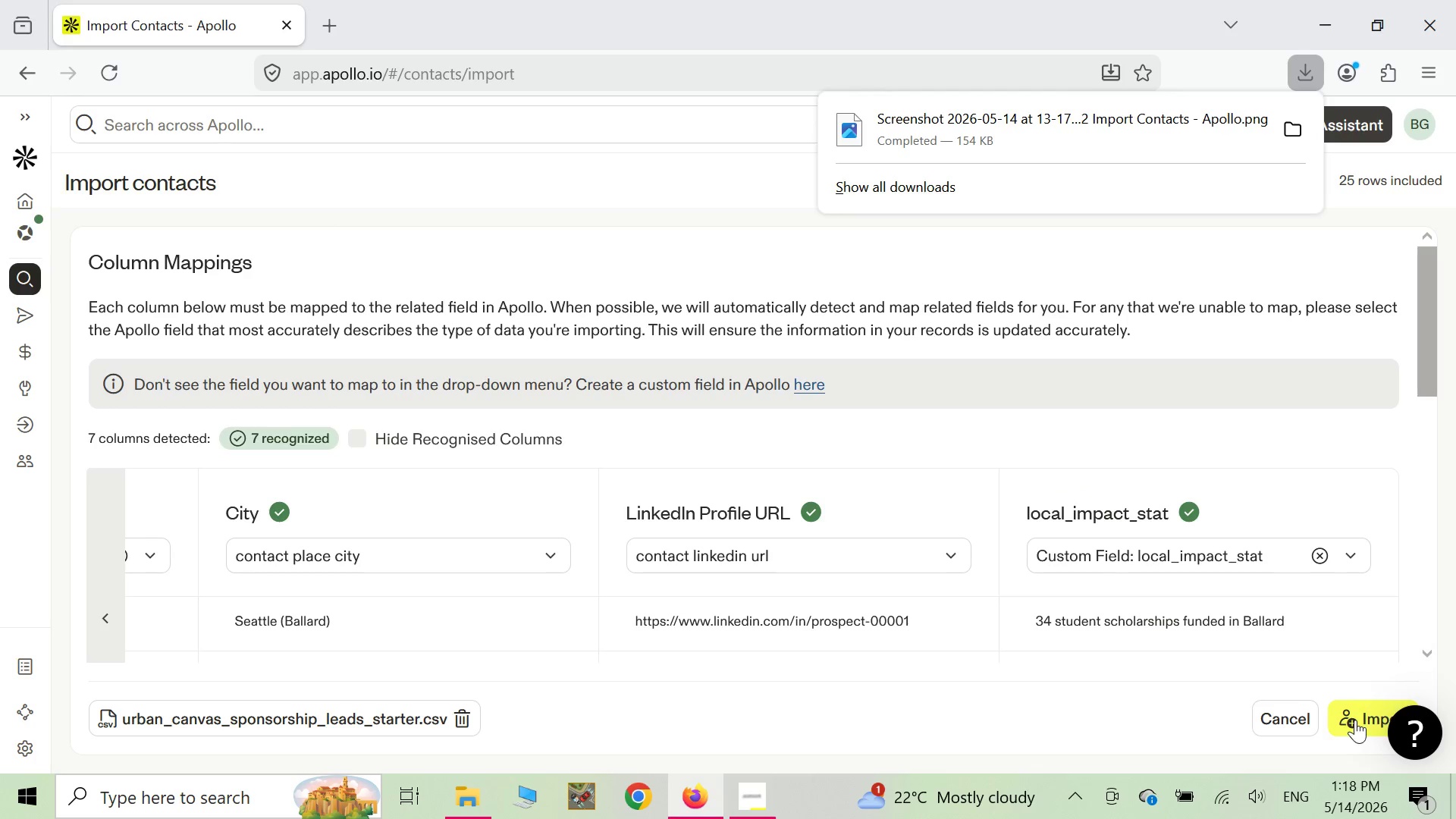 
left_click([1370, 718])
 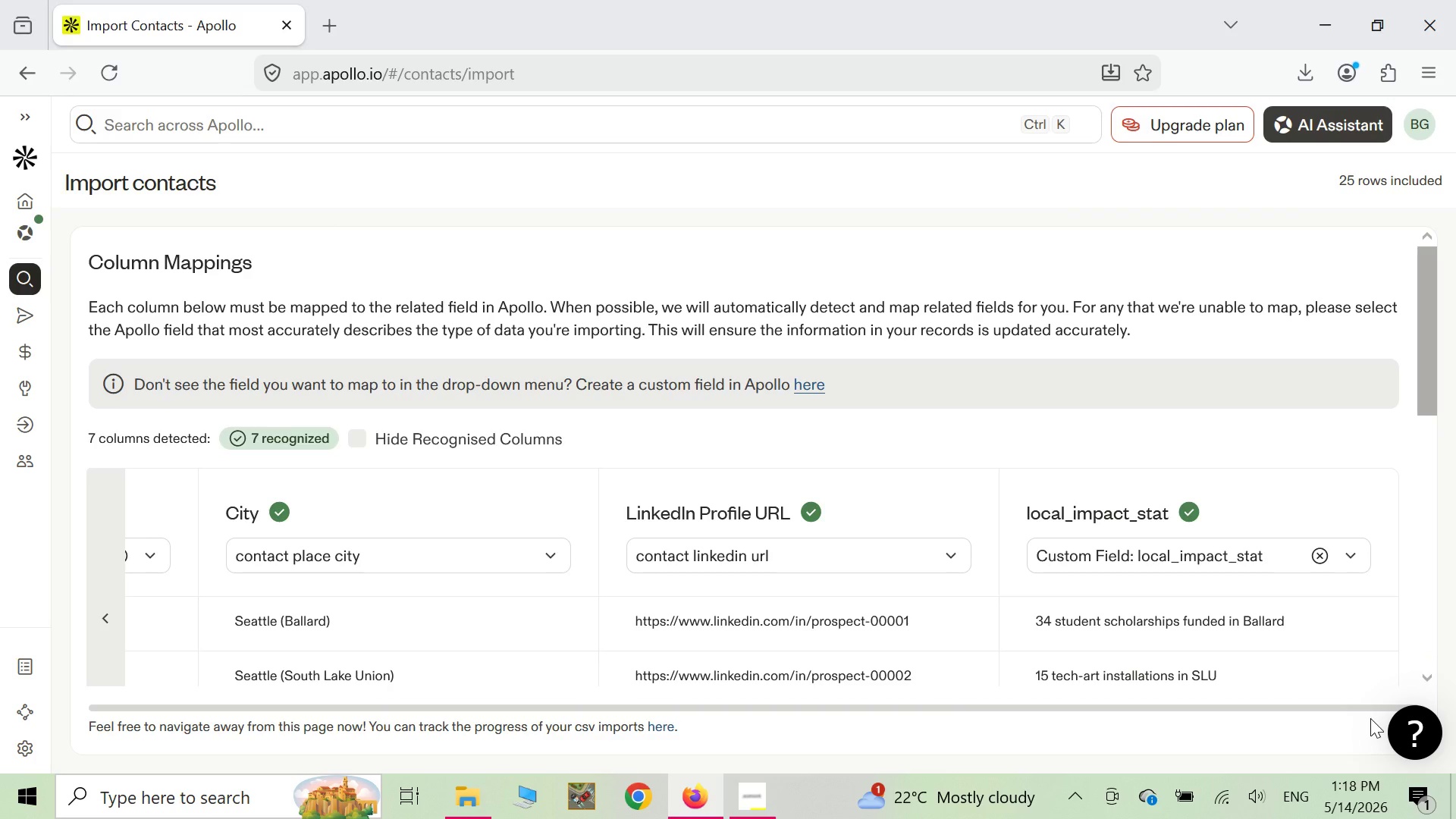 
wait(7.42)
 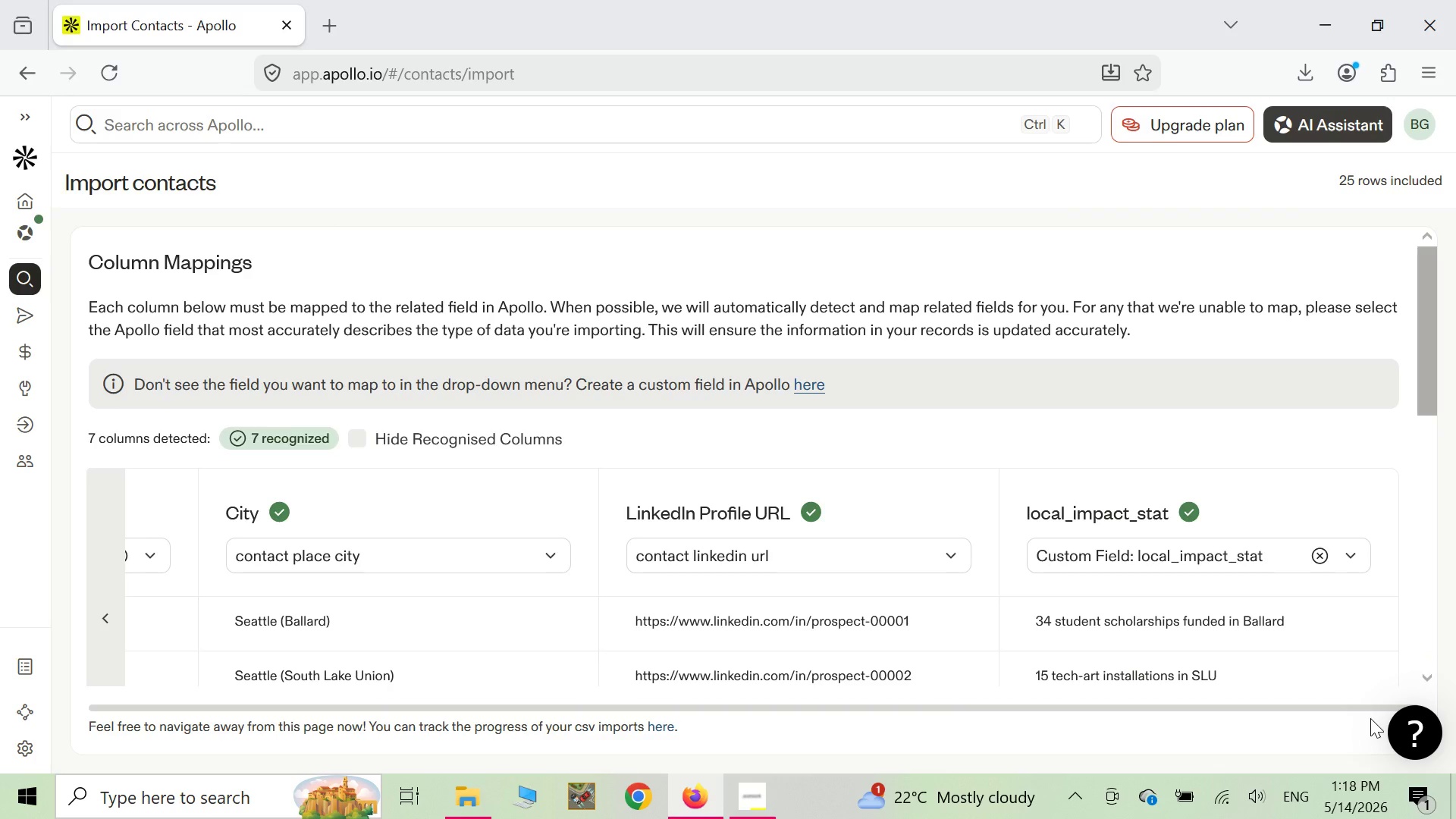 
scroll: coordinate [1046, 458], scroll_direction: down, amount: 6.0
 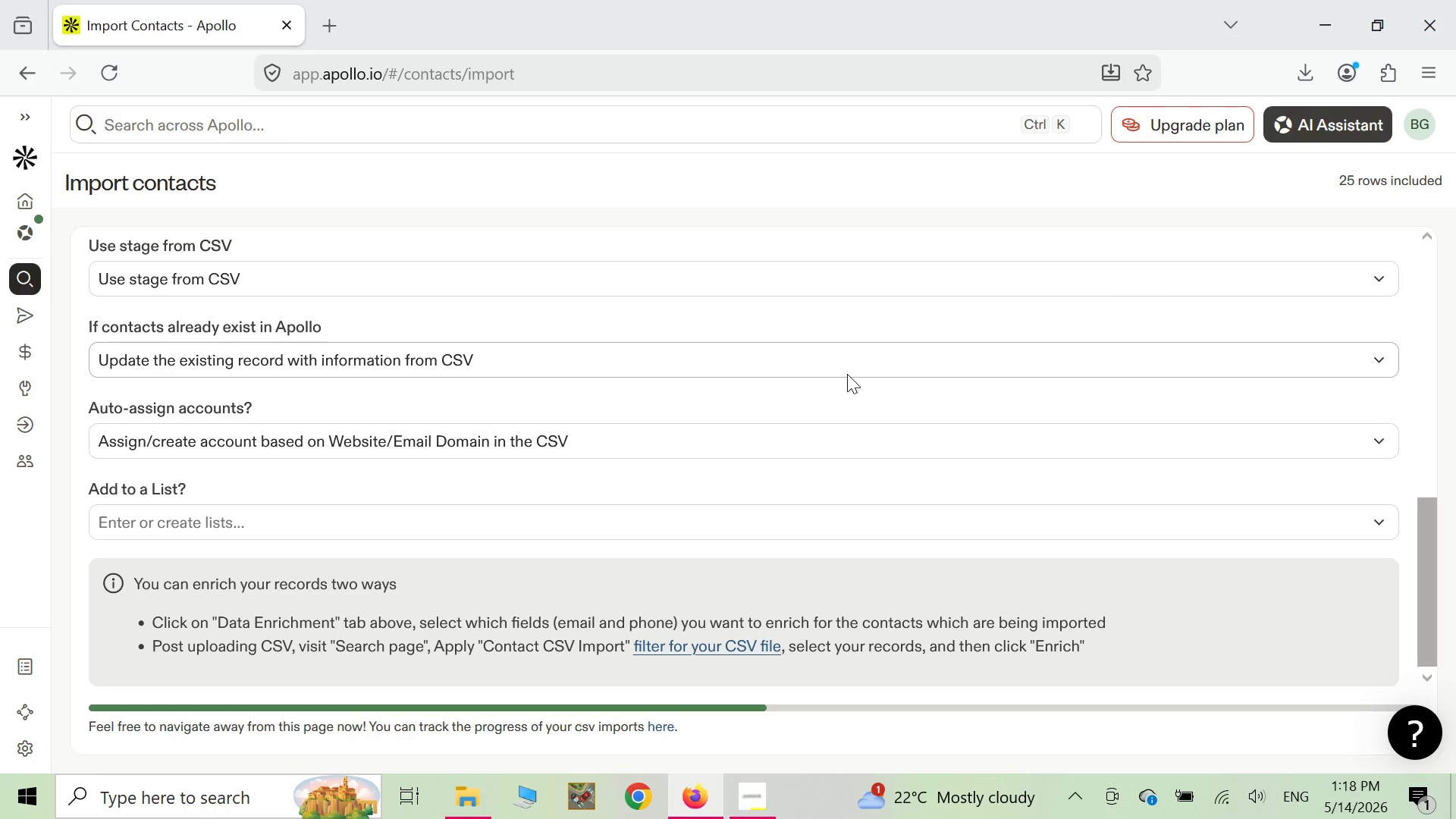 
scroll: coordinate [847, 374], scroll_direction: up, amount: 1.0
 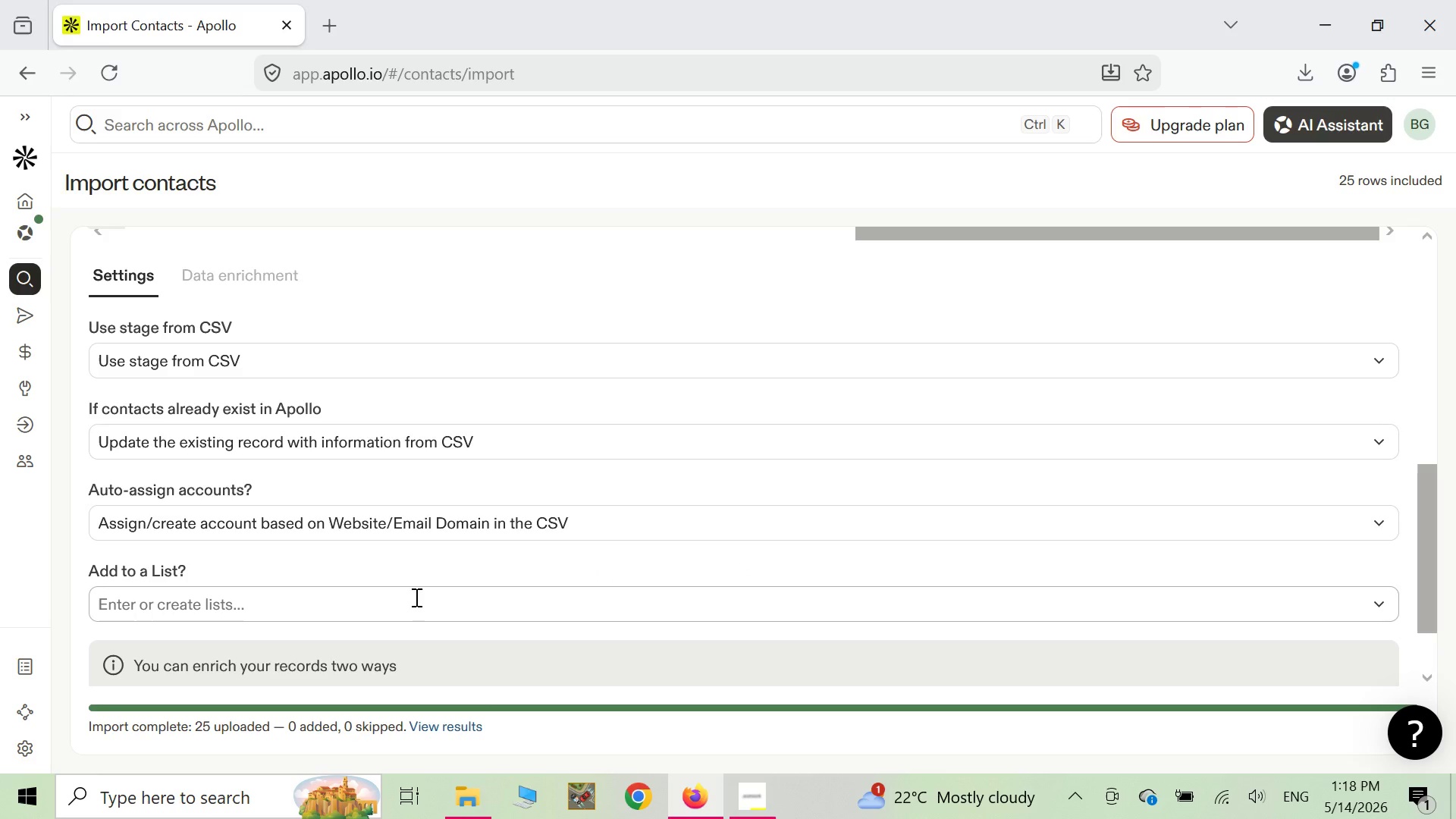 
wait(10.86)
 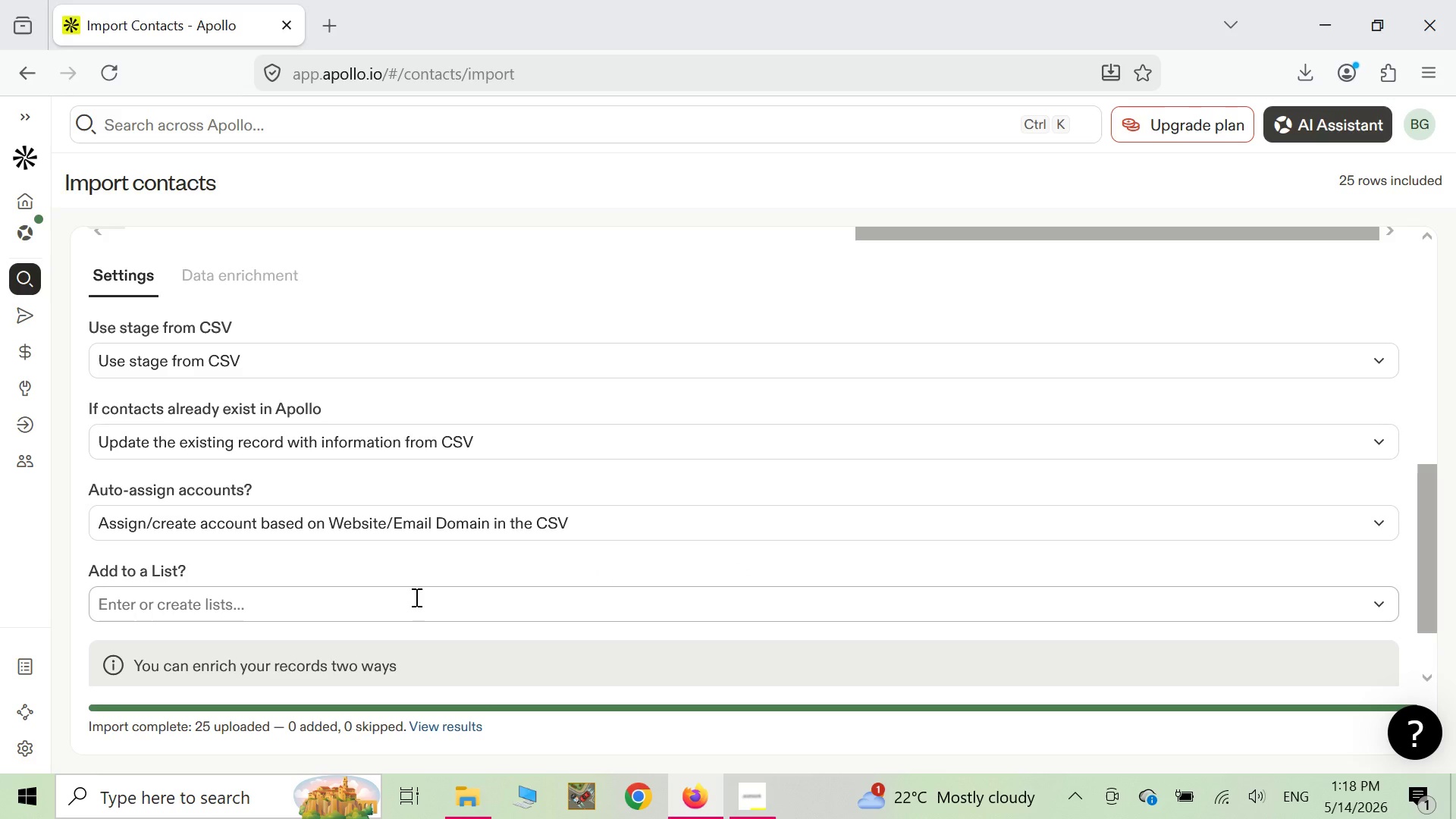 
scroll: coordinate [610, 525], scroll_direction: down, amount: 2.0
 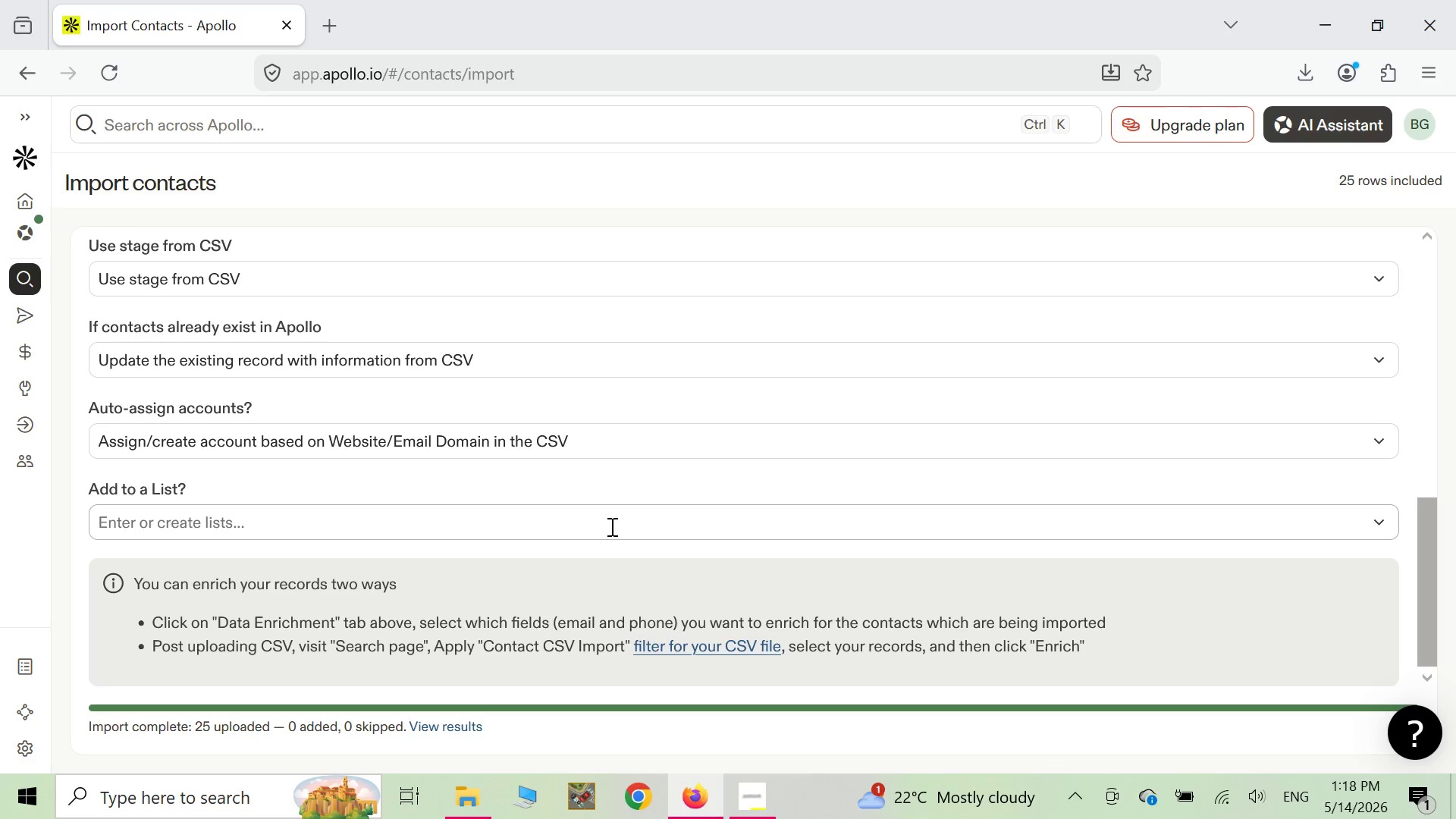 
wait(6.41)
 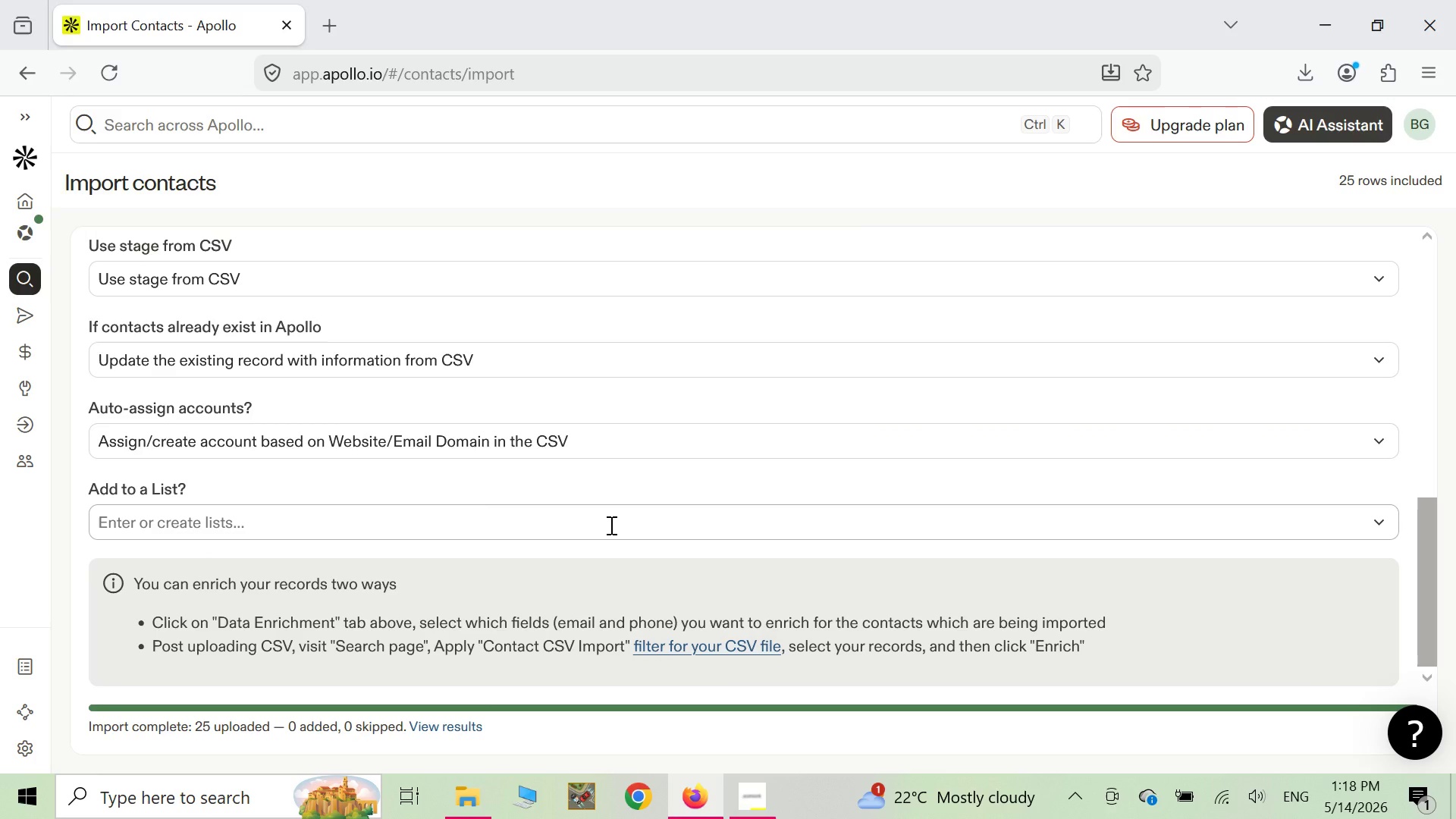 
left_click([1384, 525])
 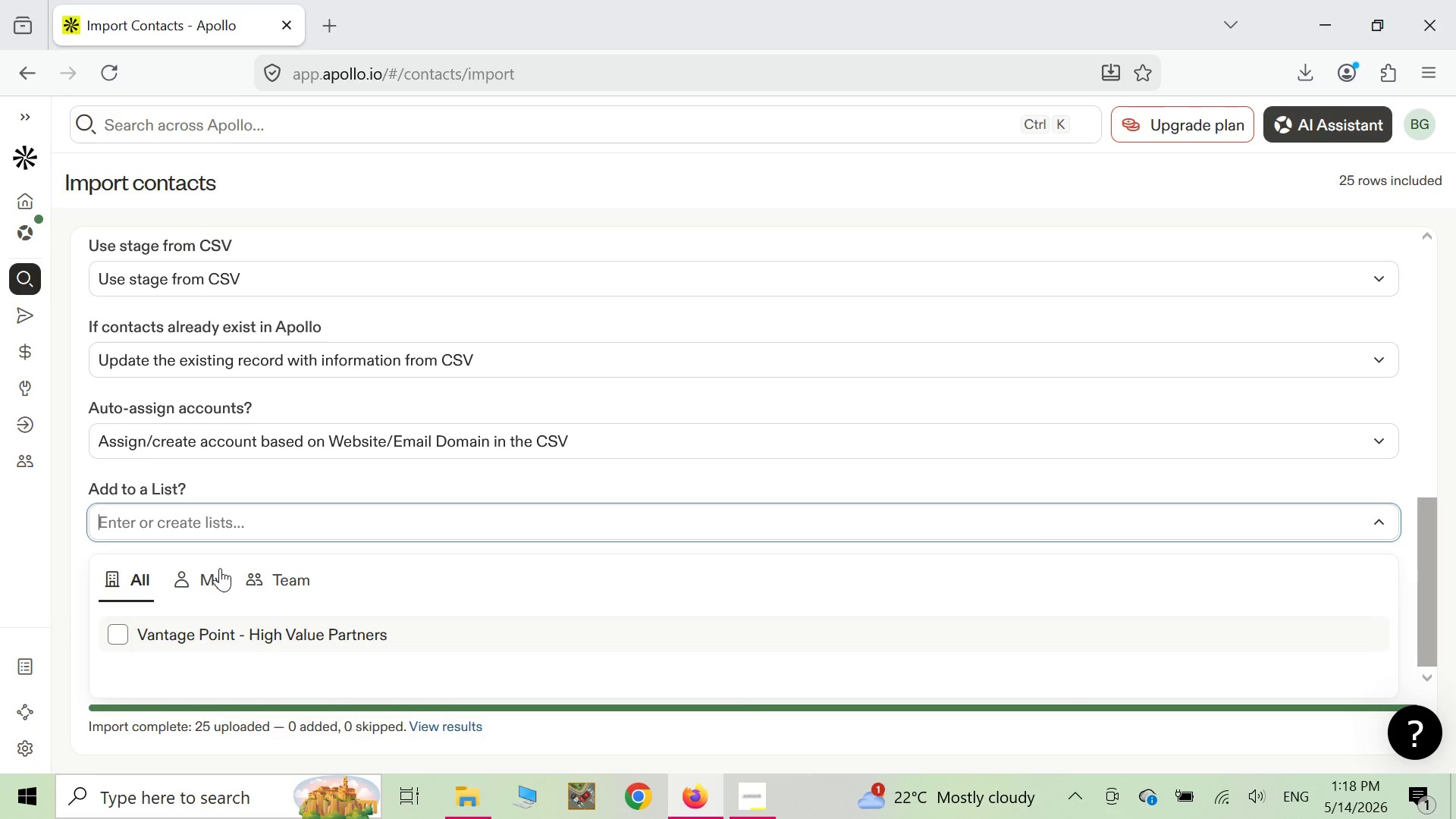 
scroll: coordinate [717, 573], scroll_direction: down, amount: 12.0
 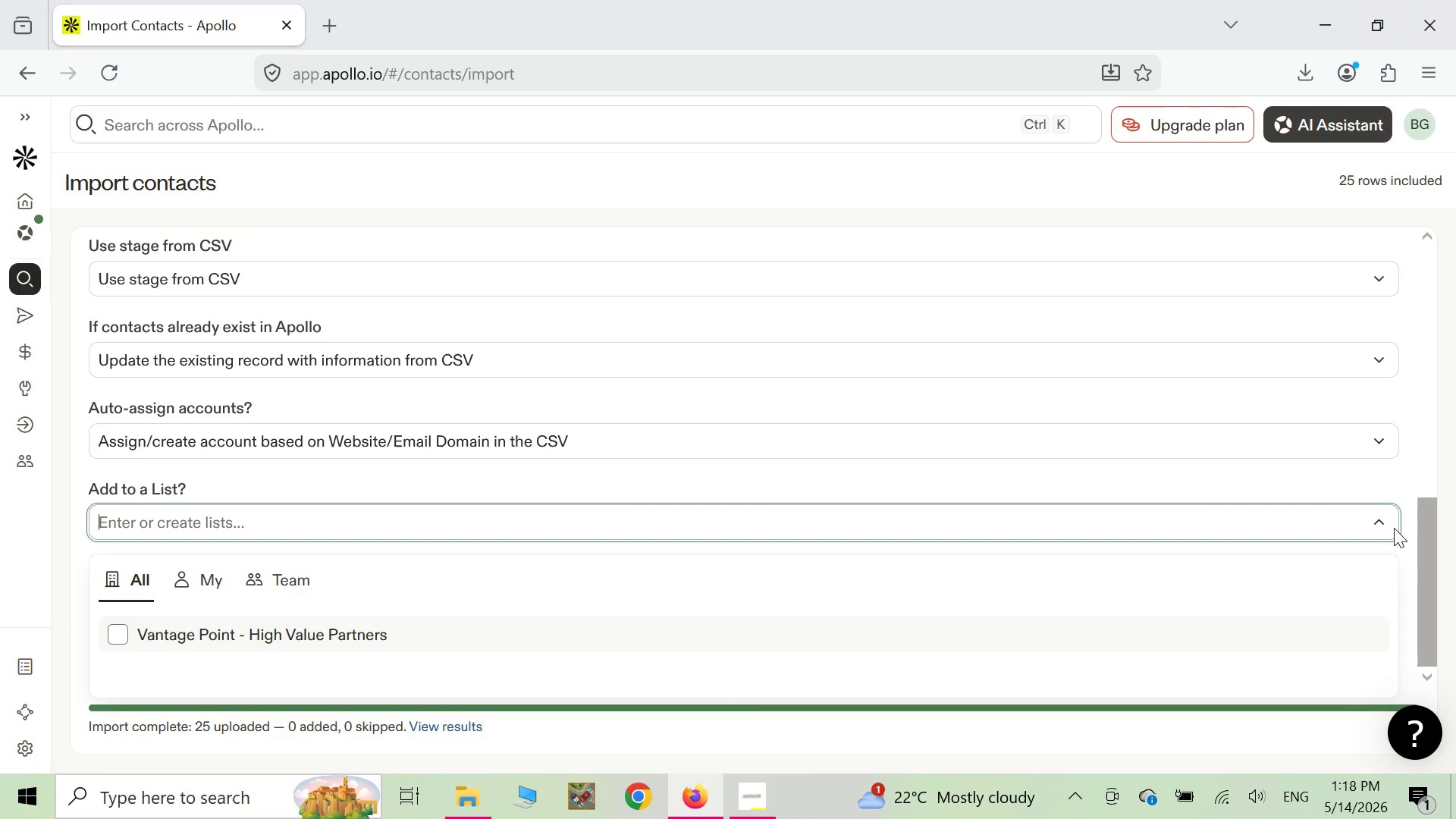 
left_click([1389, 522])
 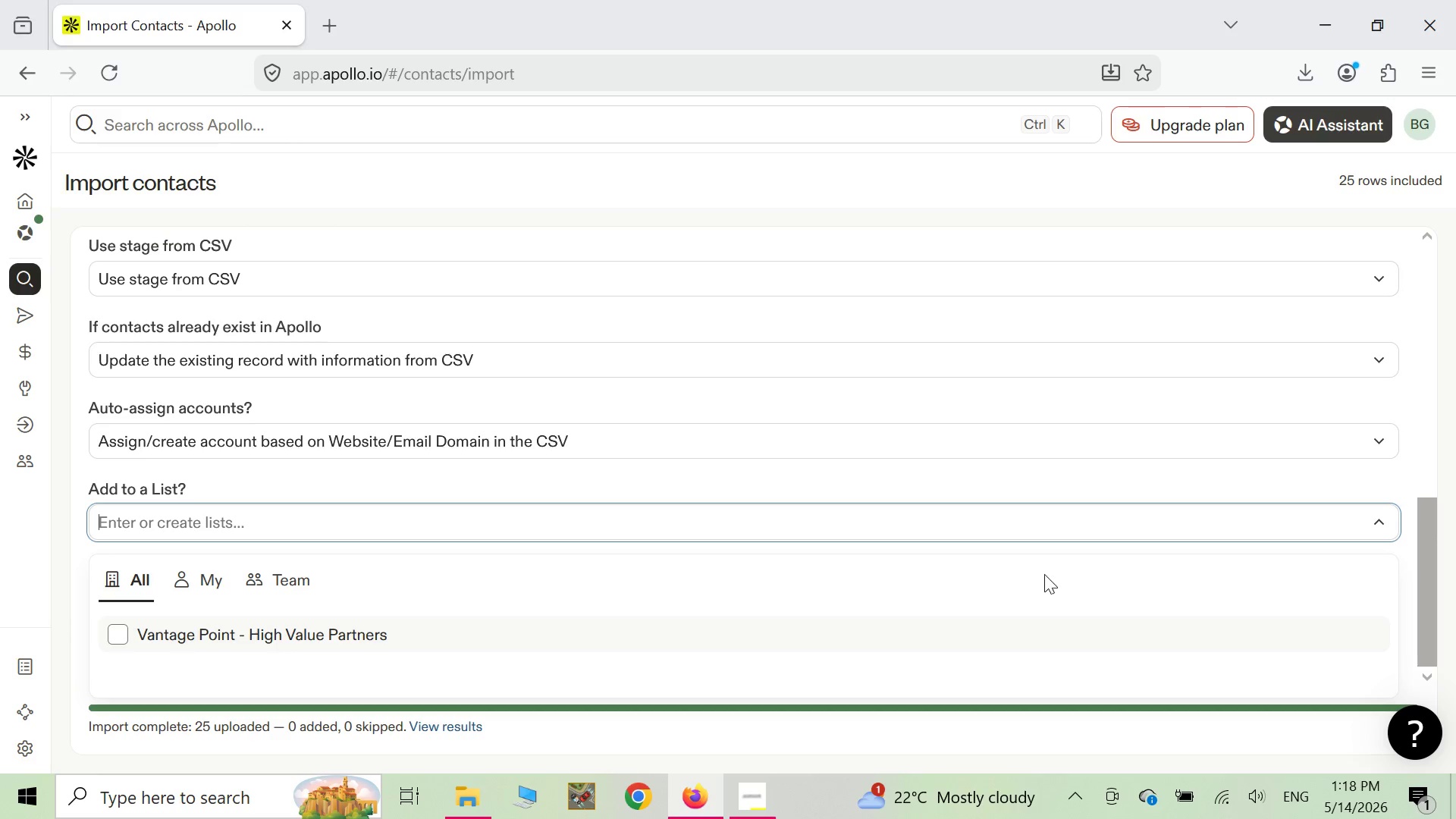 
scroll: coordinate [1114, 541], scroll_direction: down, amount: 7.0
 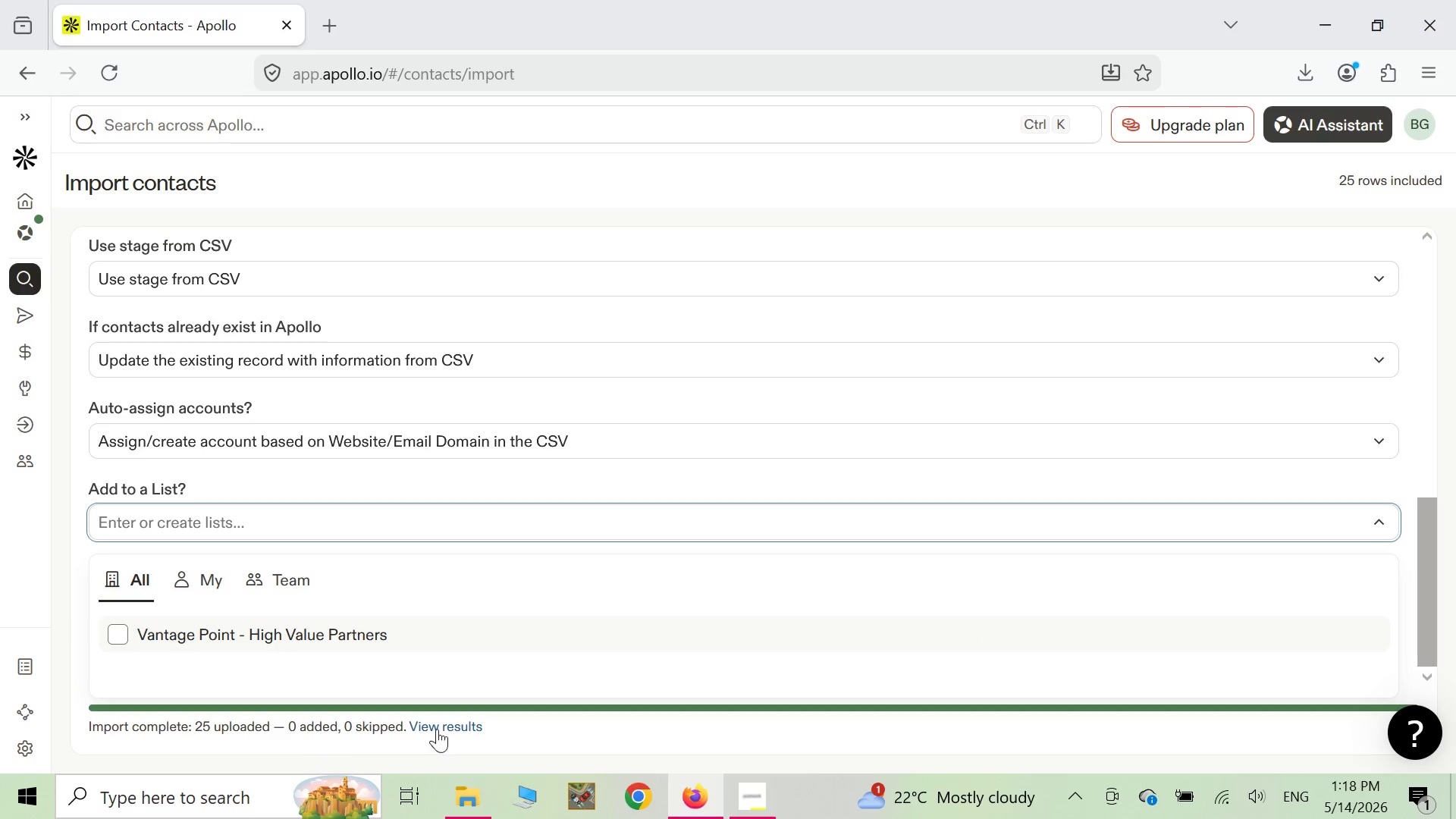 
left_click([460, 731])
 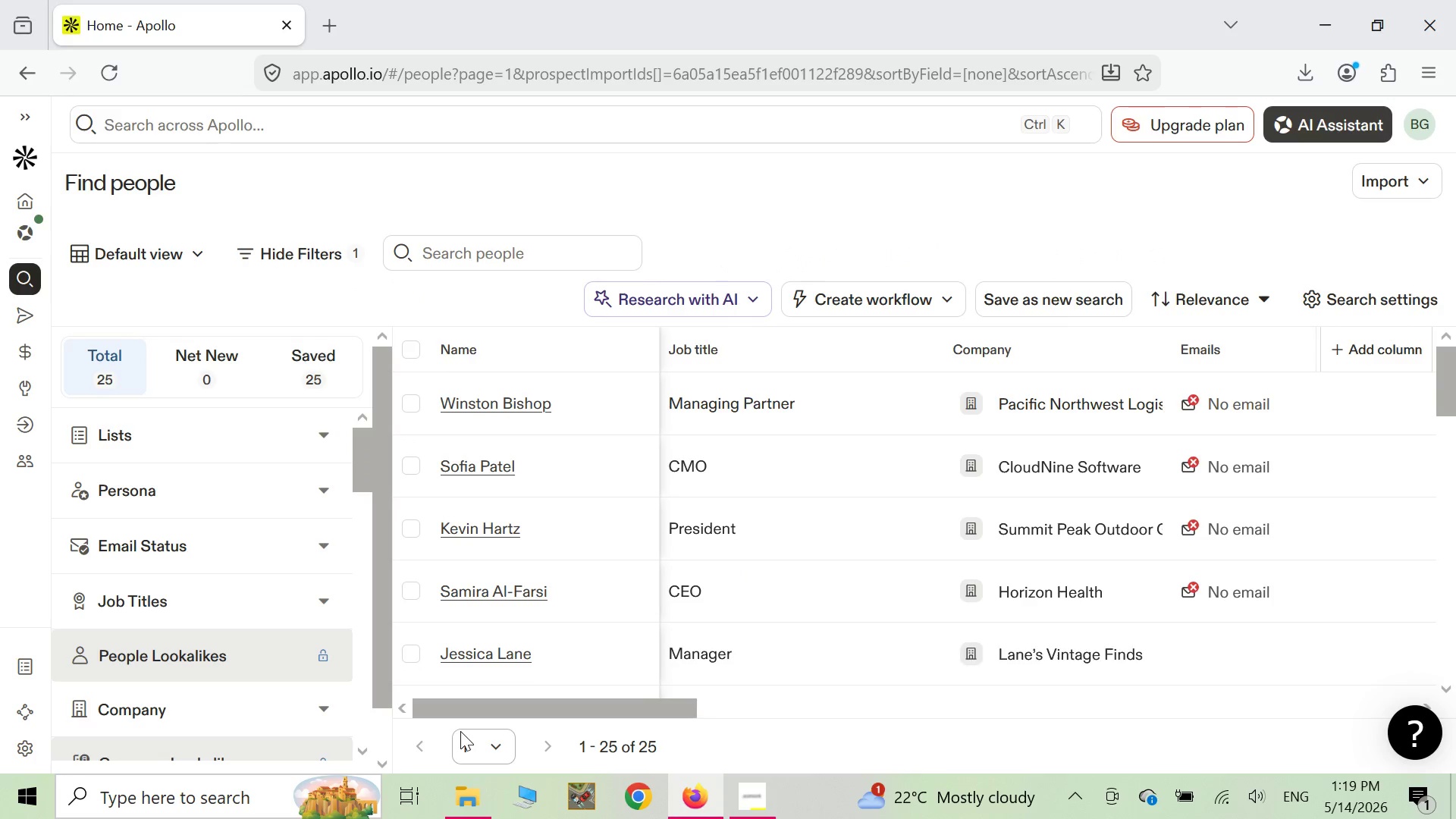 
wait(39.16)
 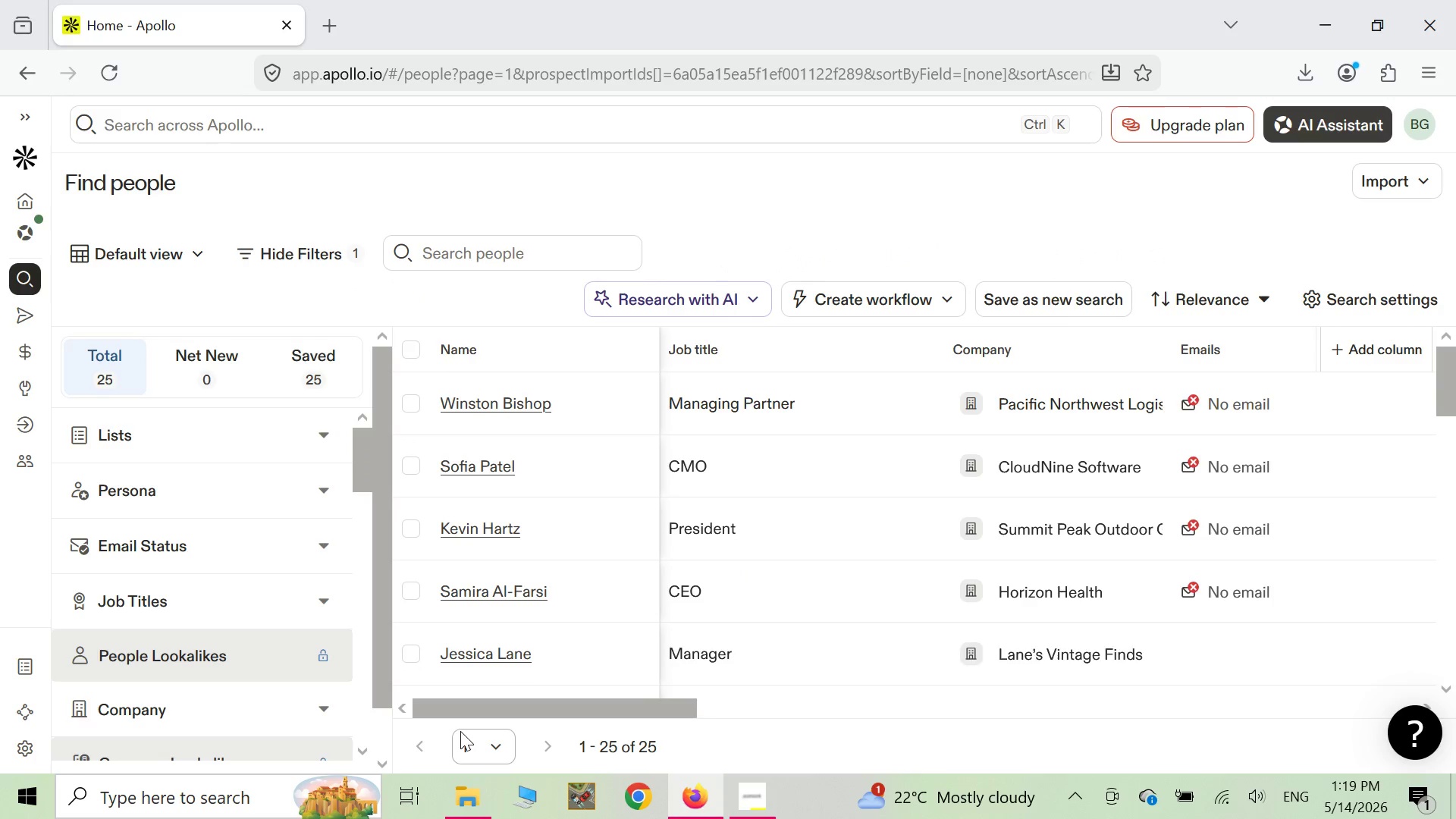 
left_click([1216, 796])
 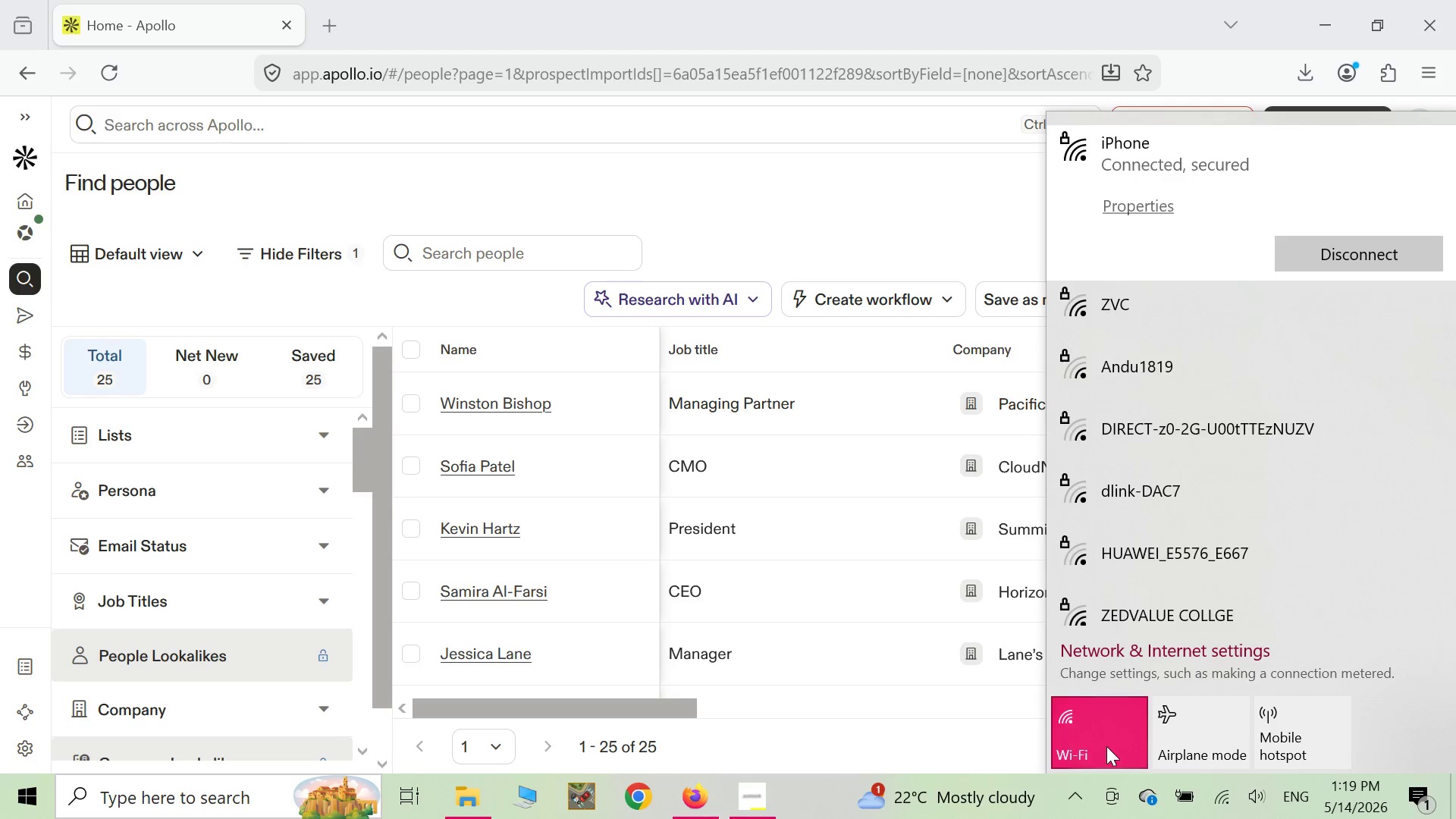 
left_click([947, 745])
 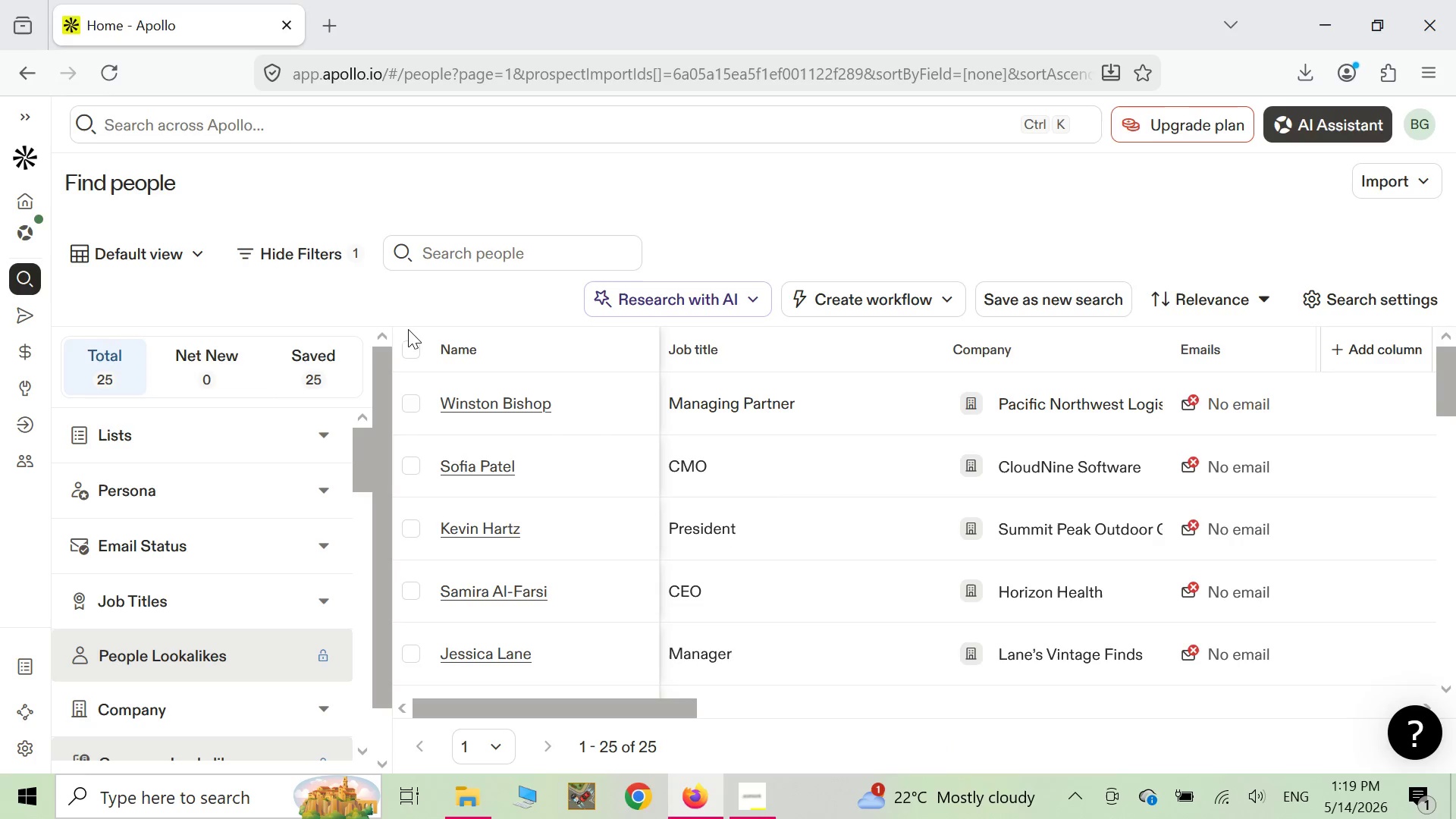 
left_click([411, 353])
 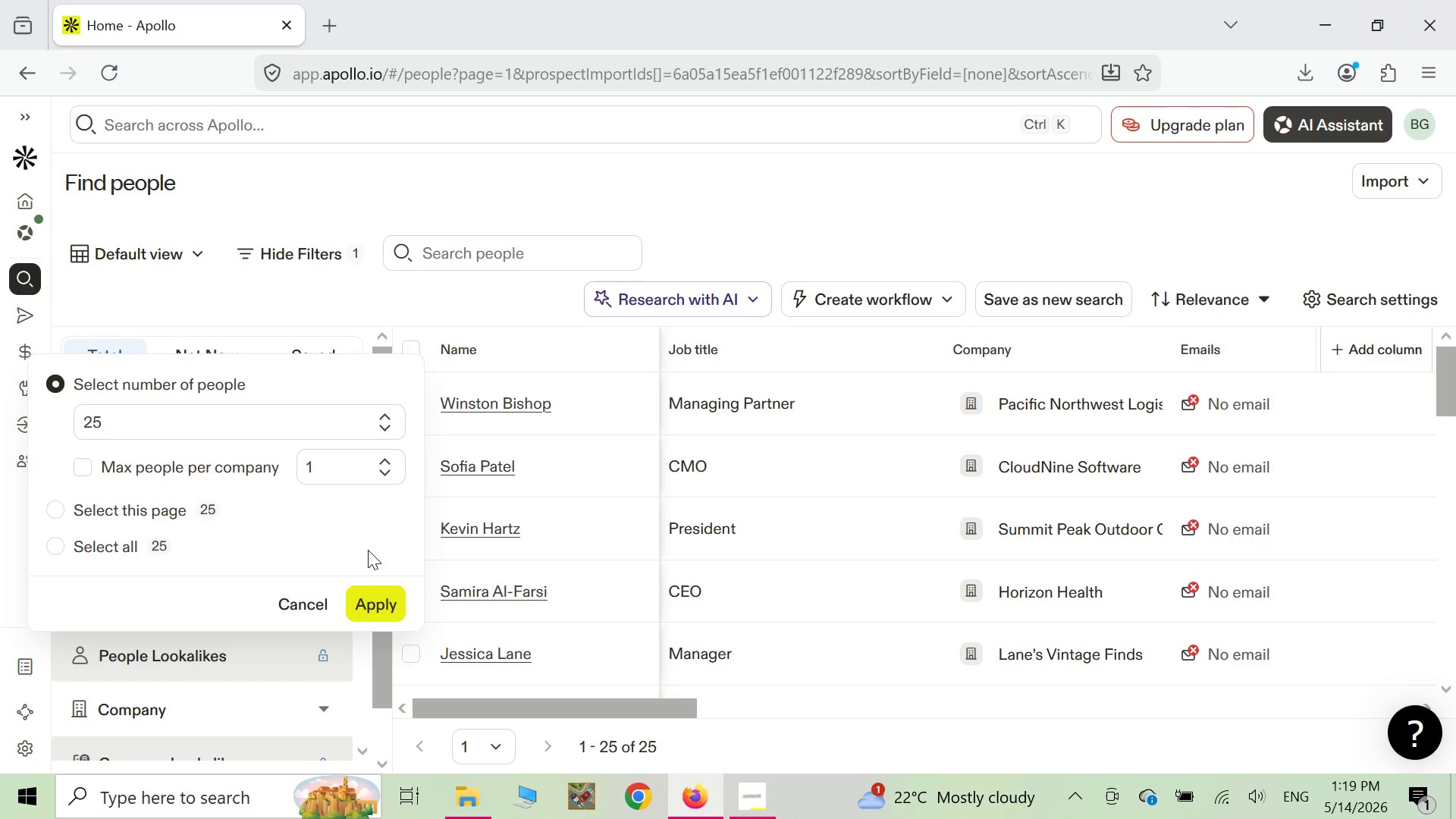 
left_click([369, 595])
 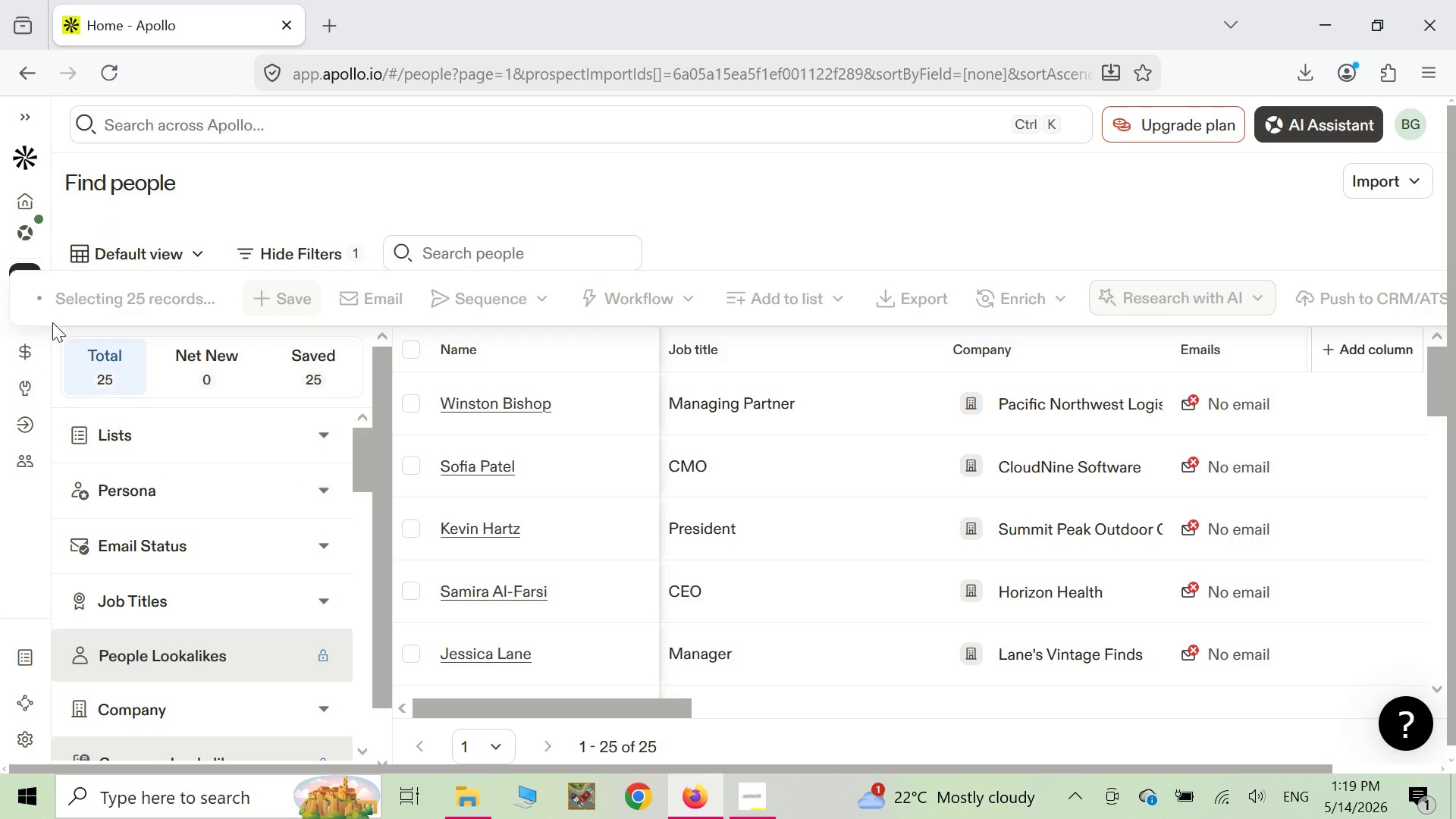 
wait(5.59)
 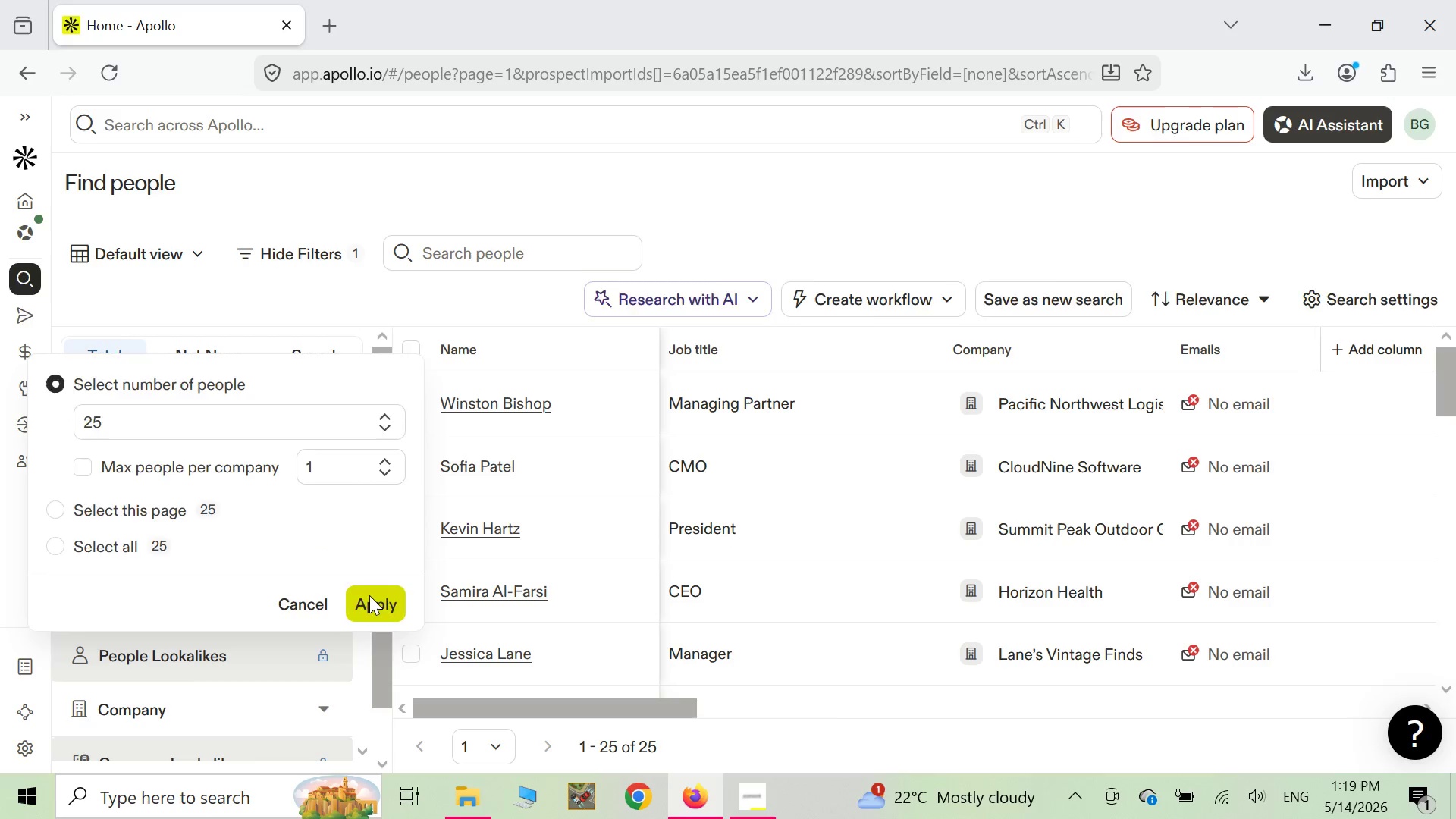 
left_click([59, 297])
 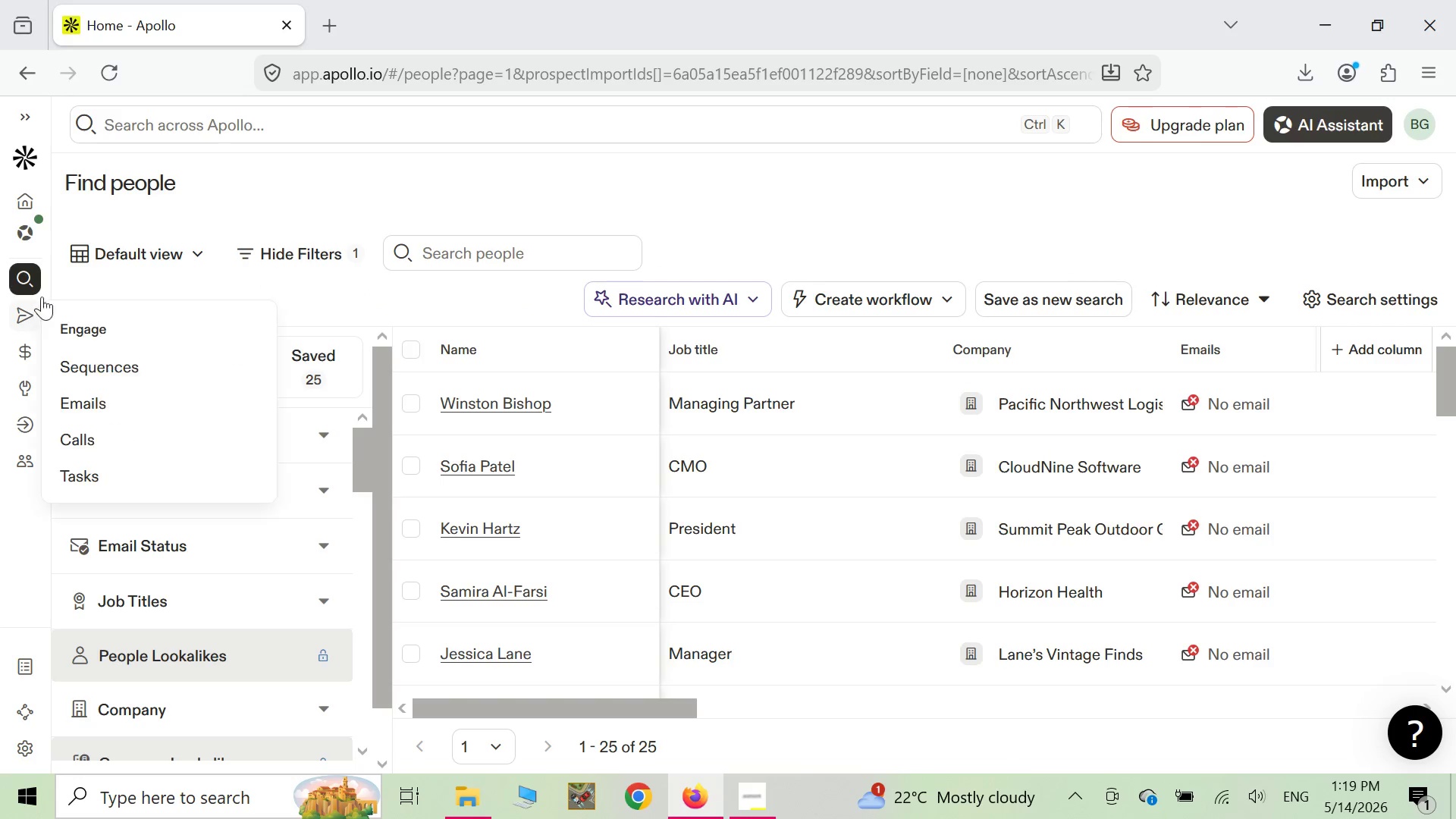 
mouse_move([49, 306])
 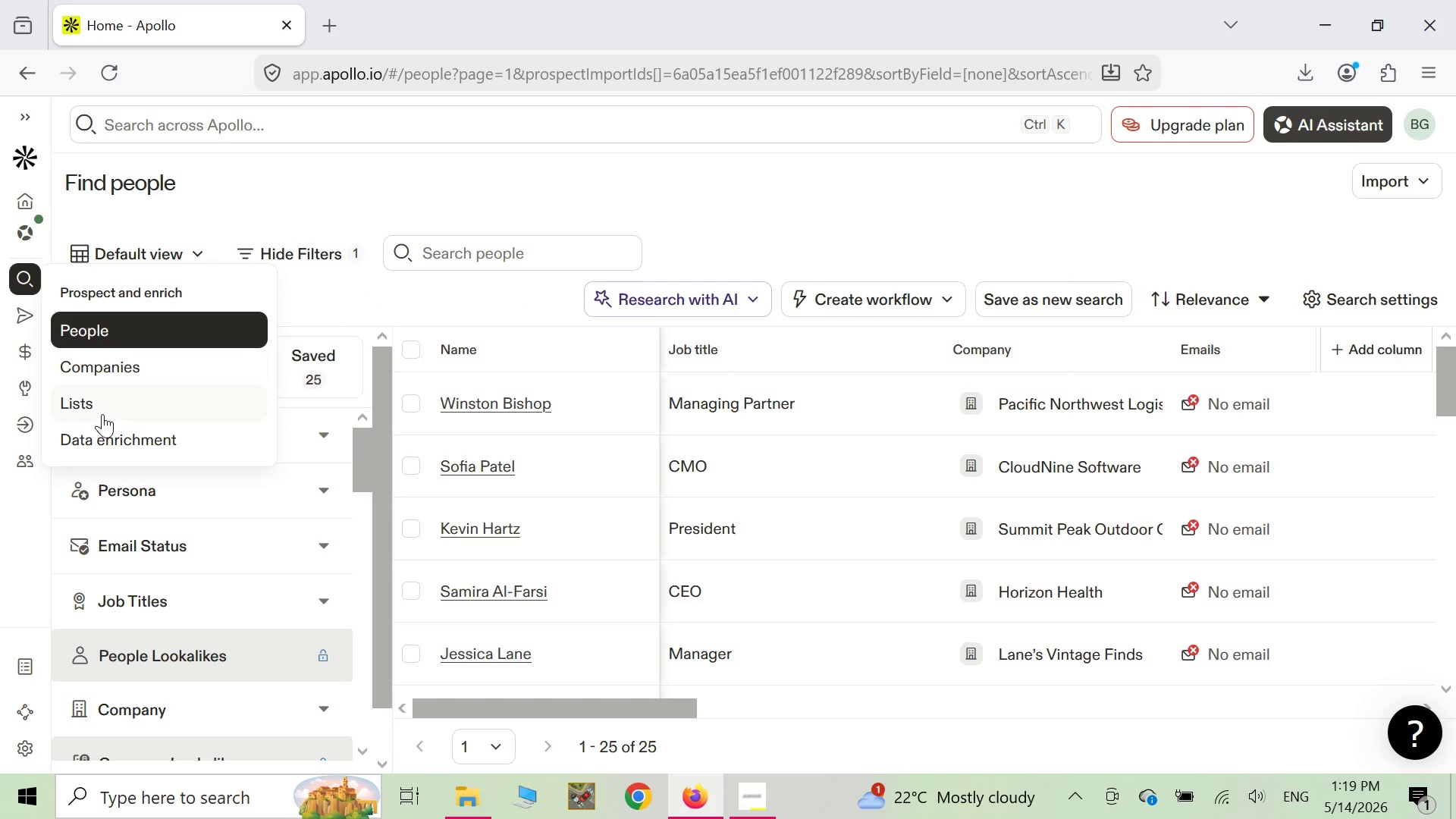 
left_click([102, 414])
 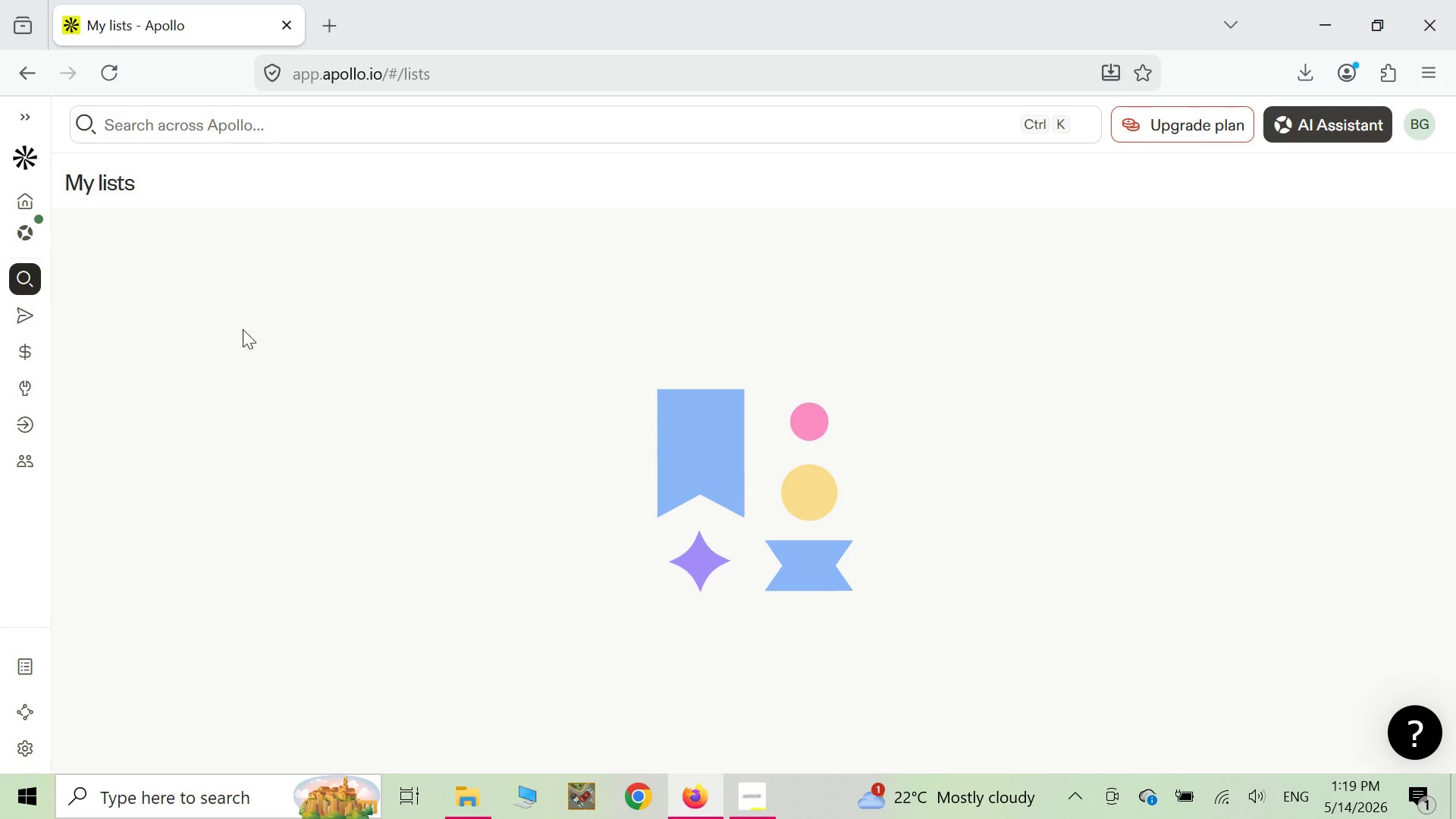 
wait(8.5)
 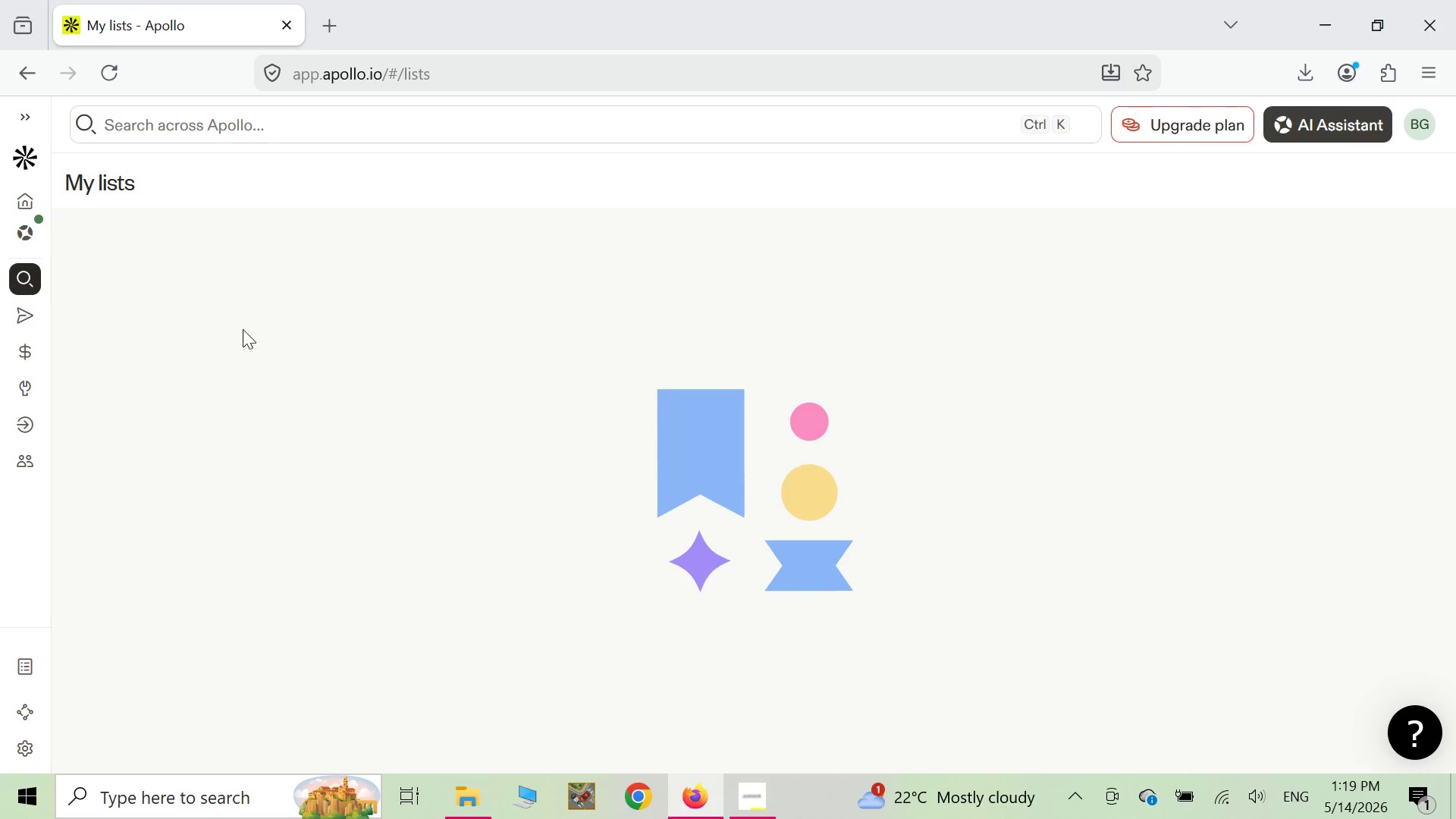 
left_click([108, 430])
 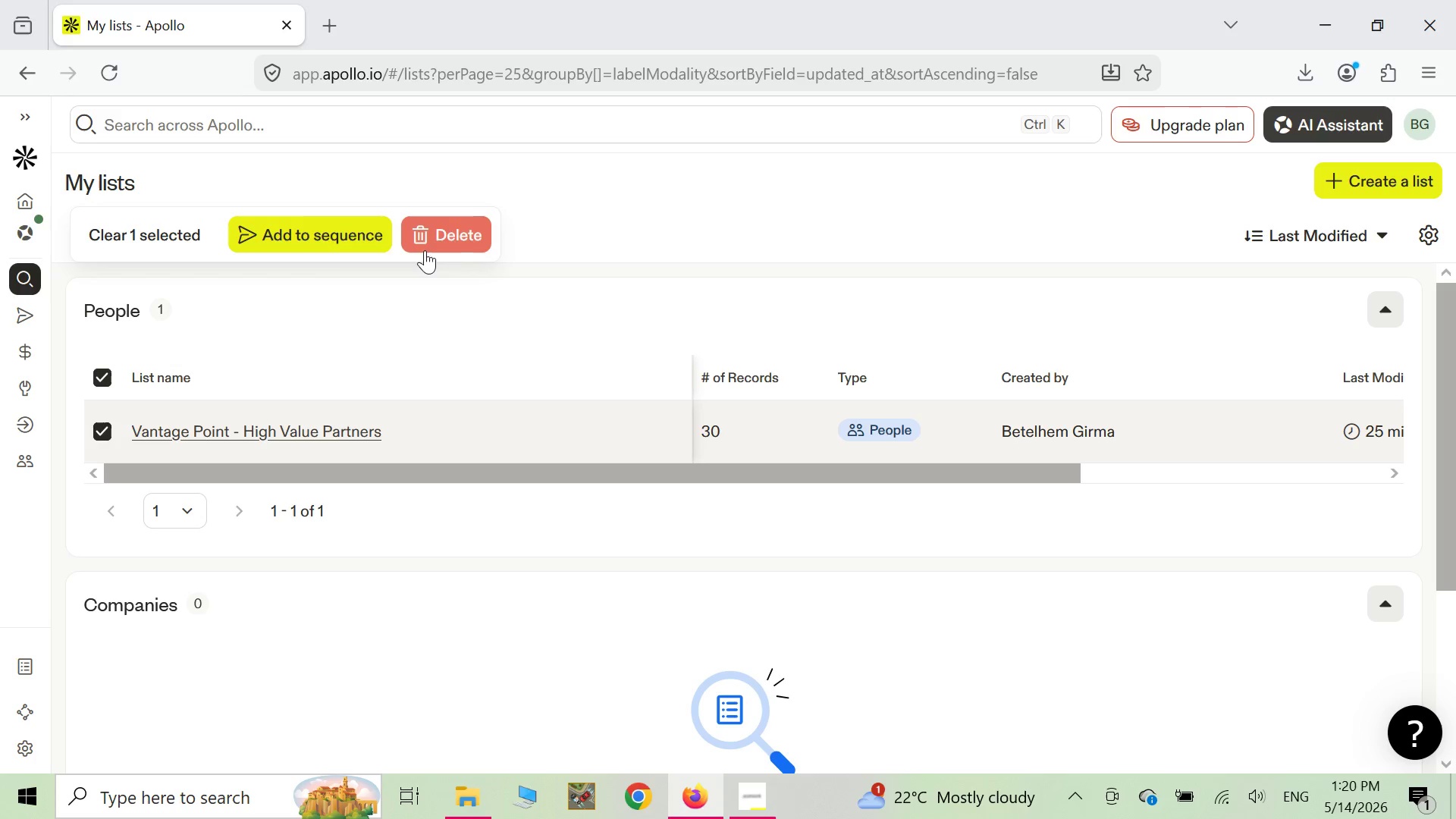 
left_click([453, 233])
 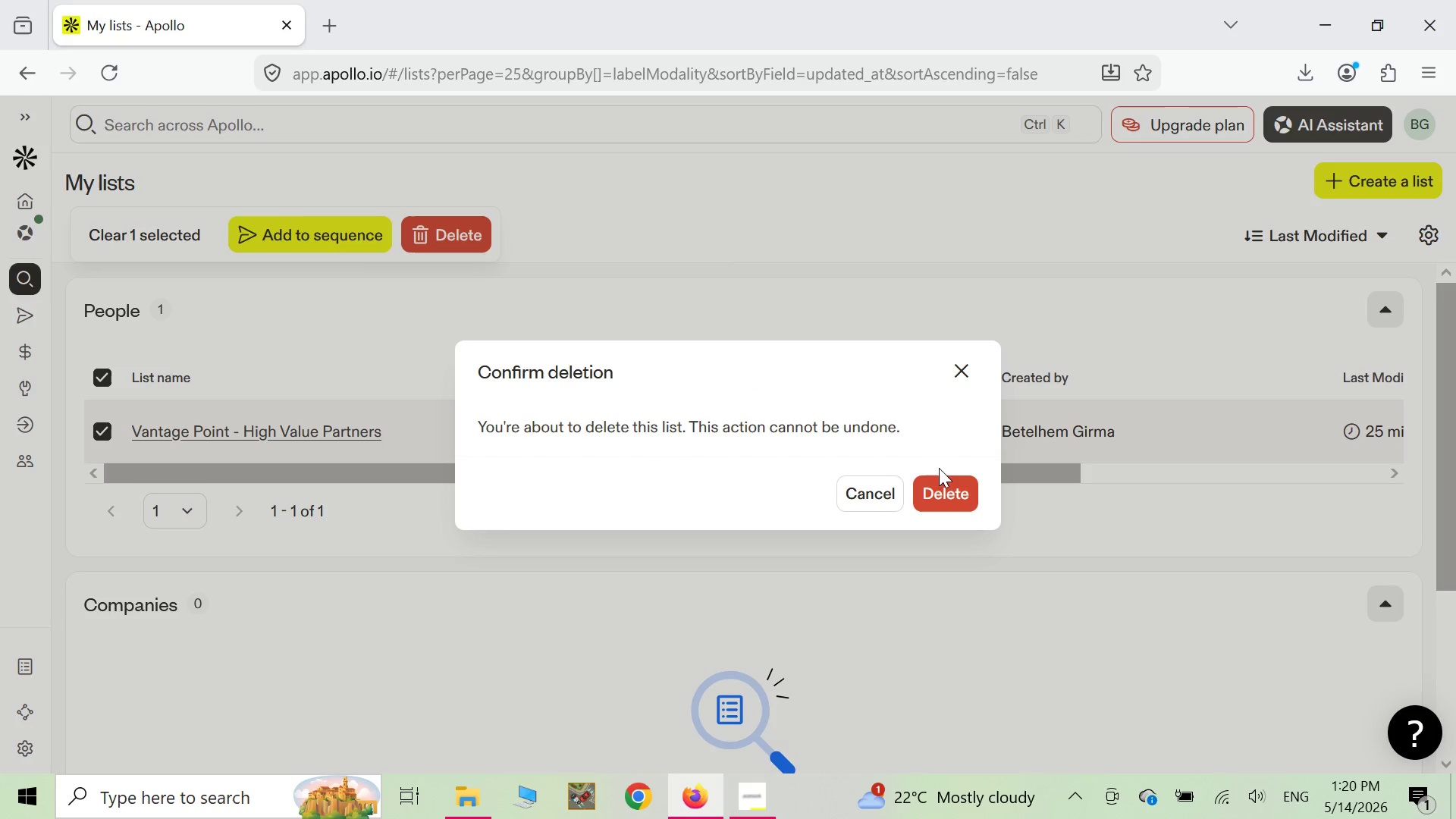 
left_click([937, 475])
 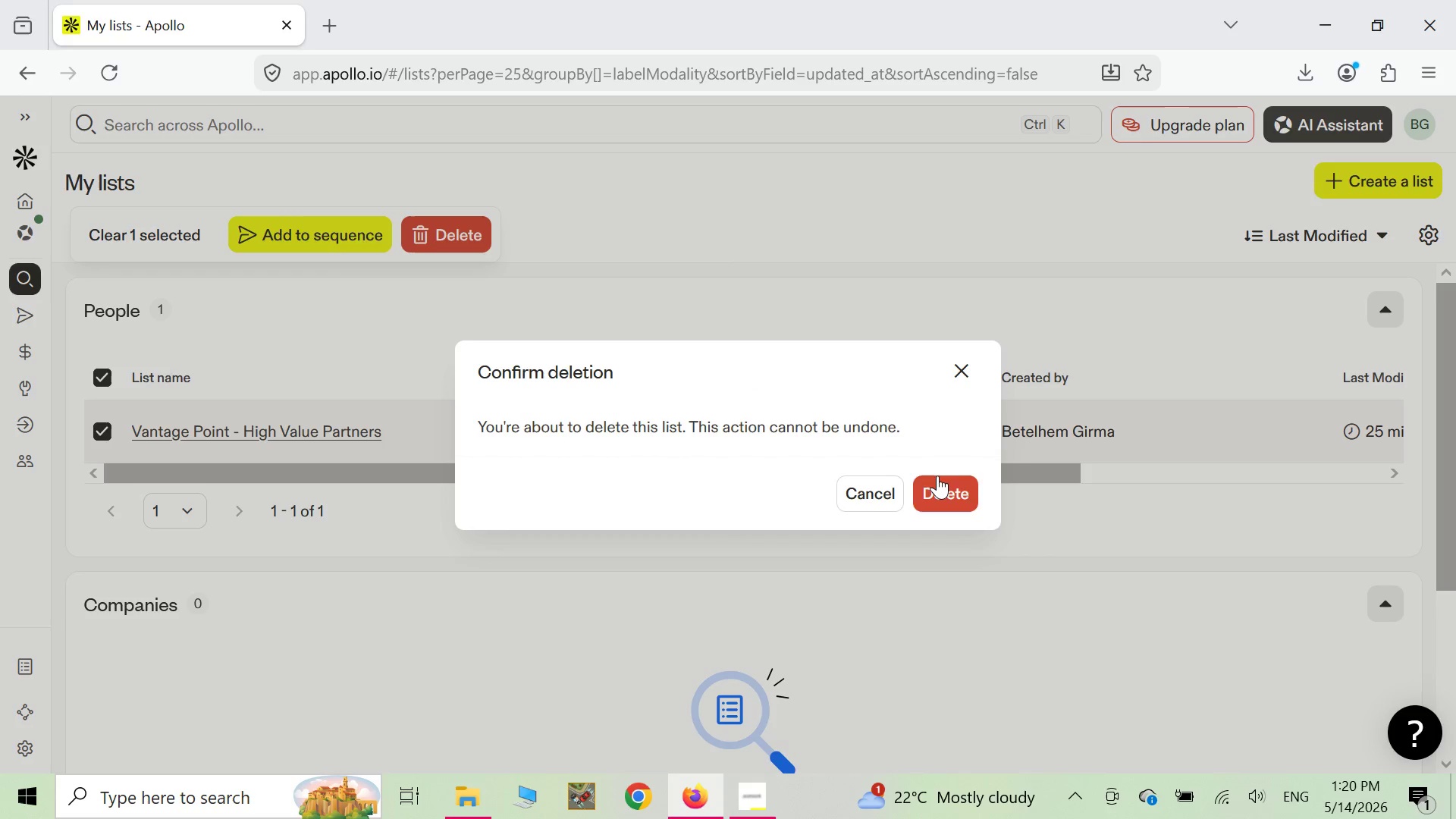 
left_click([939, 482])
 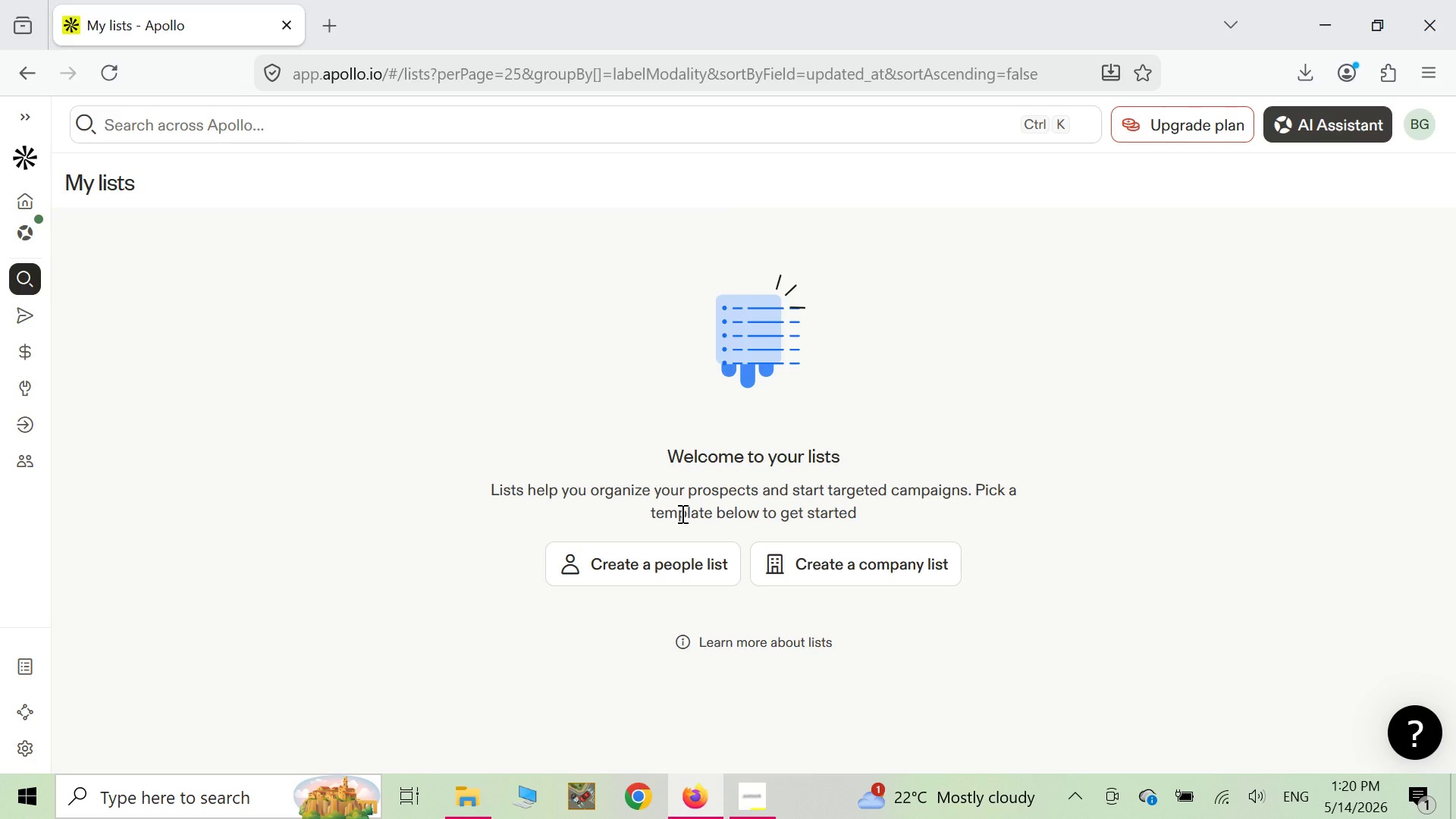 
wait(16.89)
 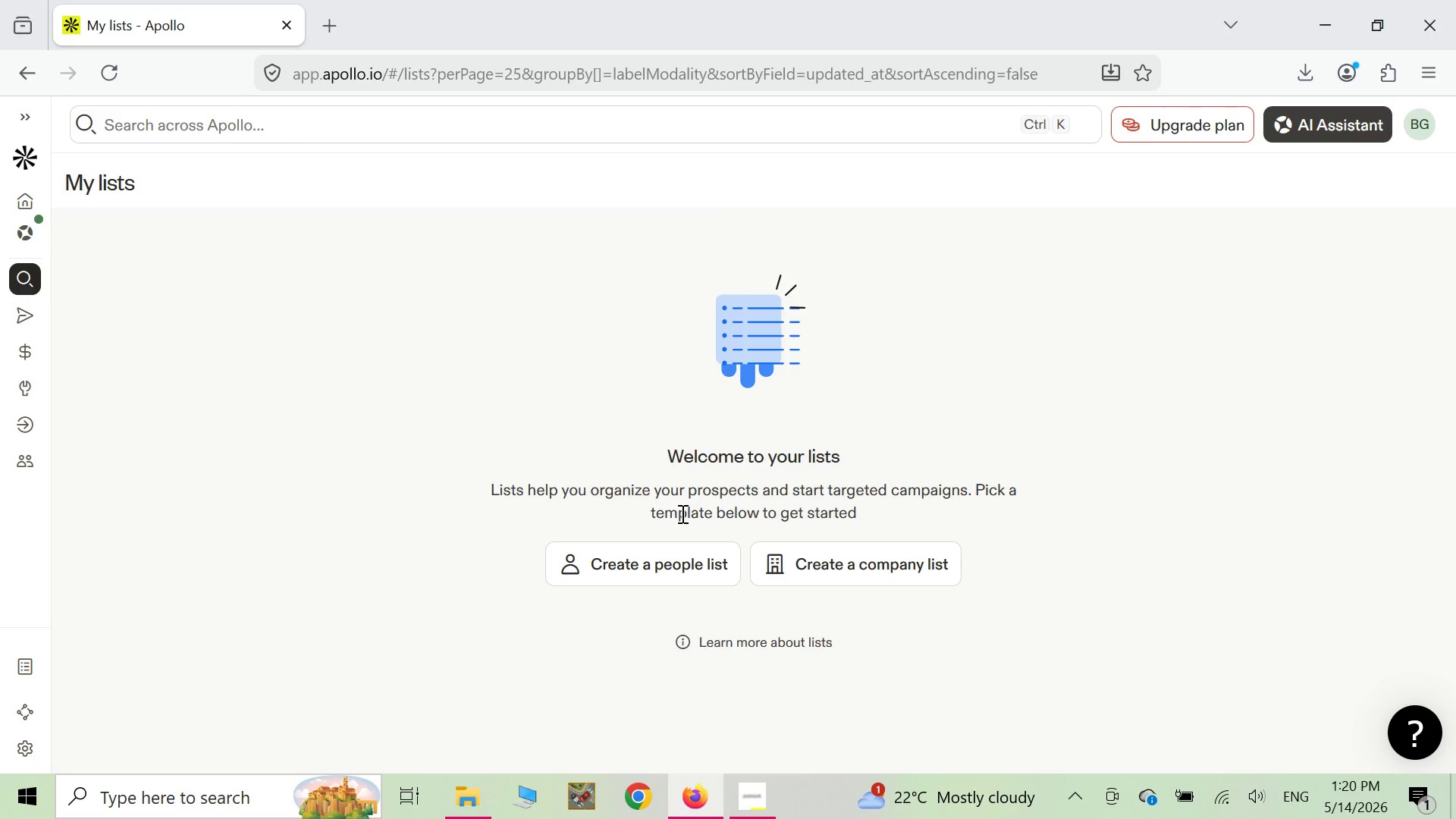 
left_click([678, 565])
 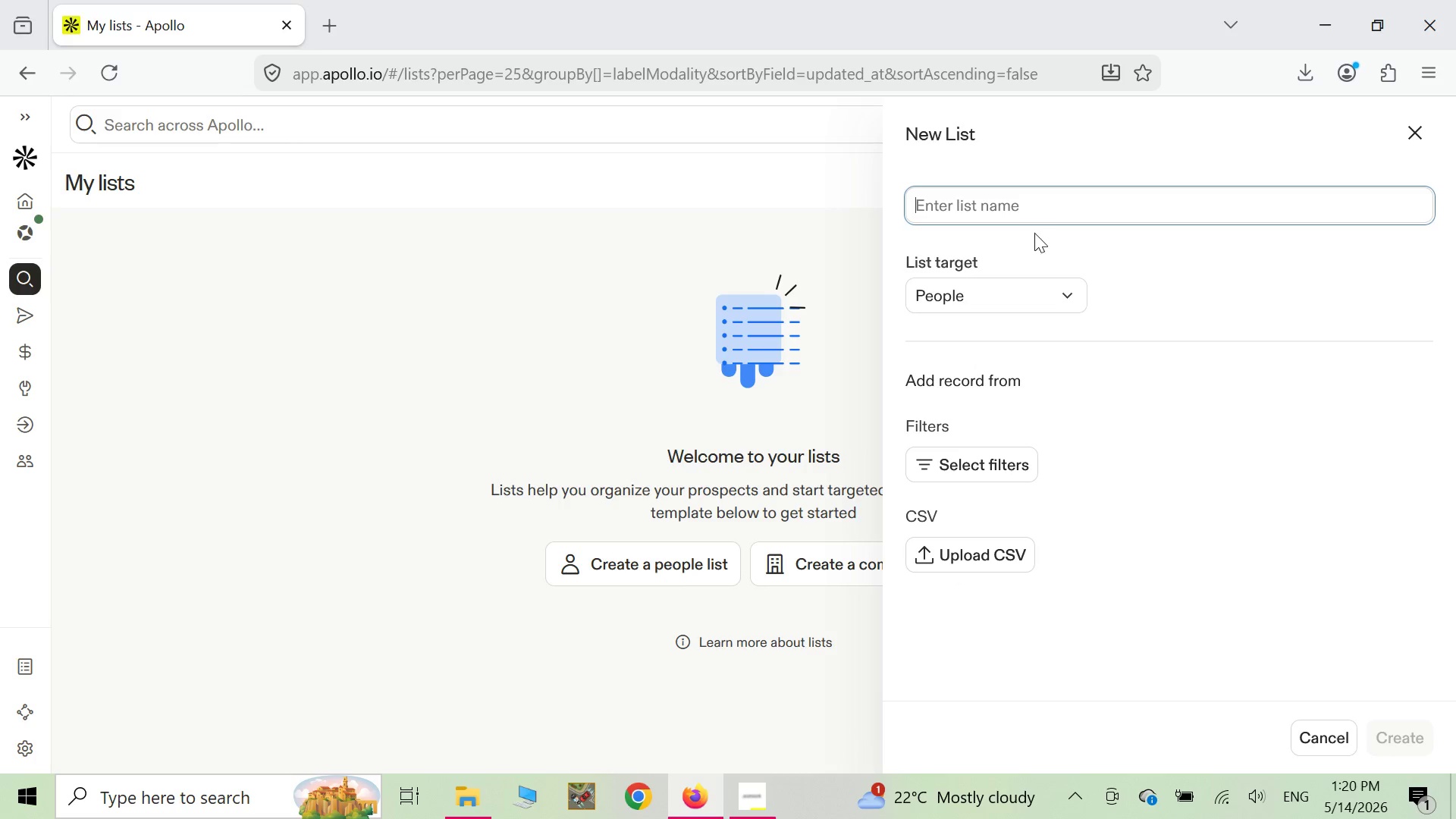 
wait(5.25)
 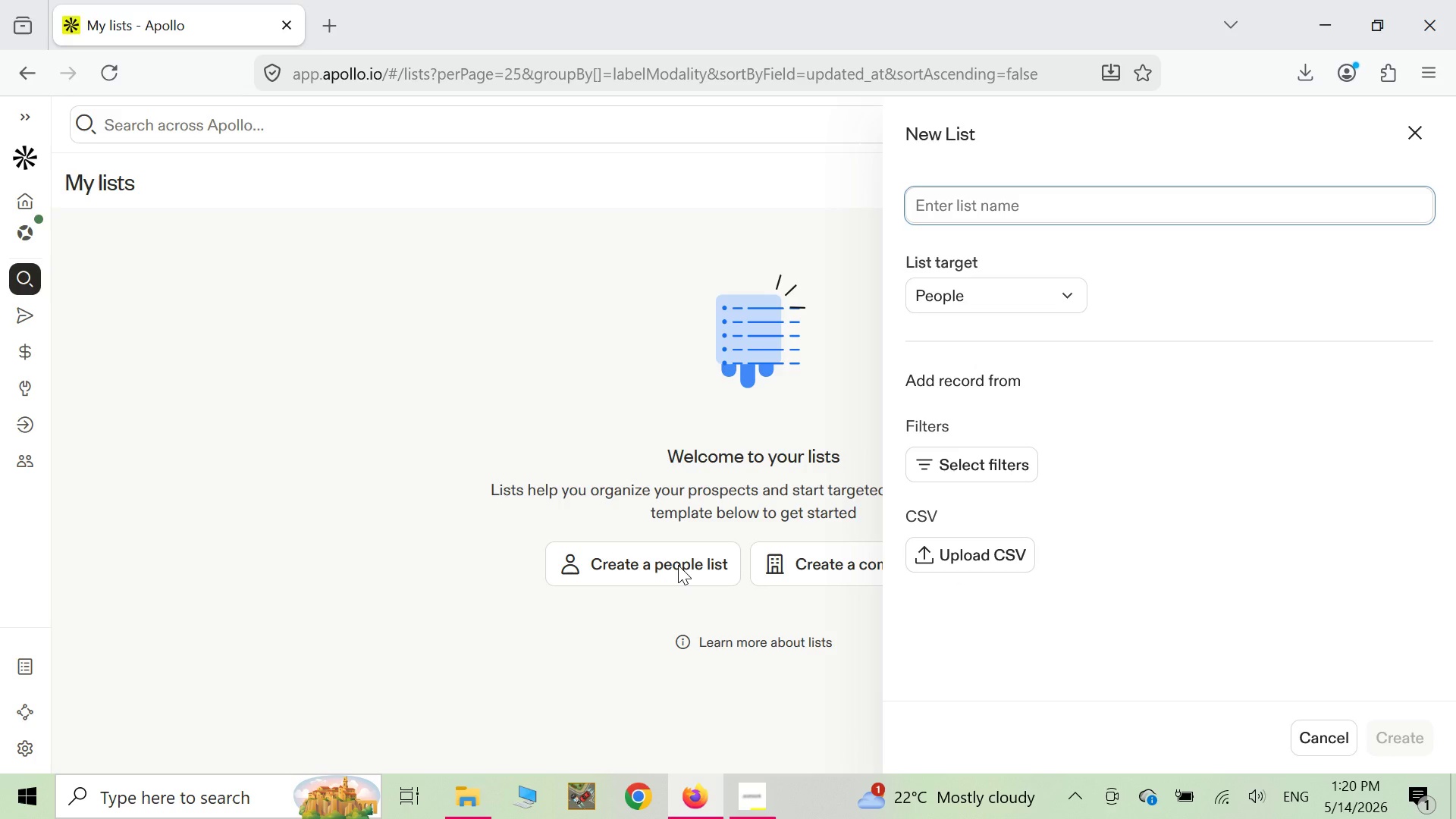 
type(Art Mixer )
 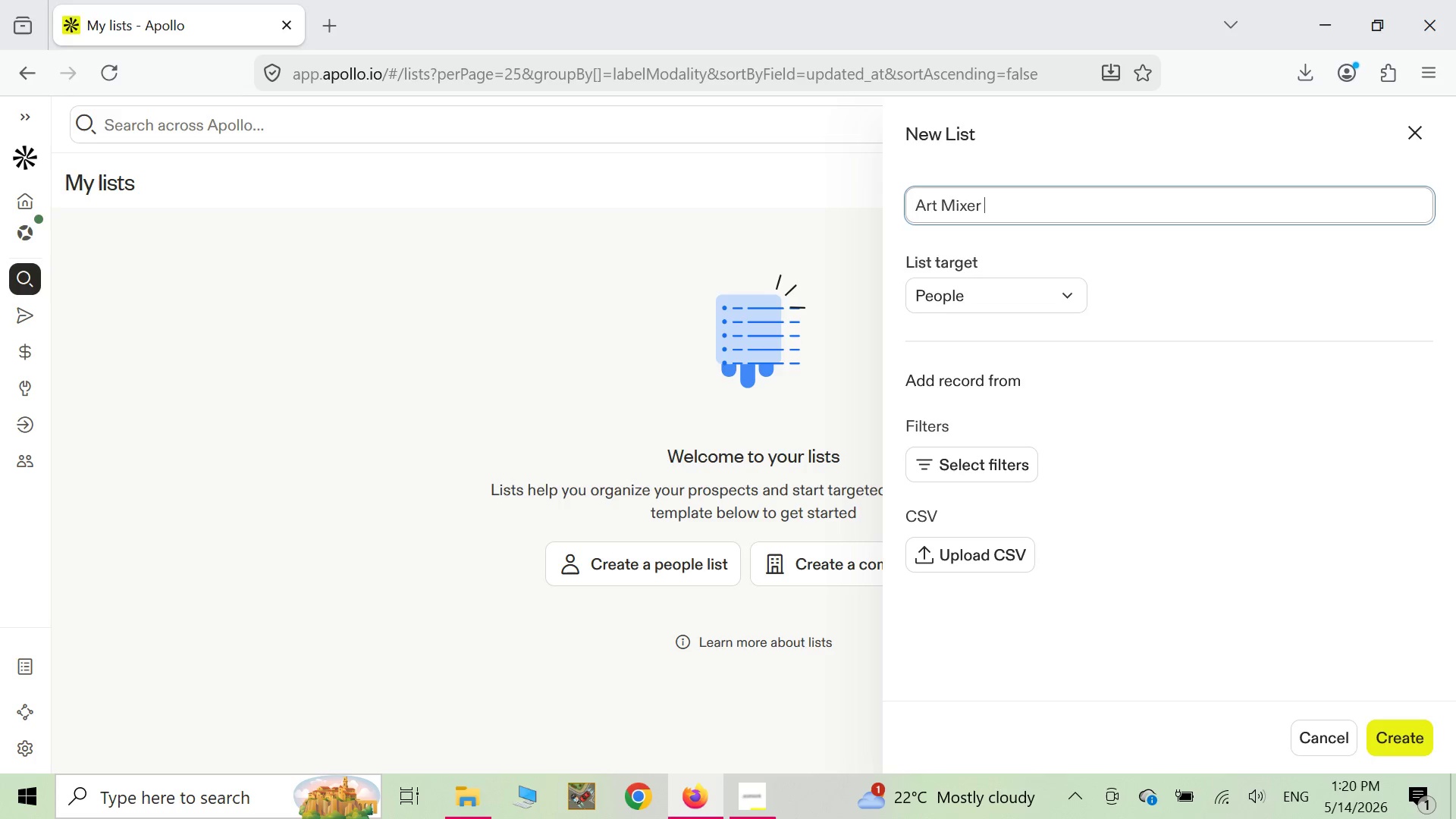 
type(202)
 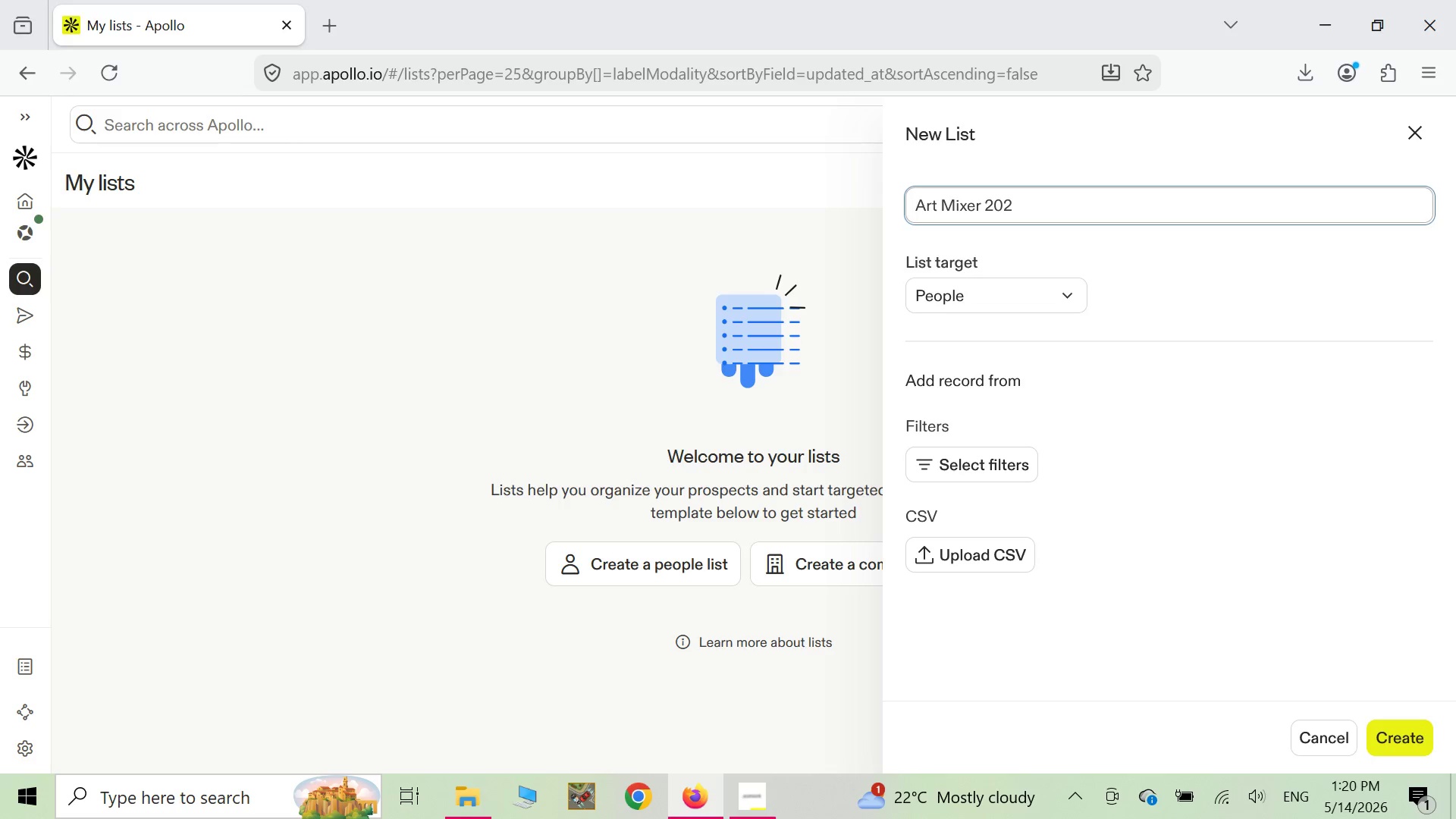 
key(4)
 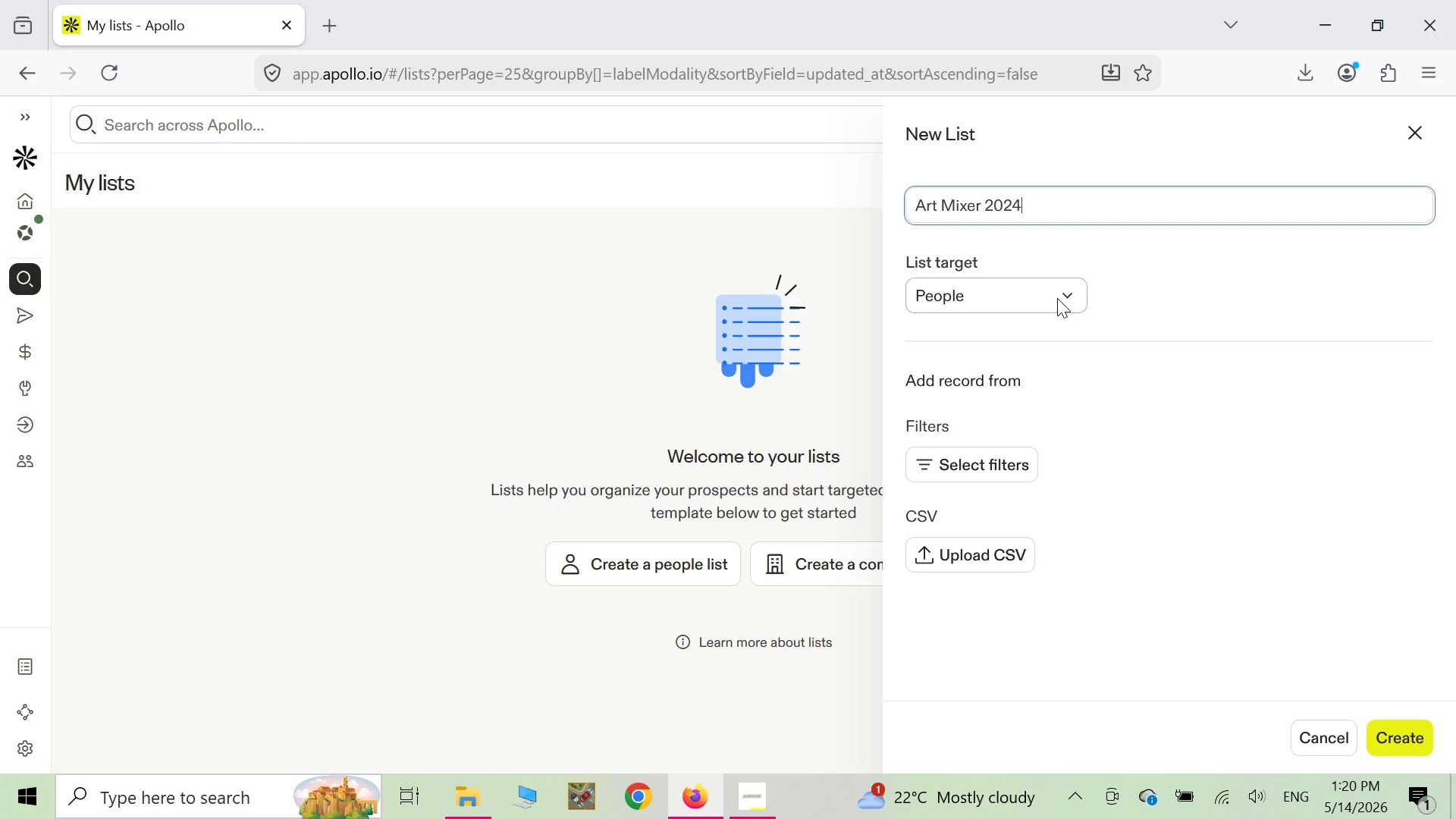 
wait(16.19)
 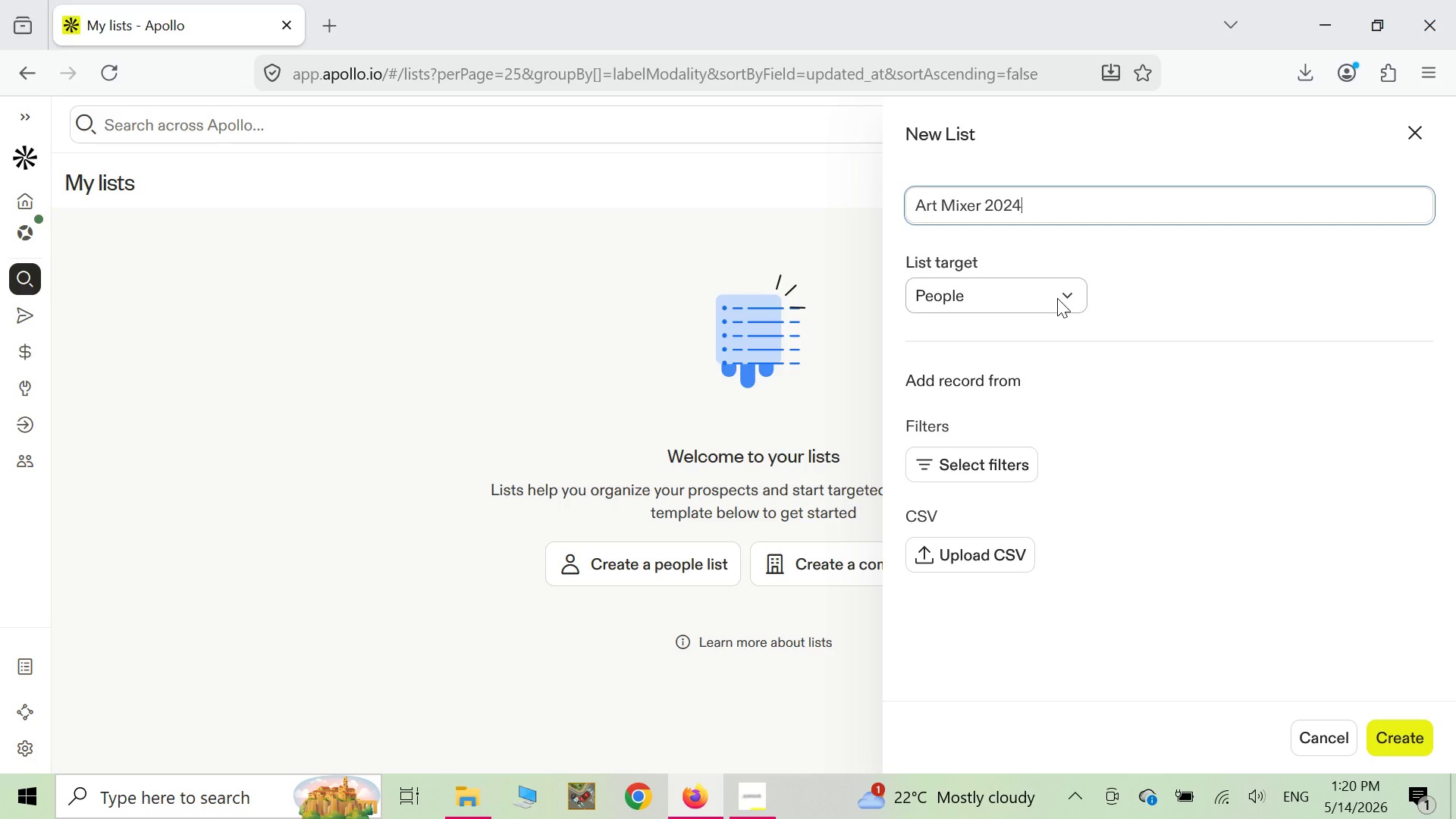 
left_click([968, 555])
 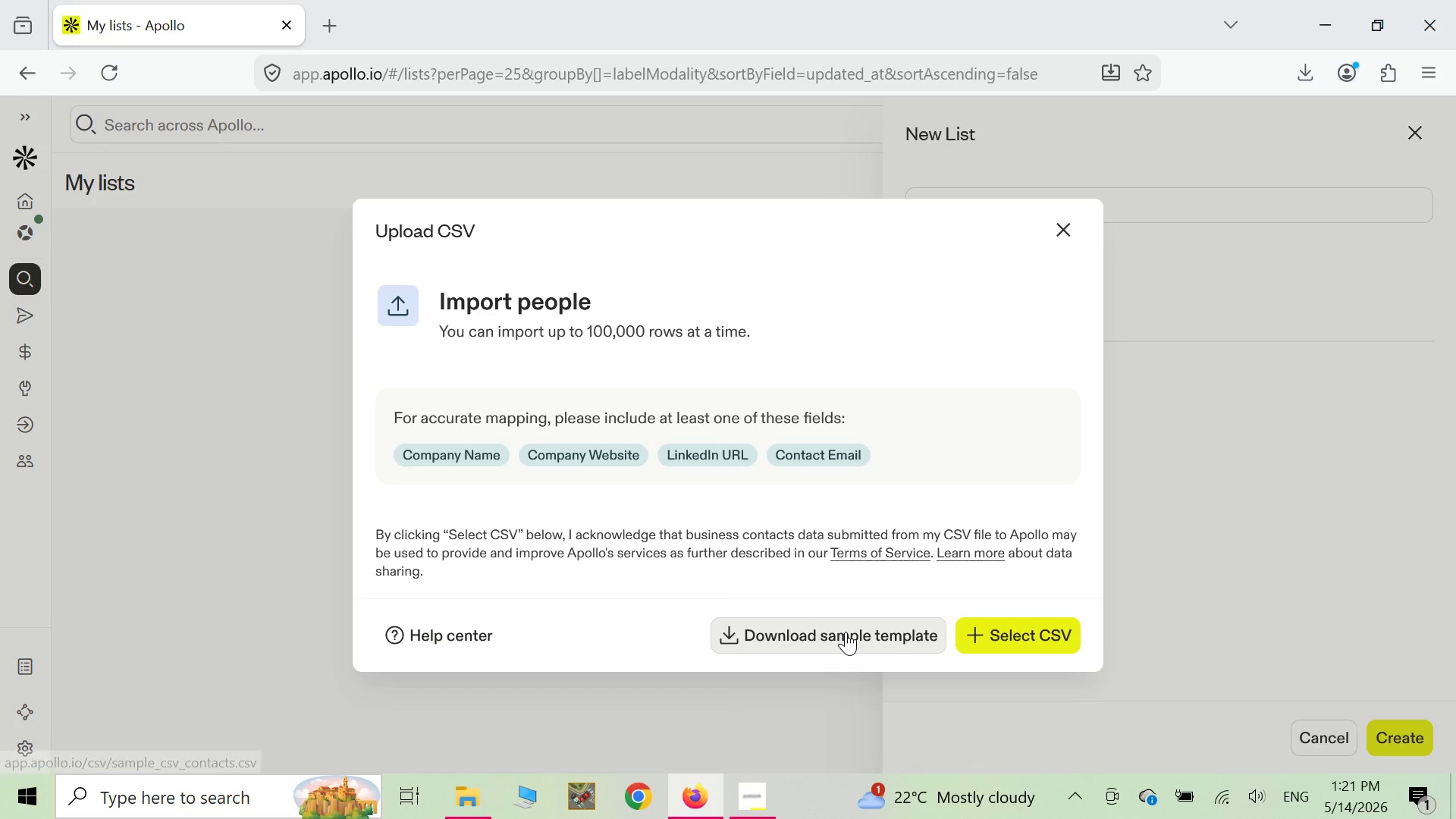 
left_click([1003, 639])
 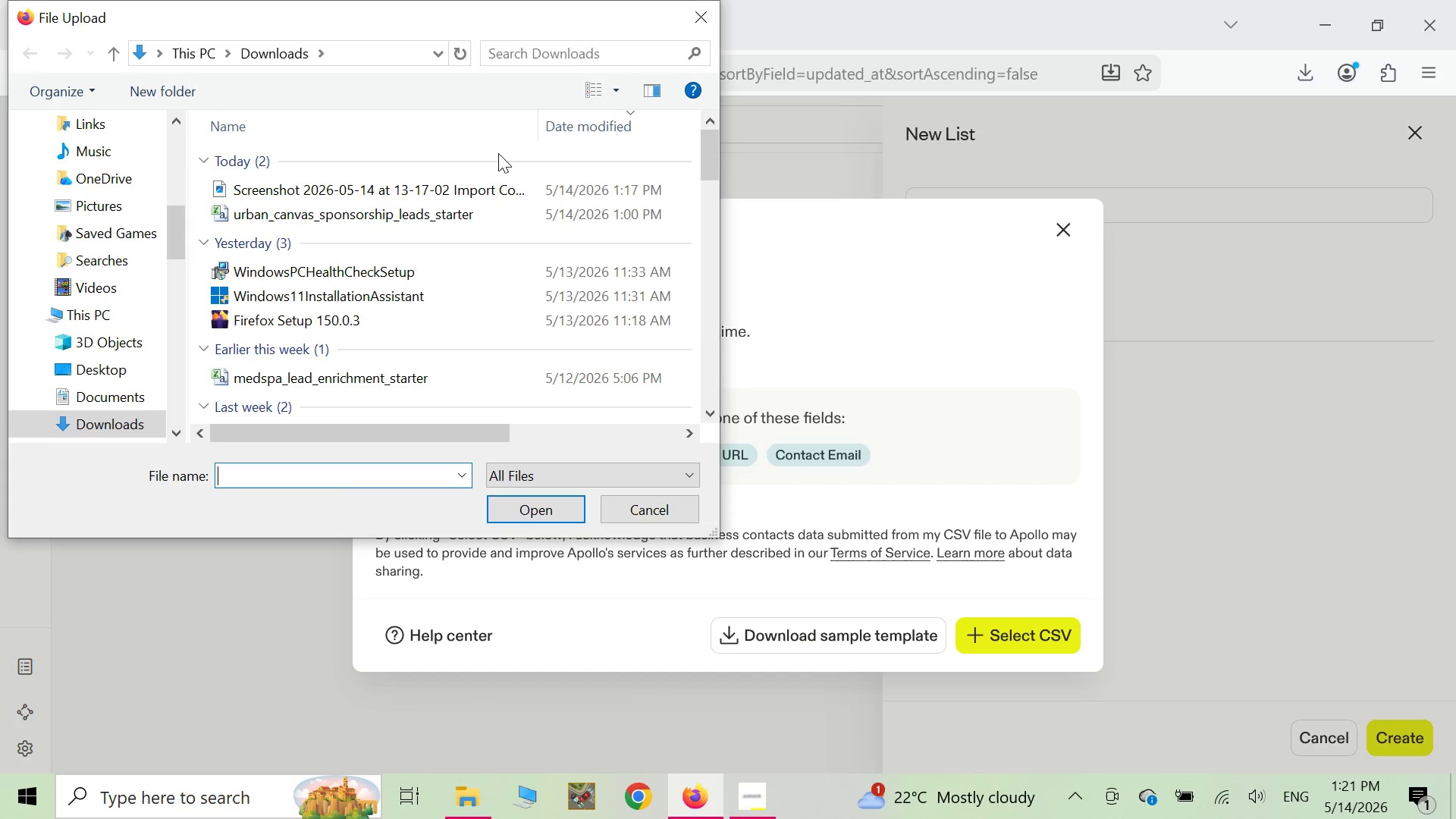 
left_click([449, 214])
 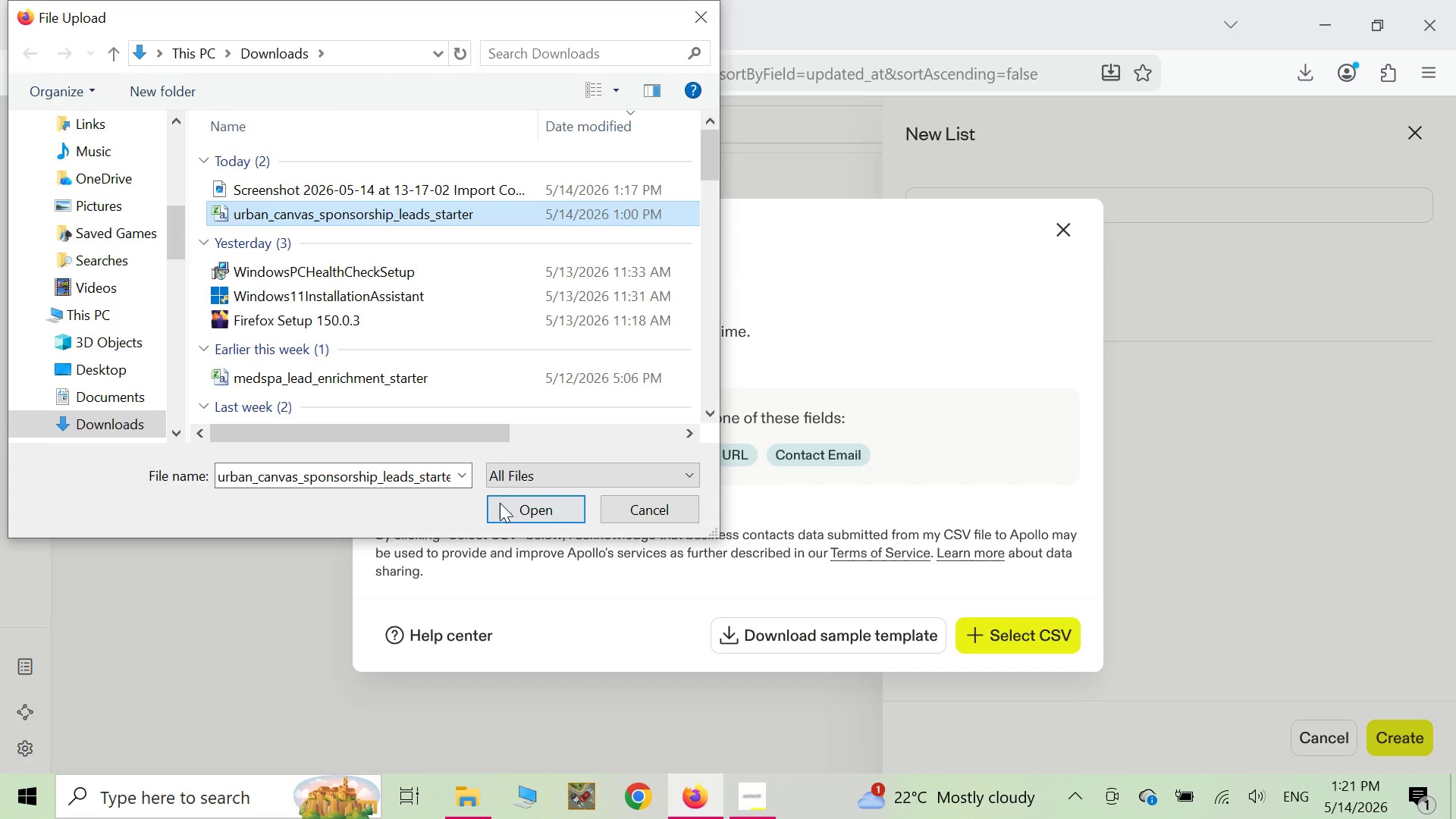 
left_click([517, 504])
 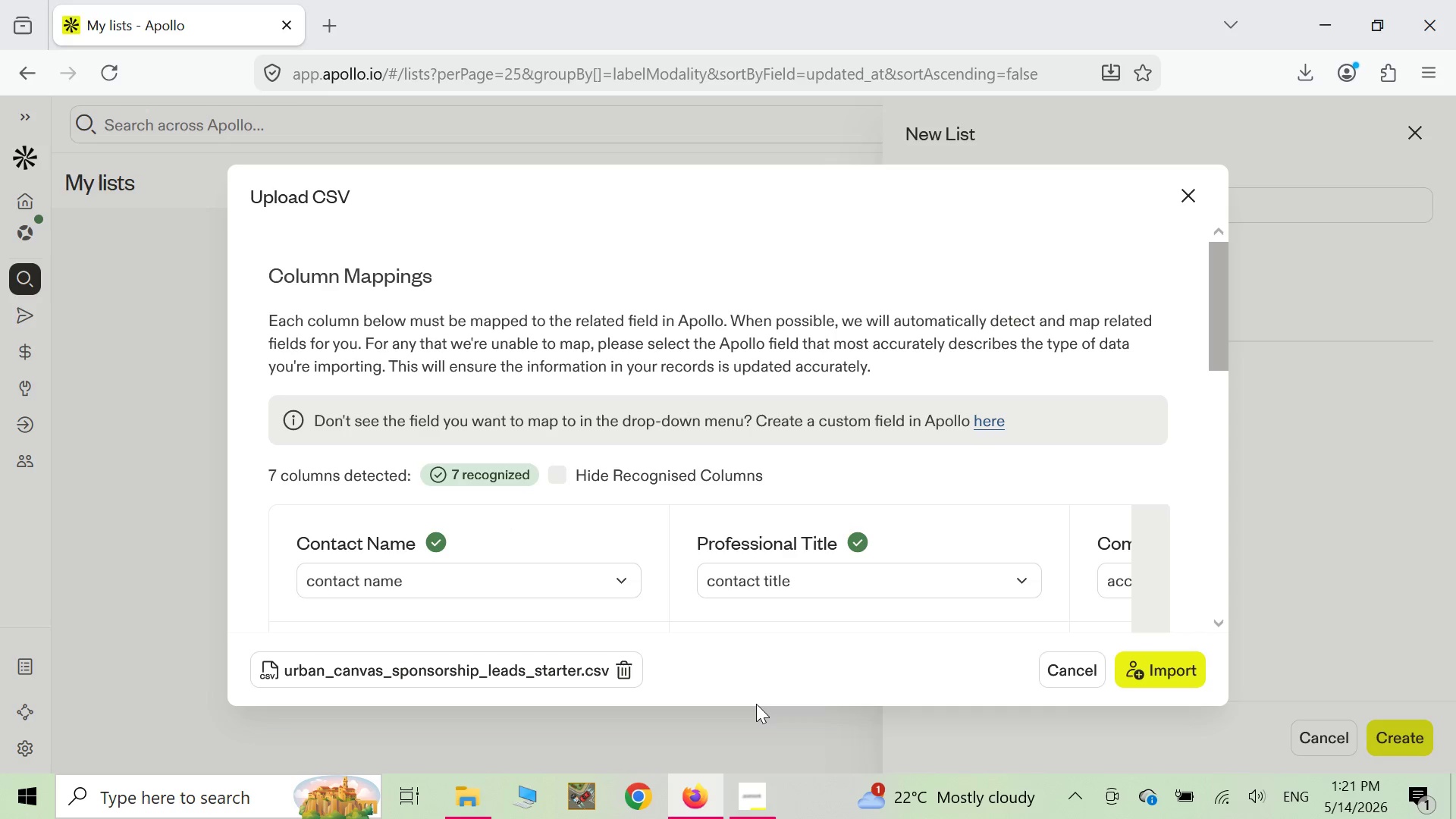 
wait(5.83)
 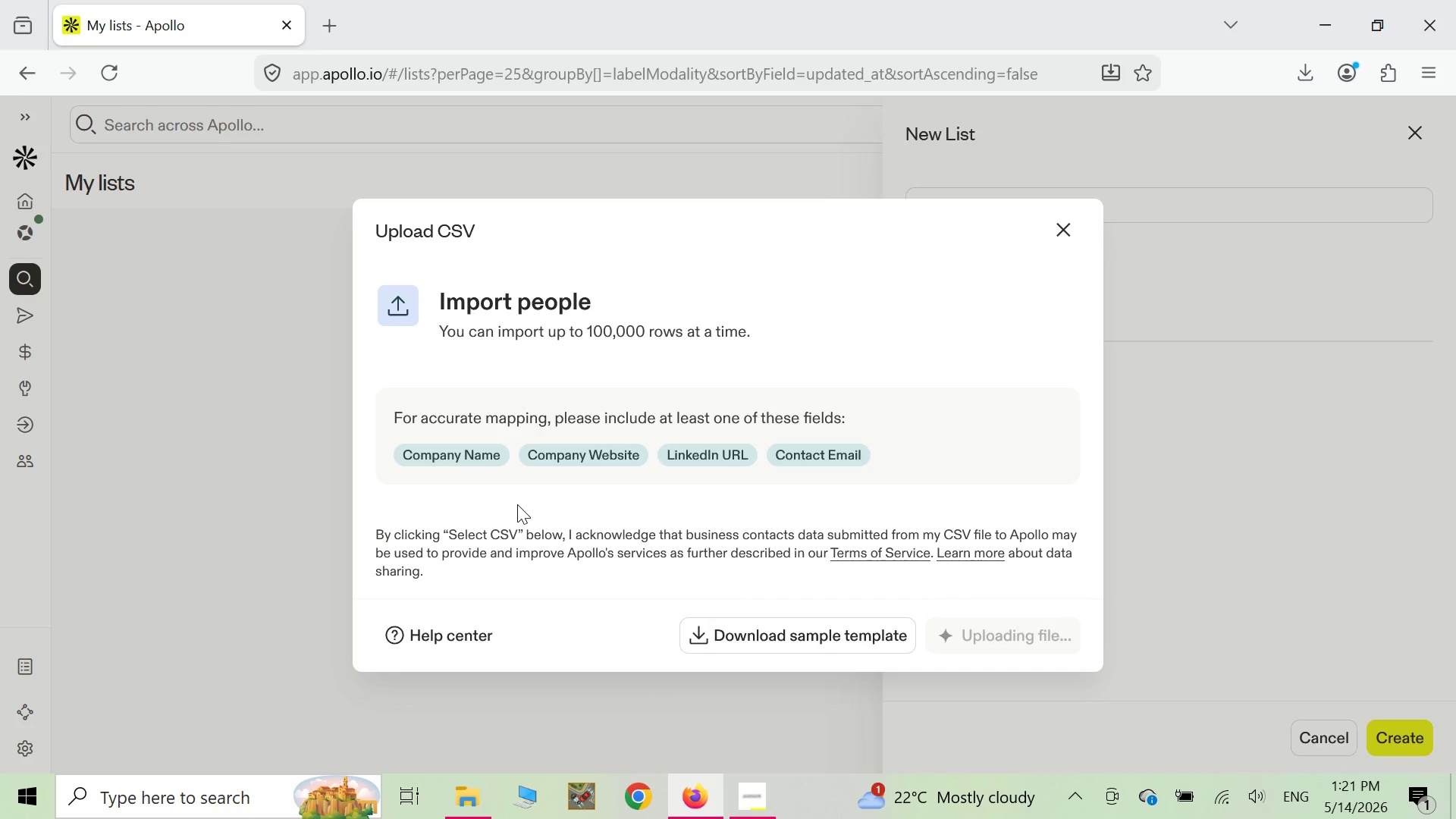 
left_click([1184, 668])
 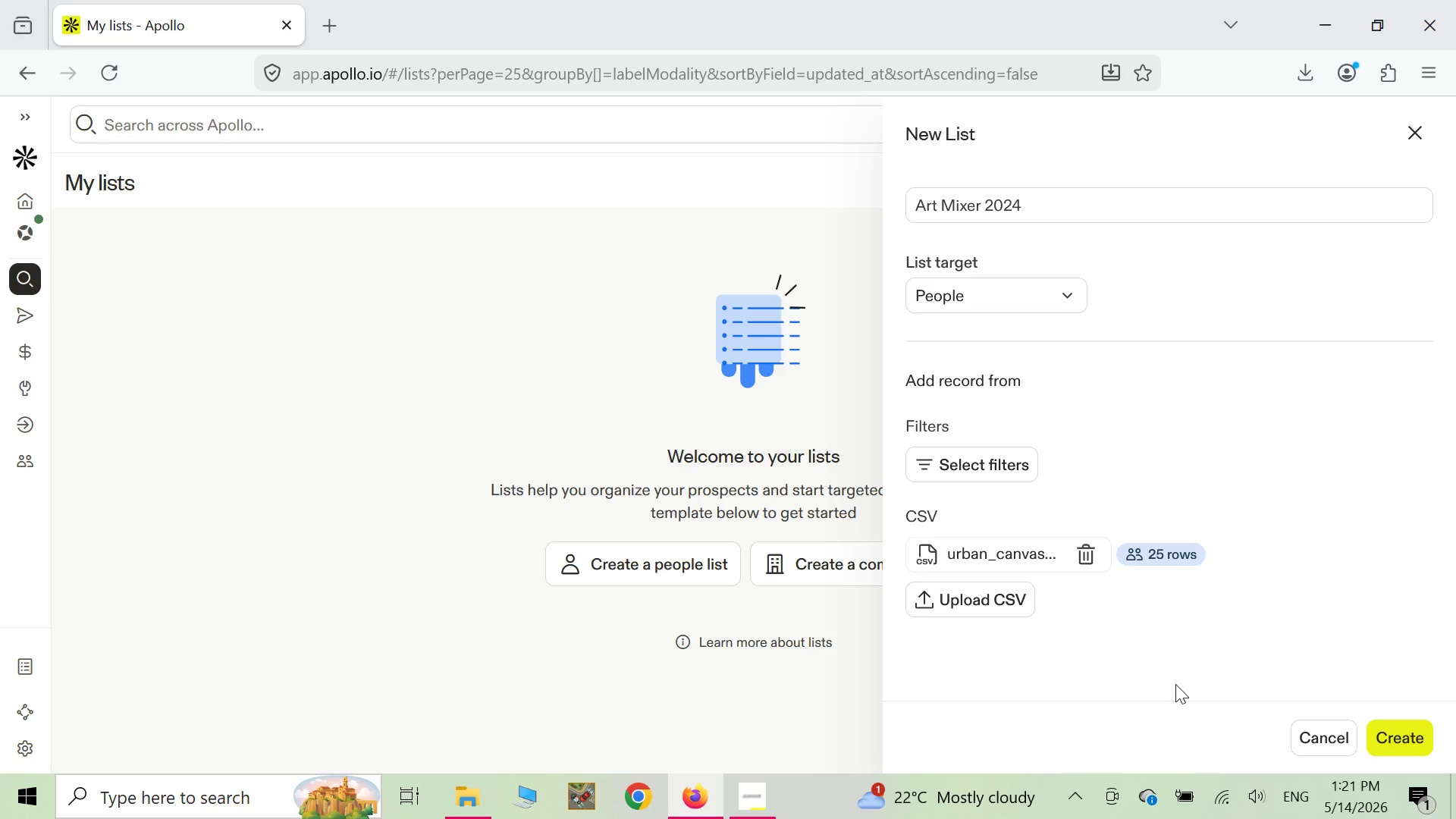 
left_click([1416, 735])
 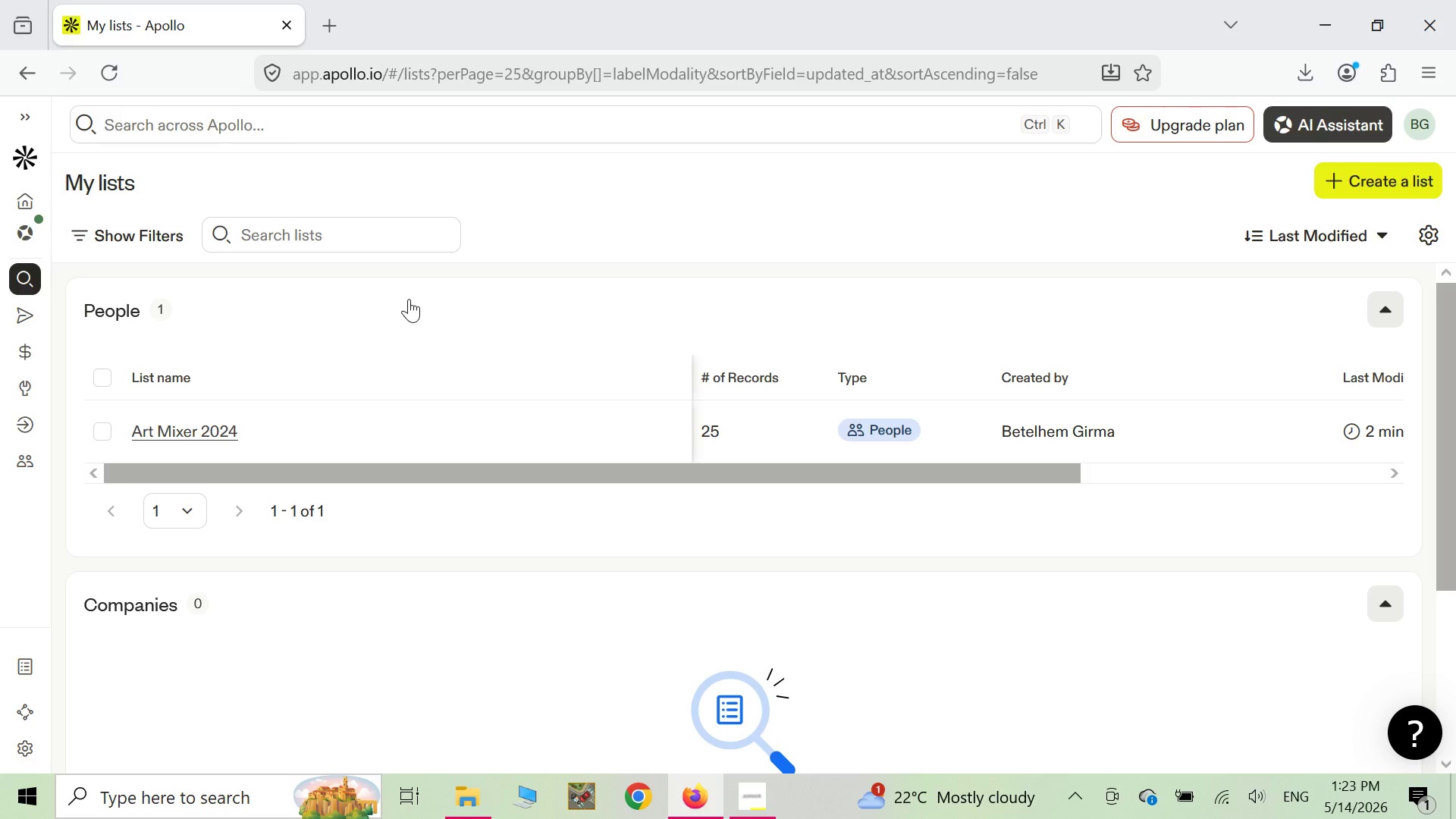 
wait(157.53)
 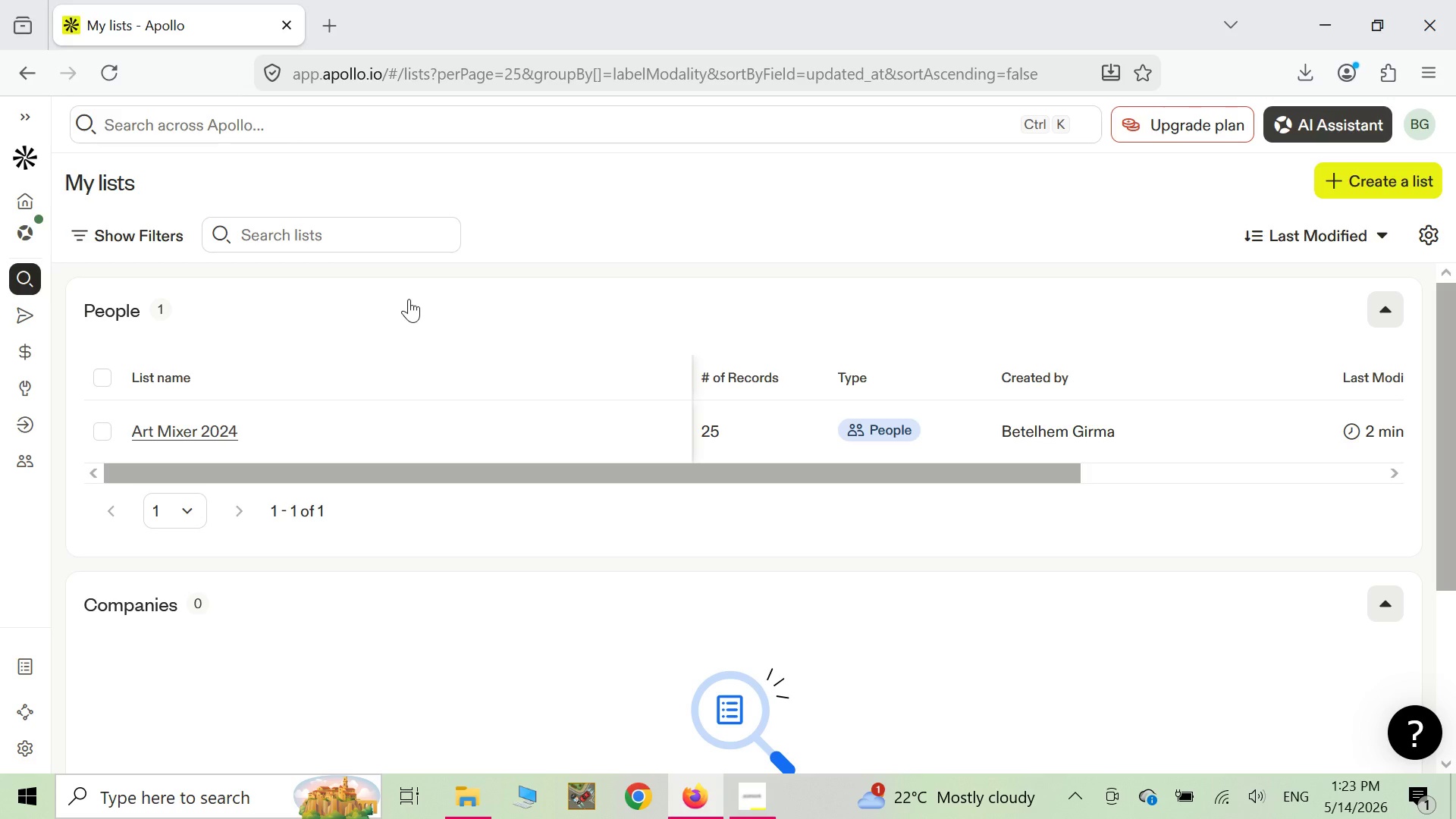 
left_click([1227, 806])
 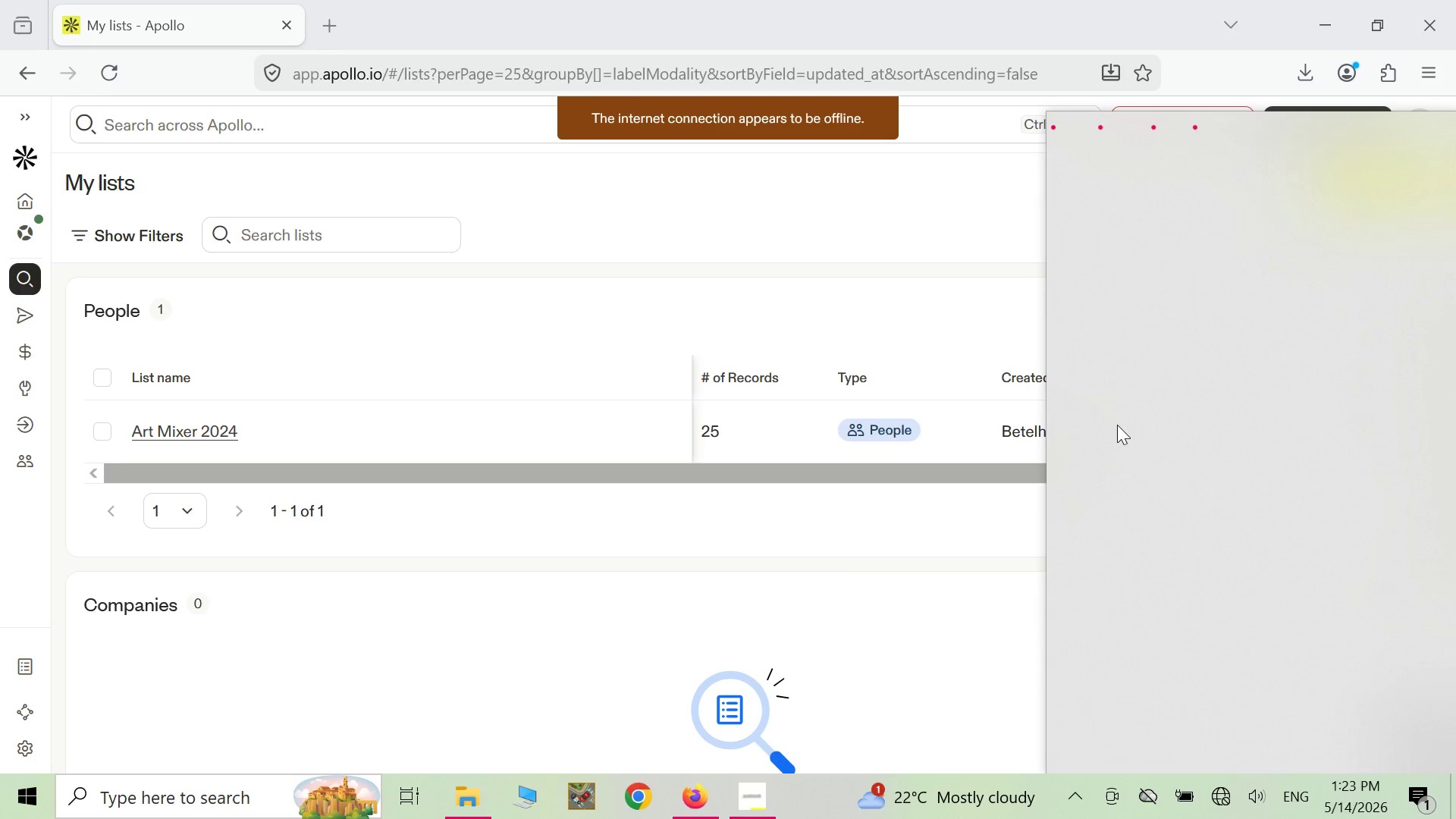 
mouse_move([1143, 264])
 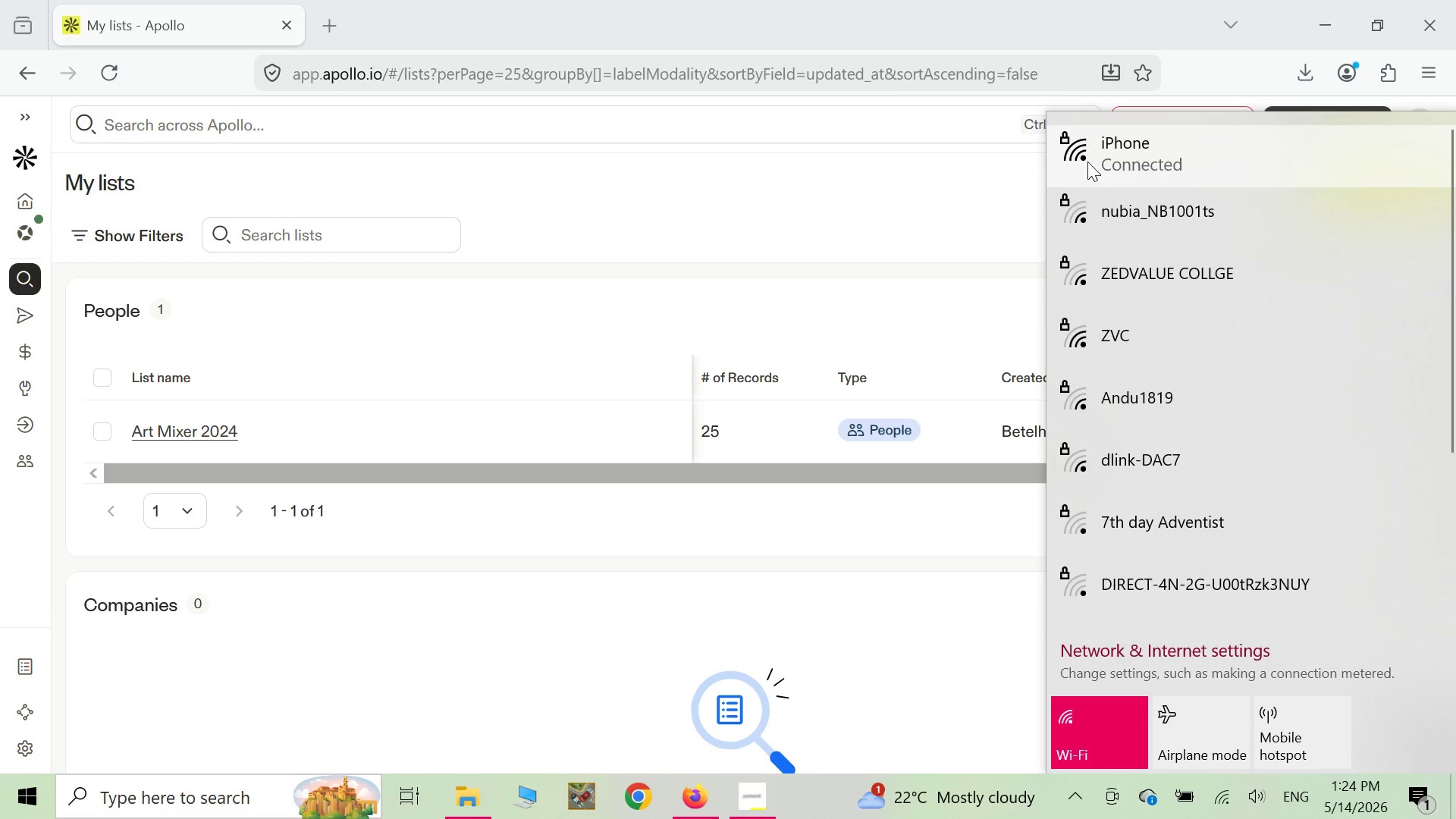 
left_click([924, 186])
 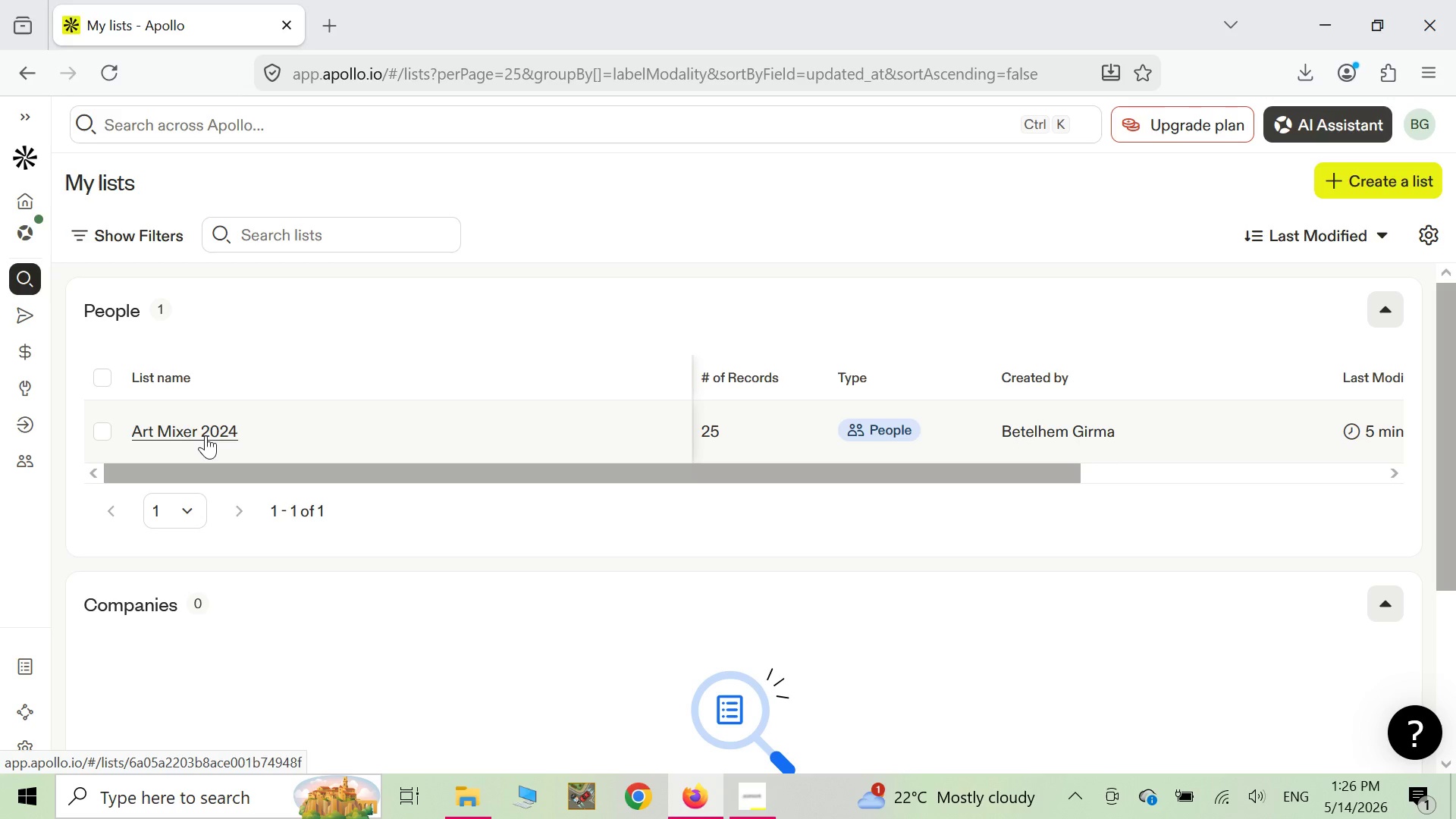 
wait(152.17)
 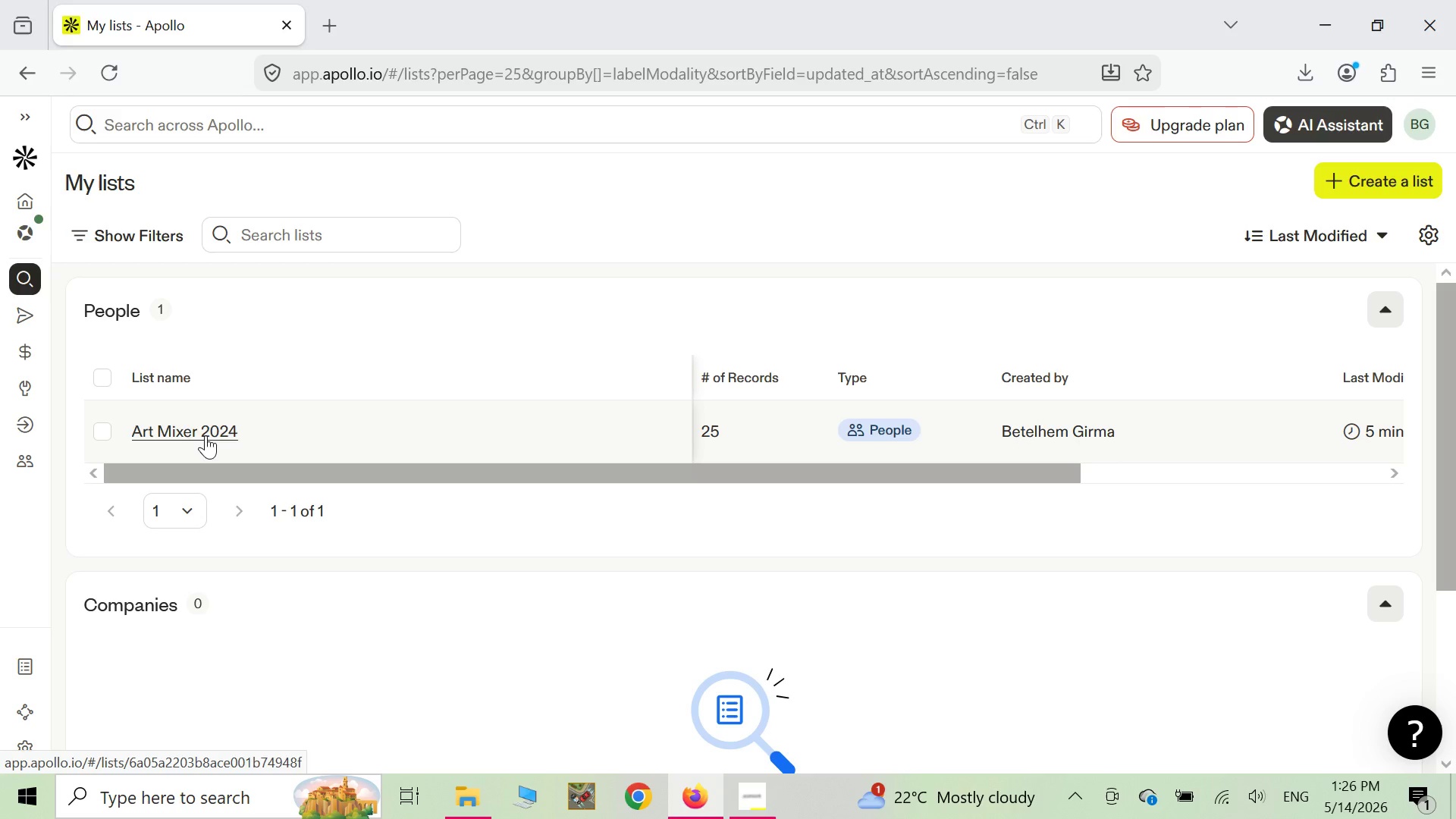 
scroll: coordinate [560, 509], scroll_direction: up, amount: 2.0
 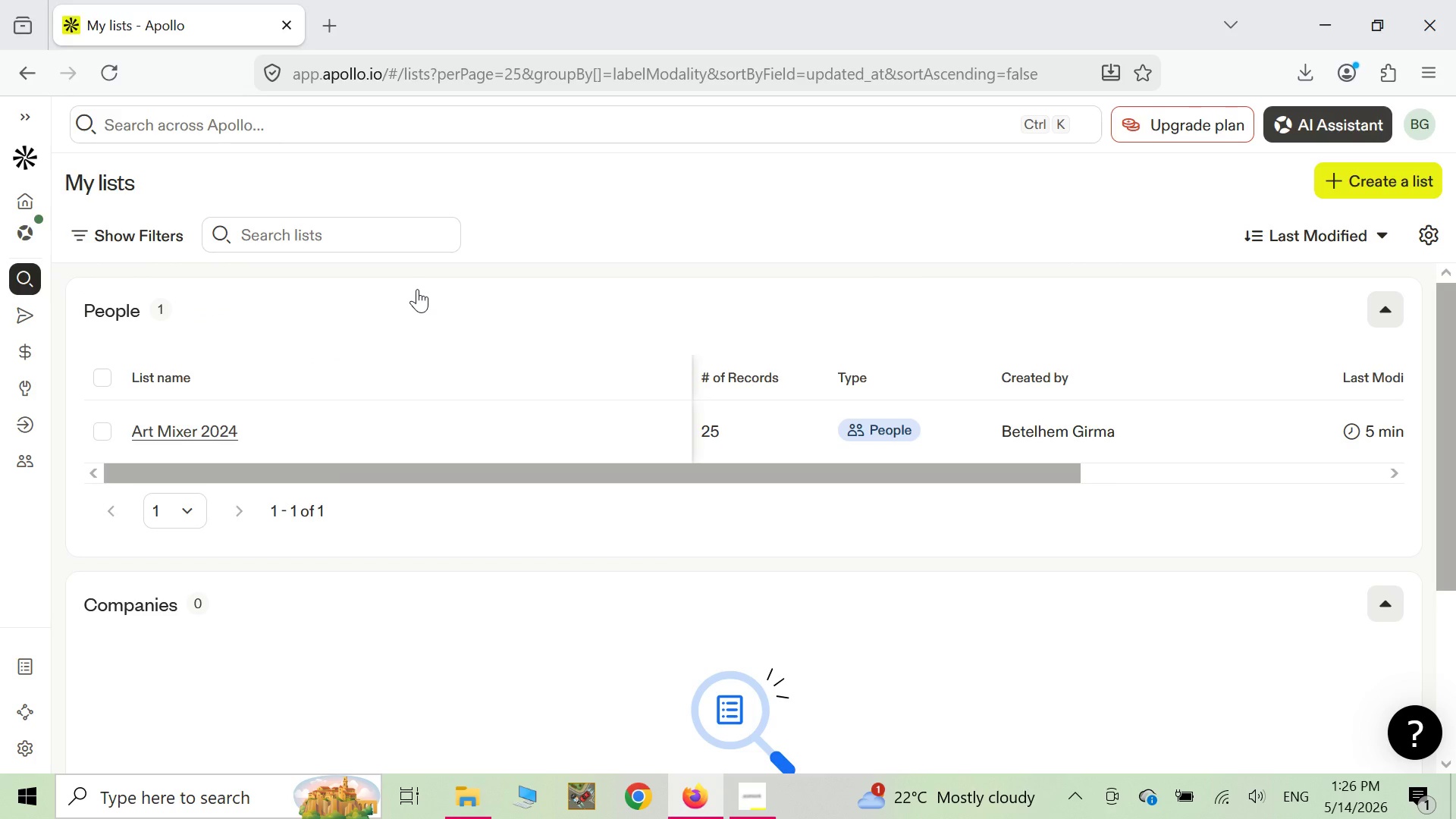 
wait(14.89)
 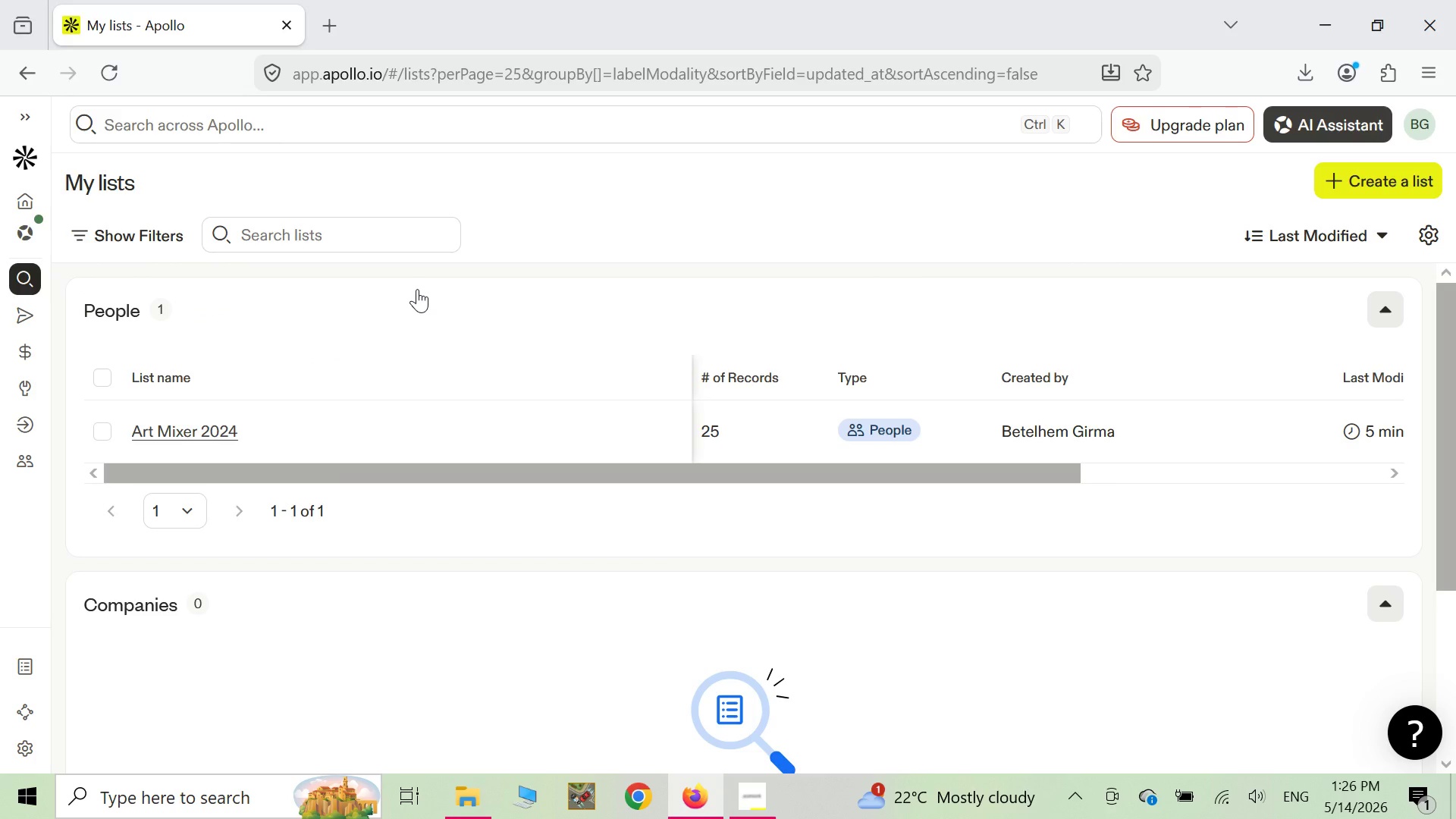 
left_click([28, 271])
 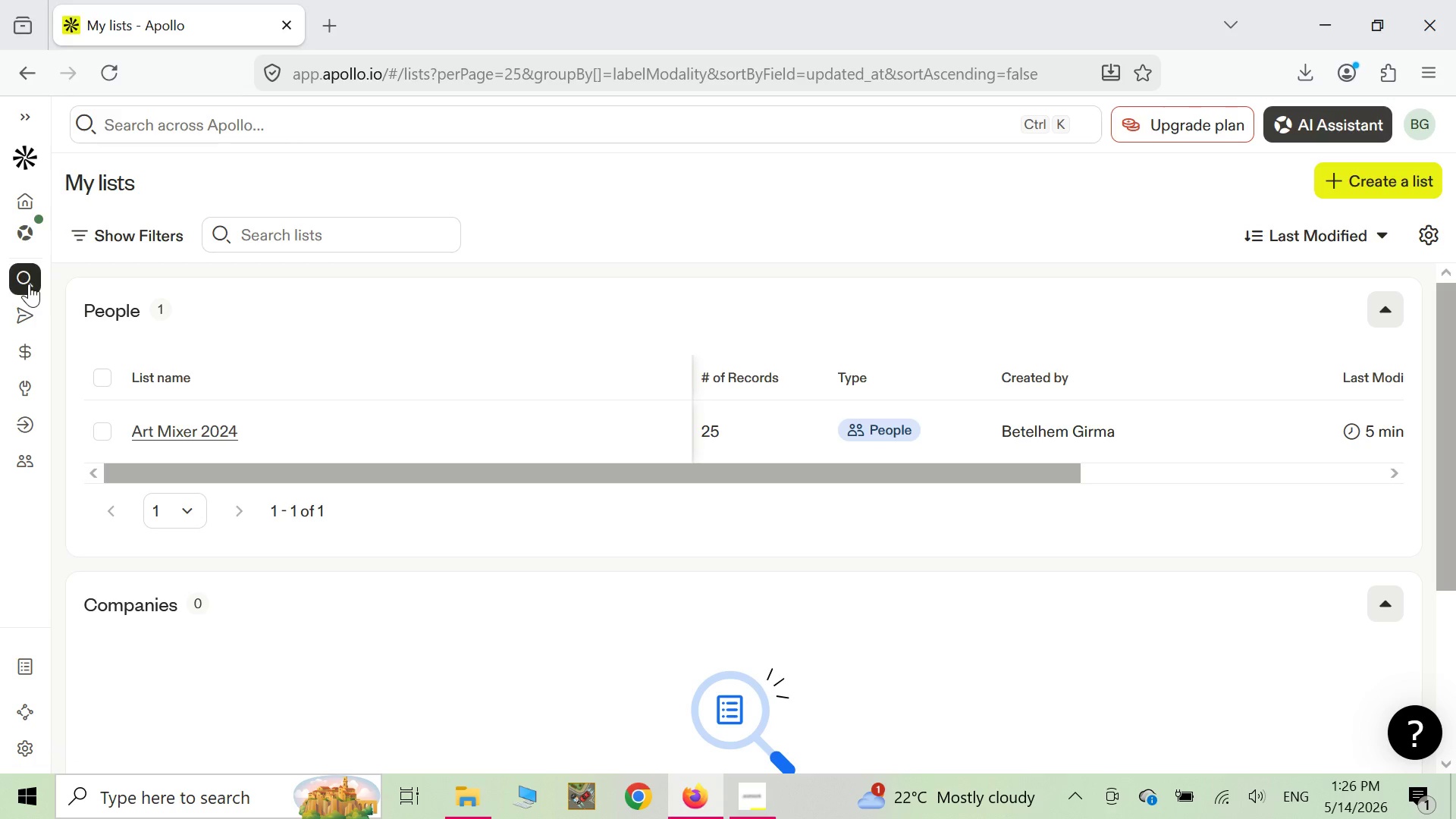 
left_click([29, 284])
 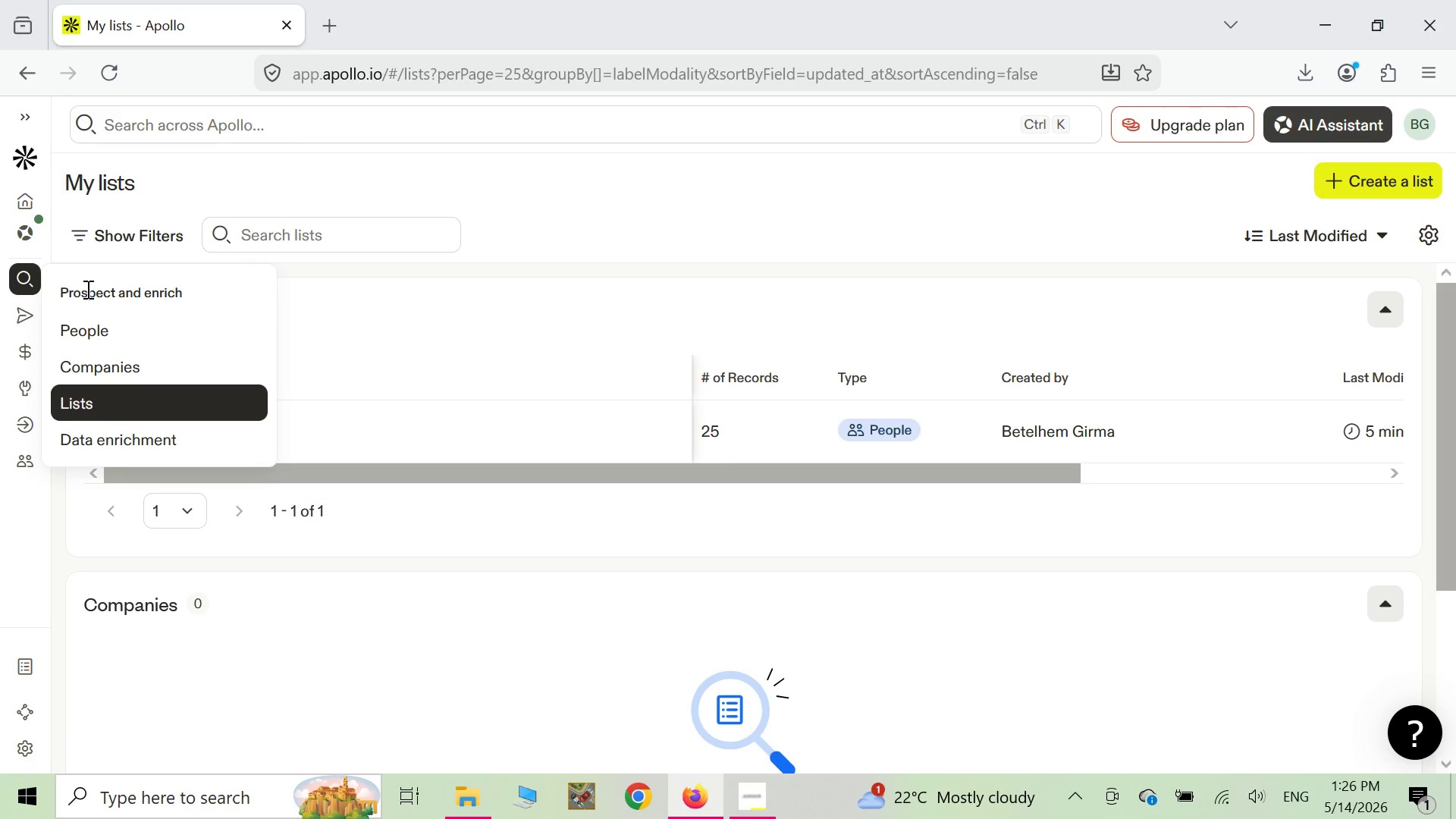 
left_click([100, 325])
 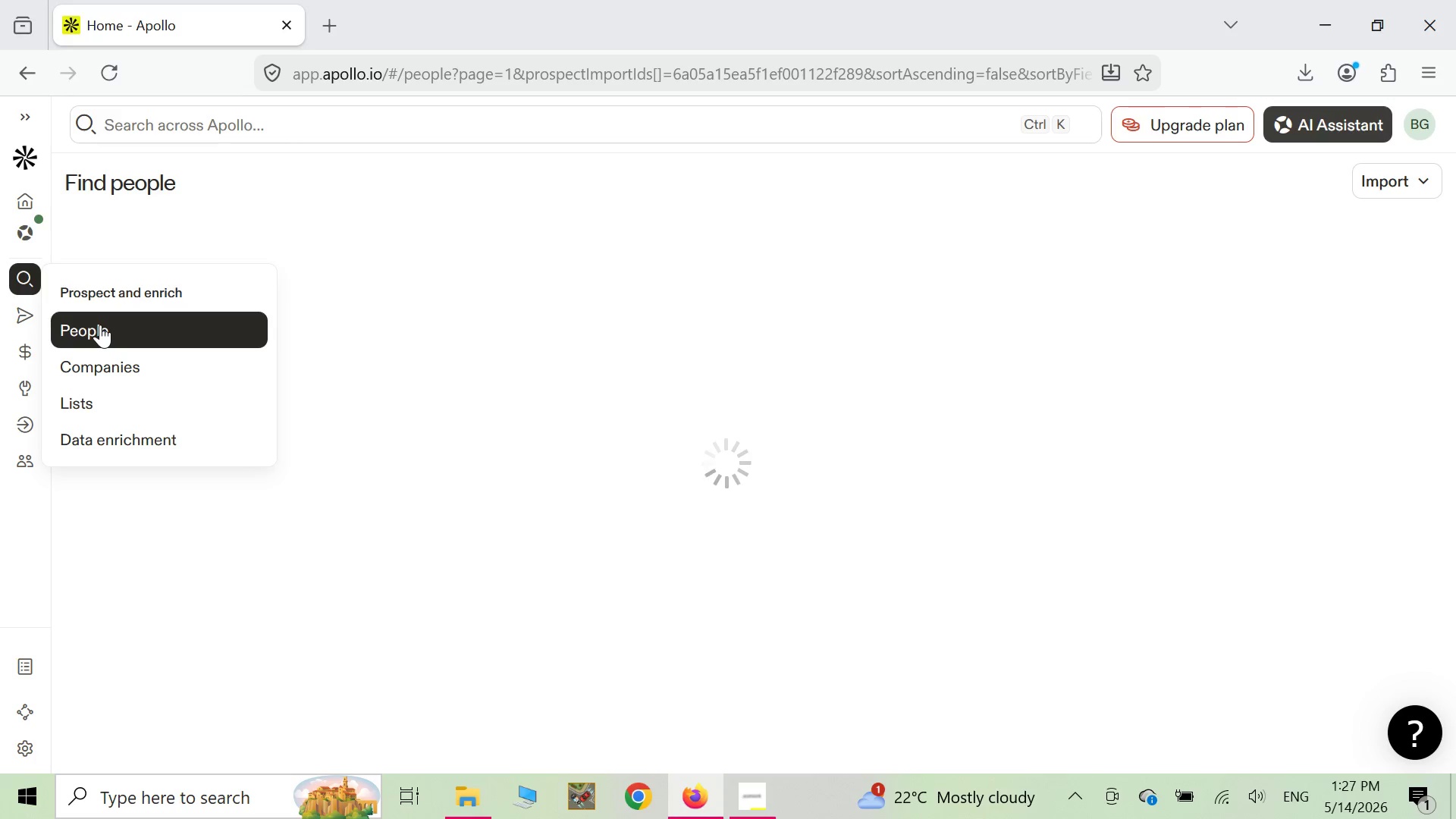 
wait(8.38)
 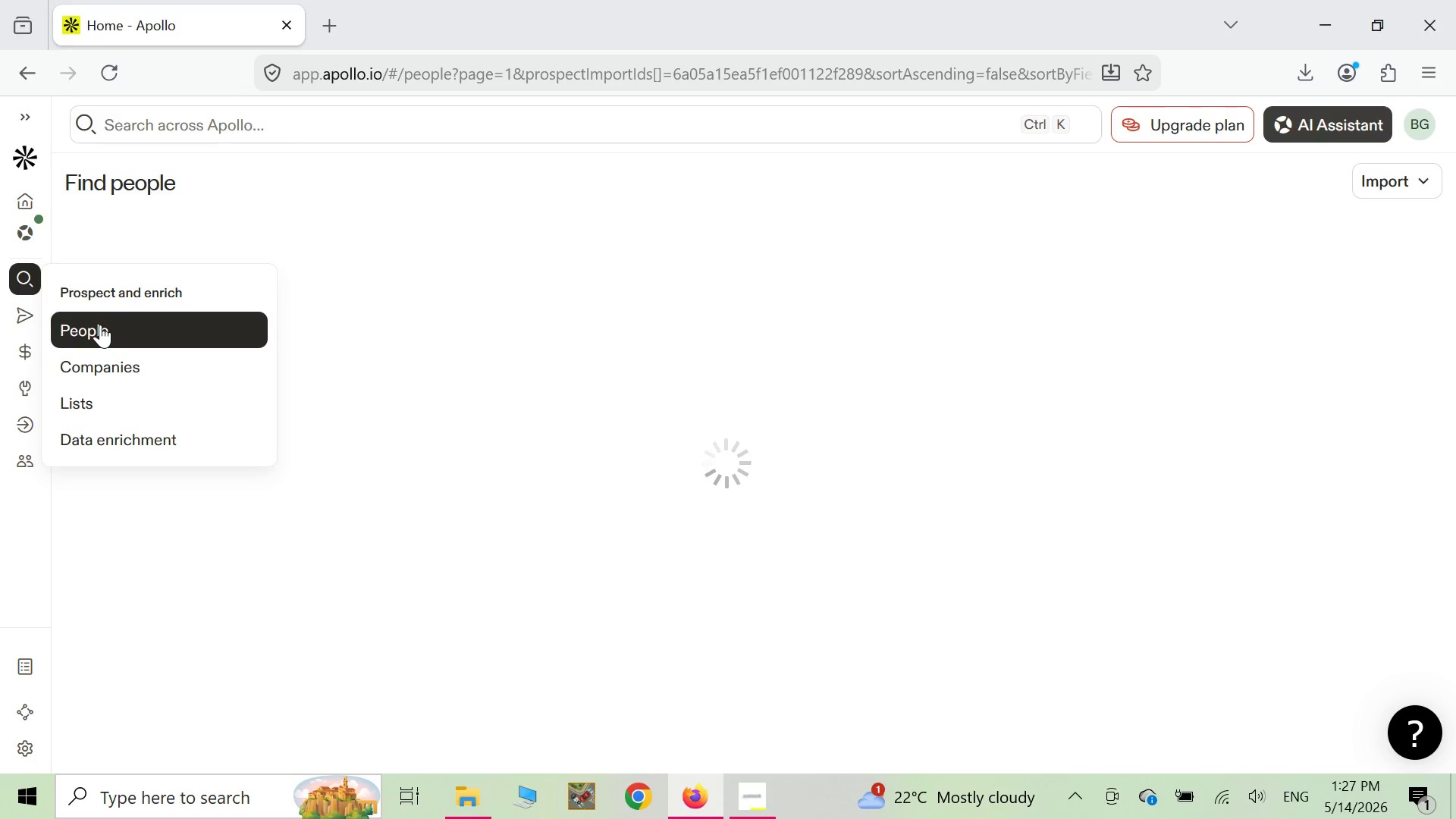 
left_click([400, 192])
 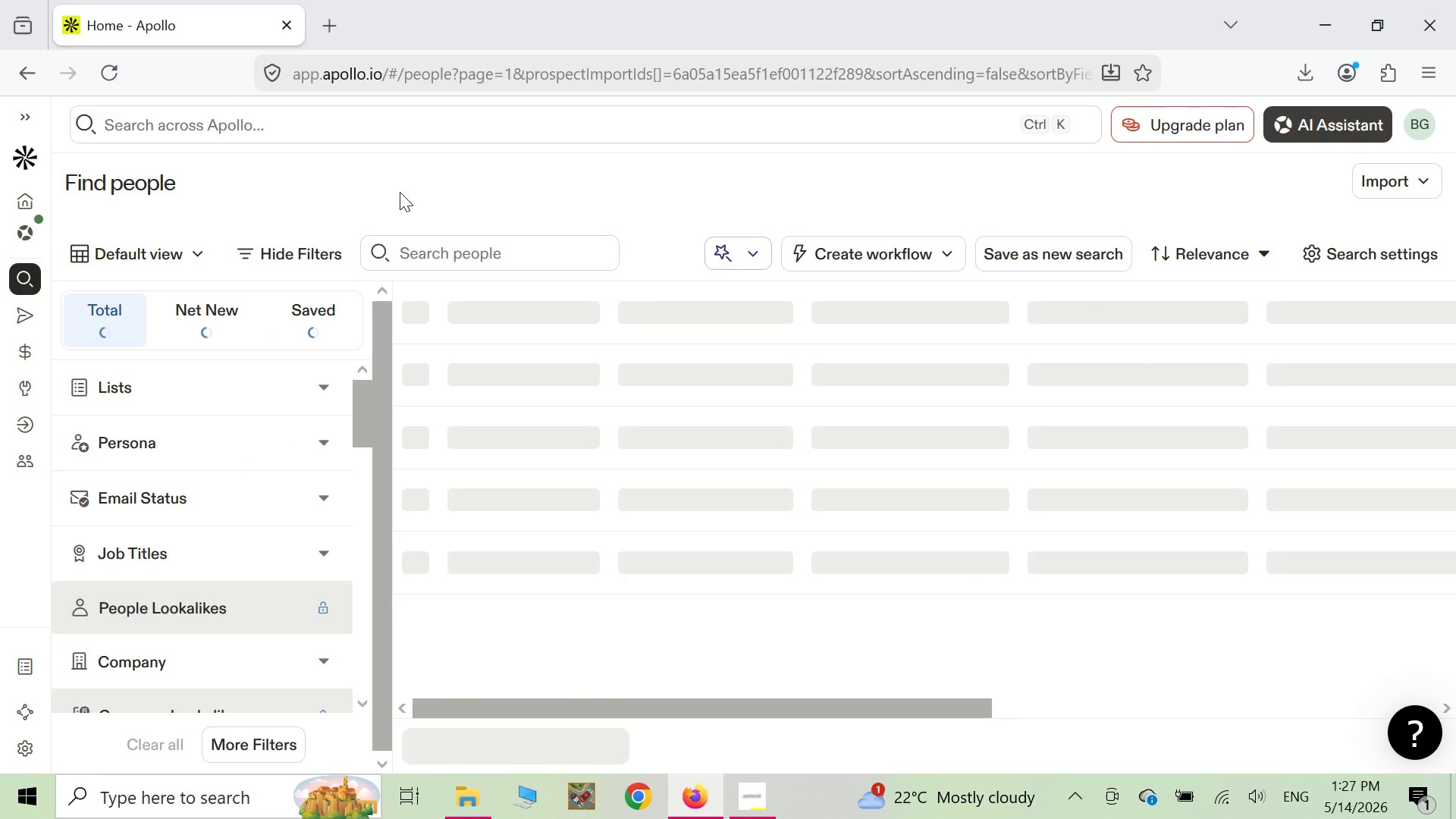 
left_click([400, 192])
 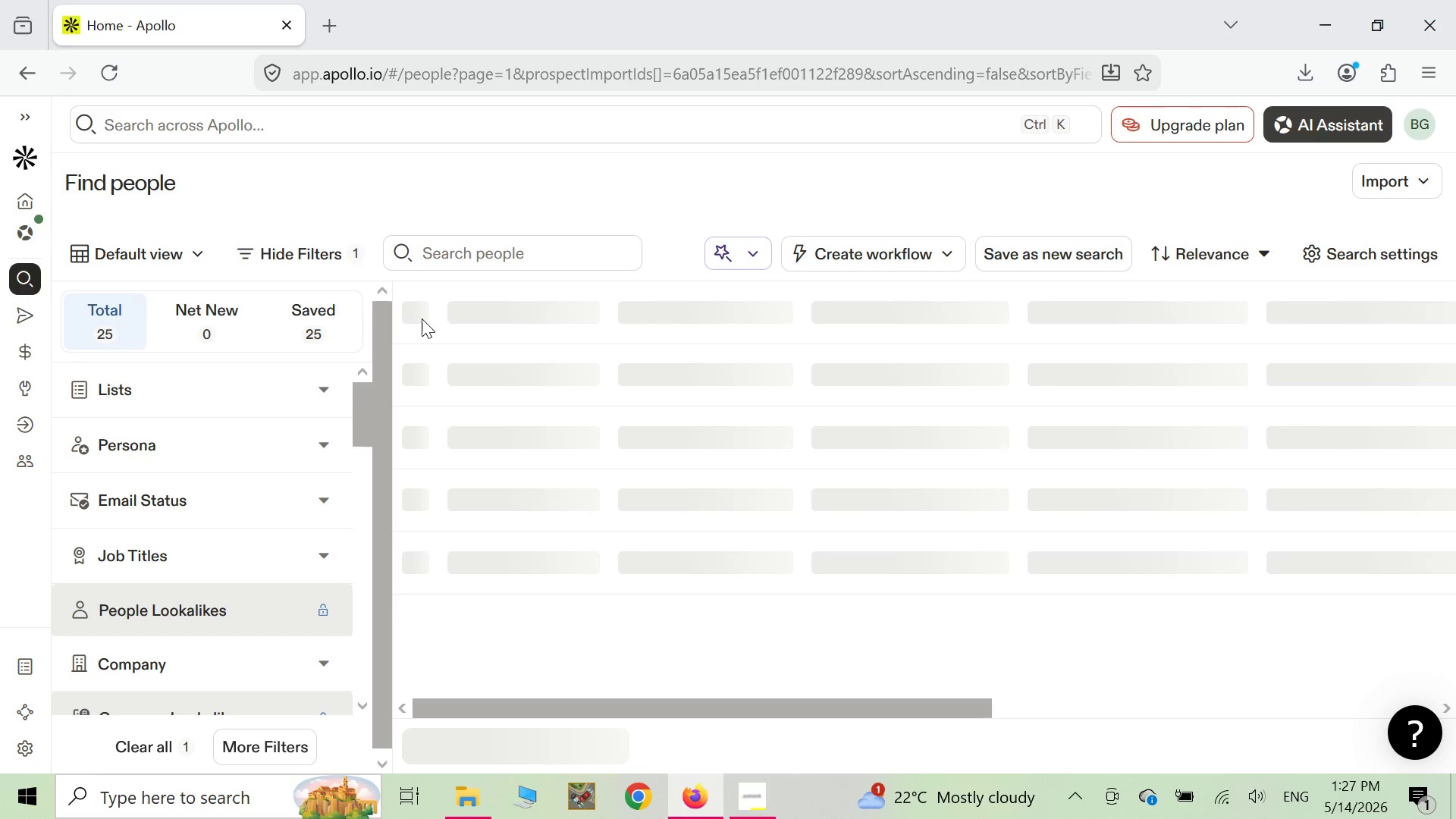 
wait(25.03)
 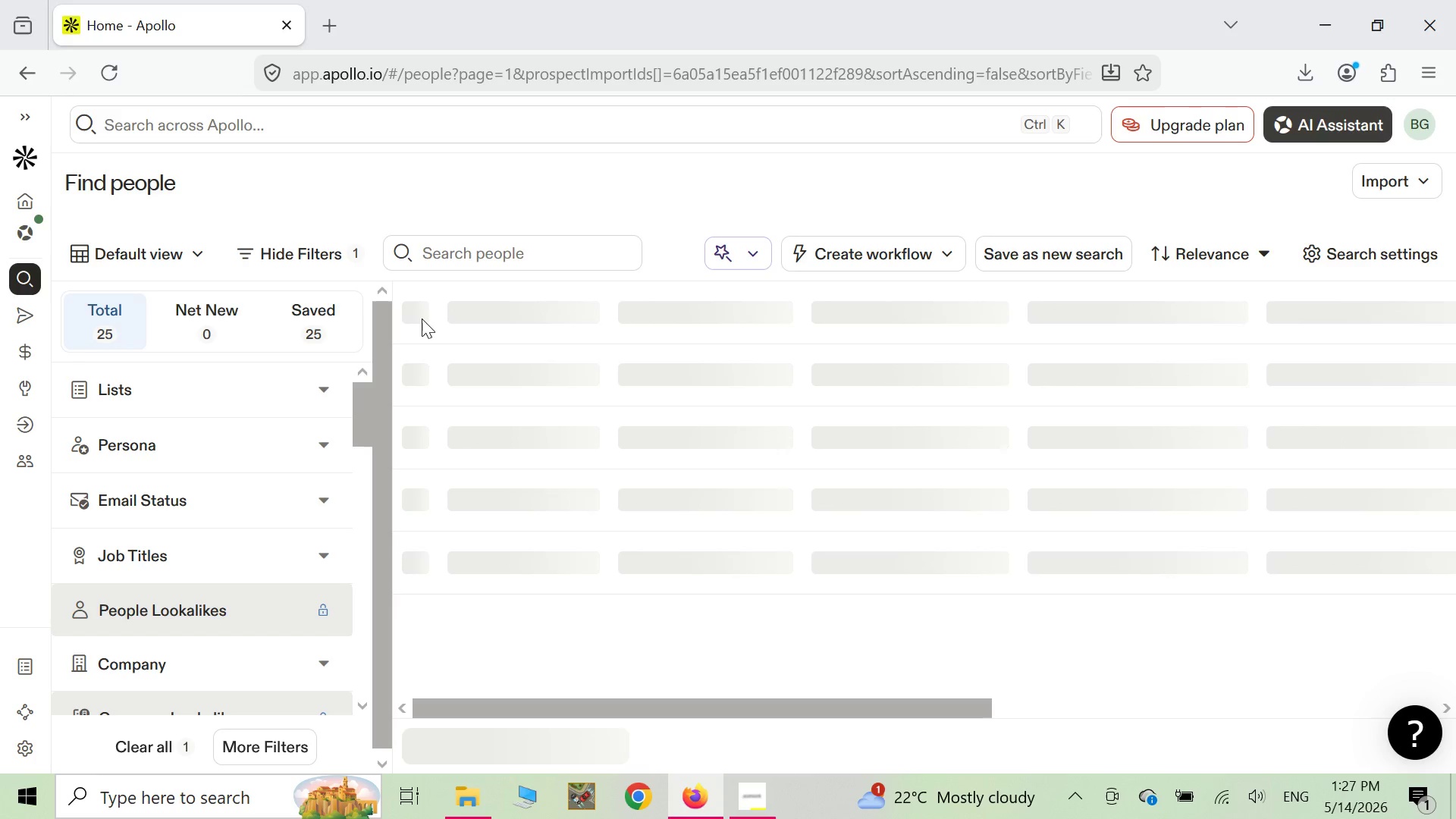 
left_click([406, 351])
 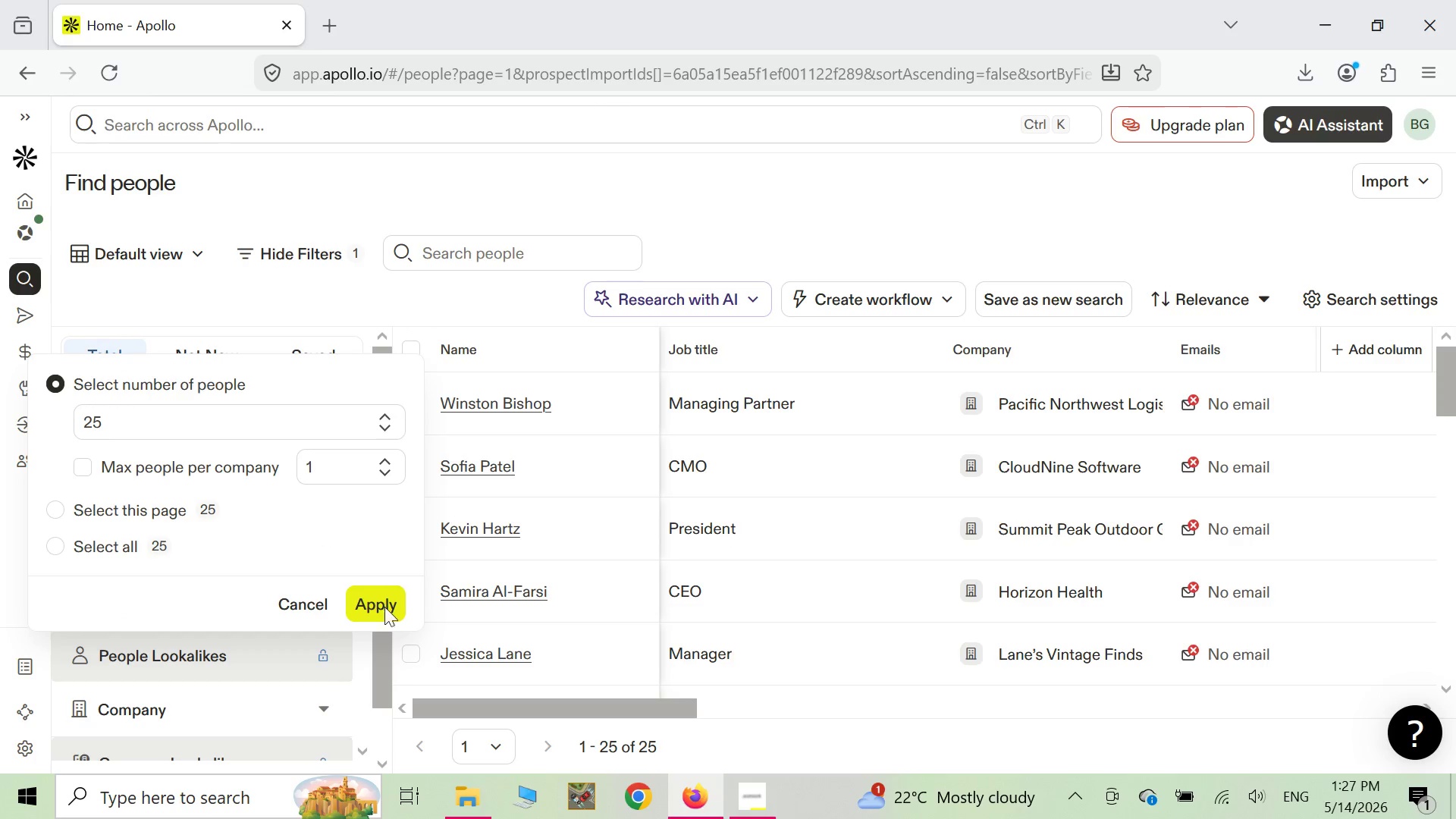 
left_click([379, 604])
 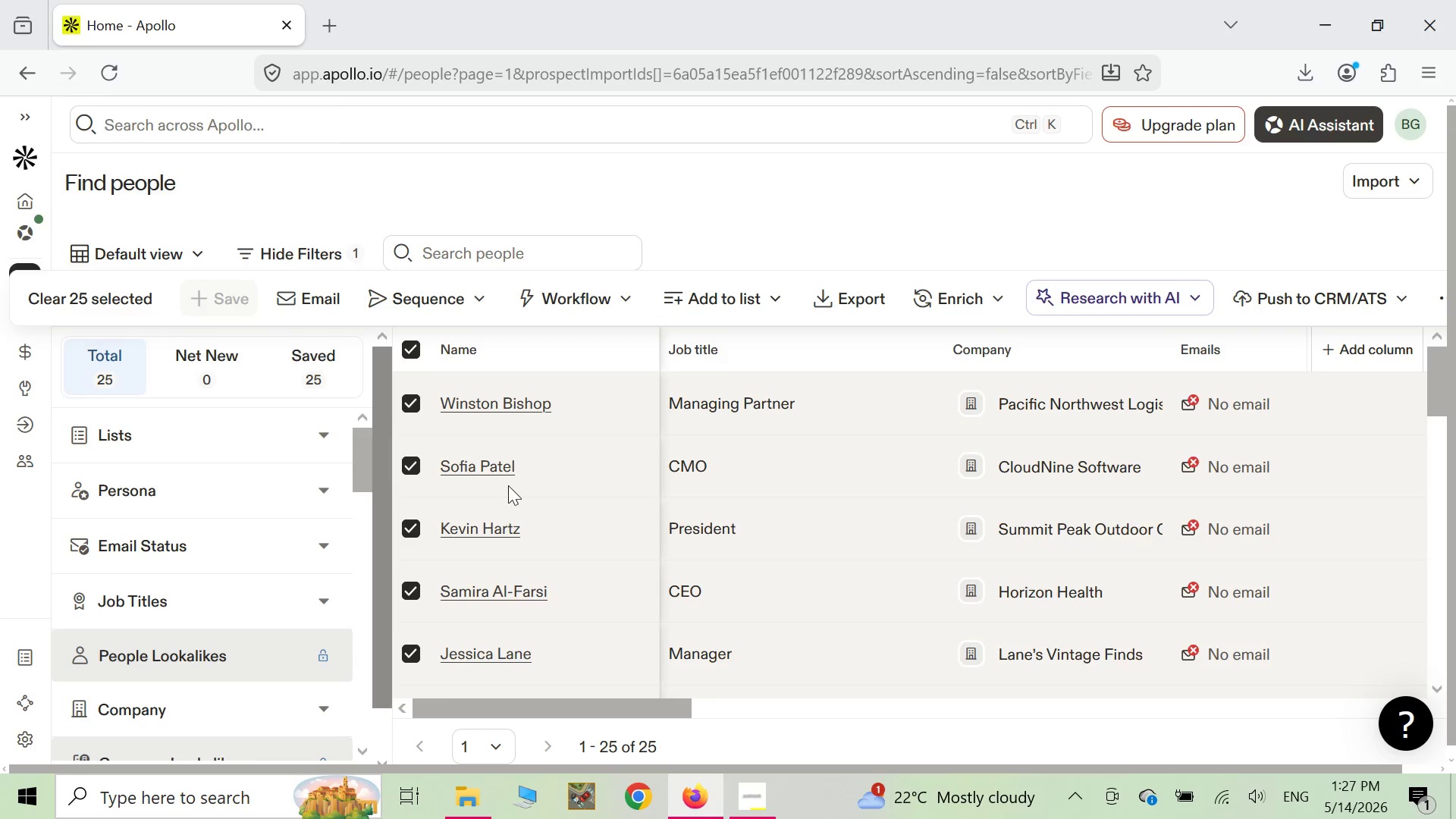 
wait(7.95)
 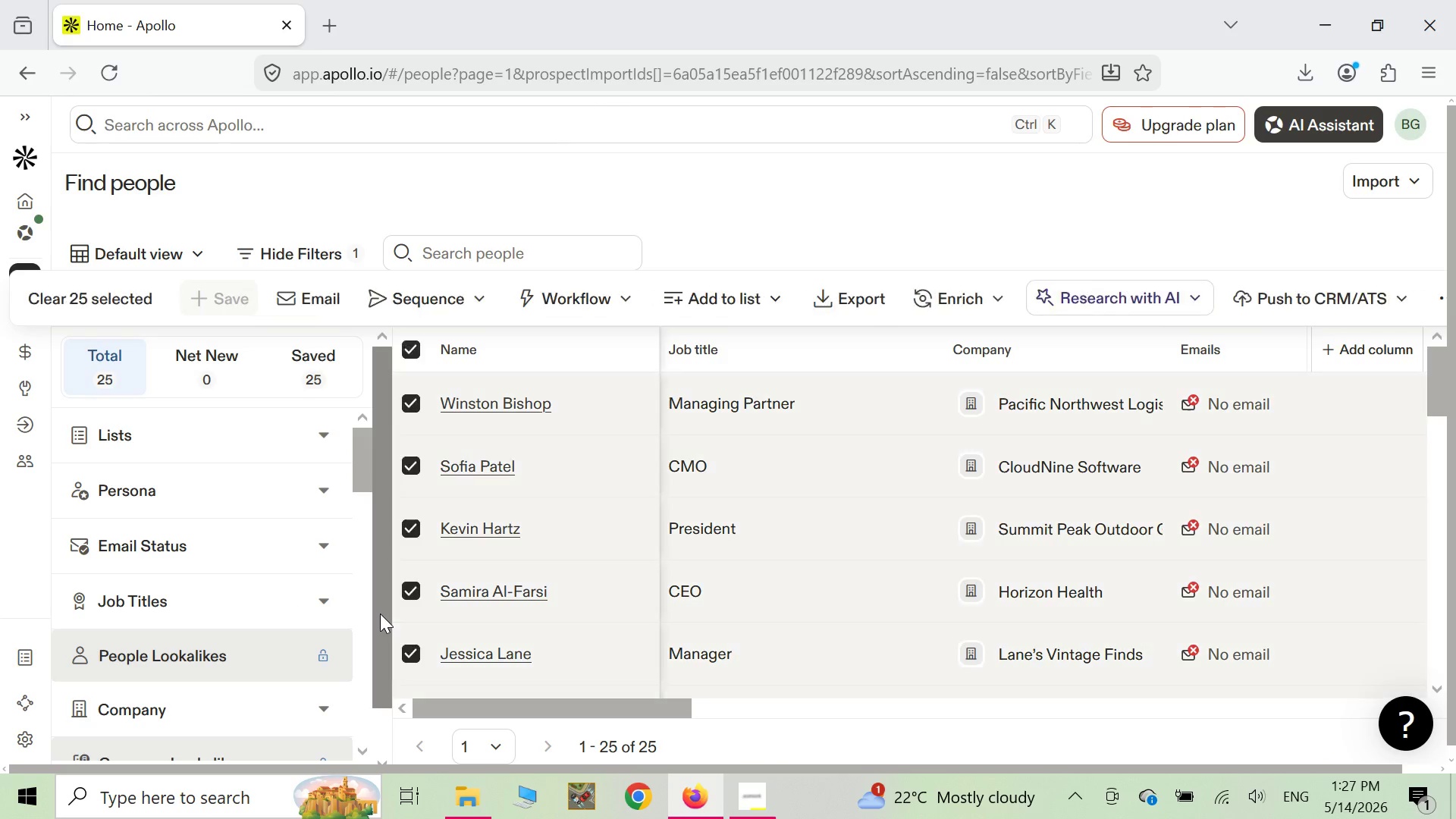 
left_click([940, 296])
 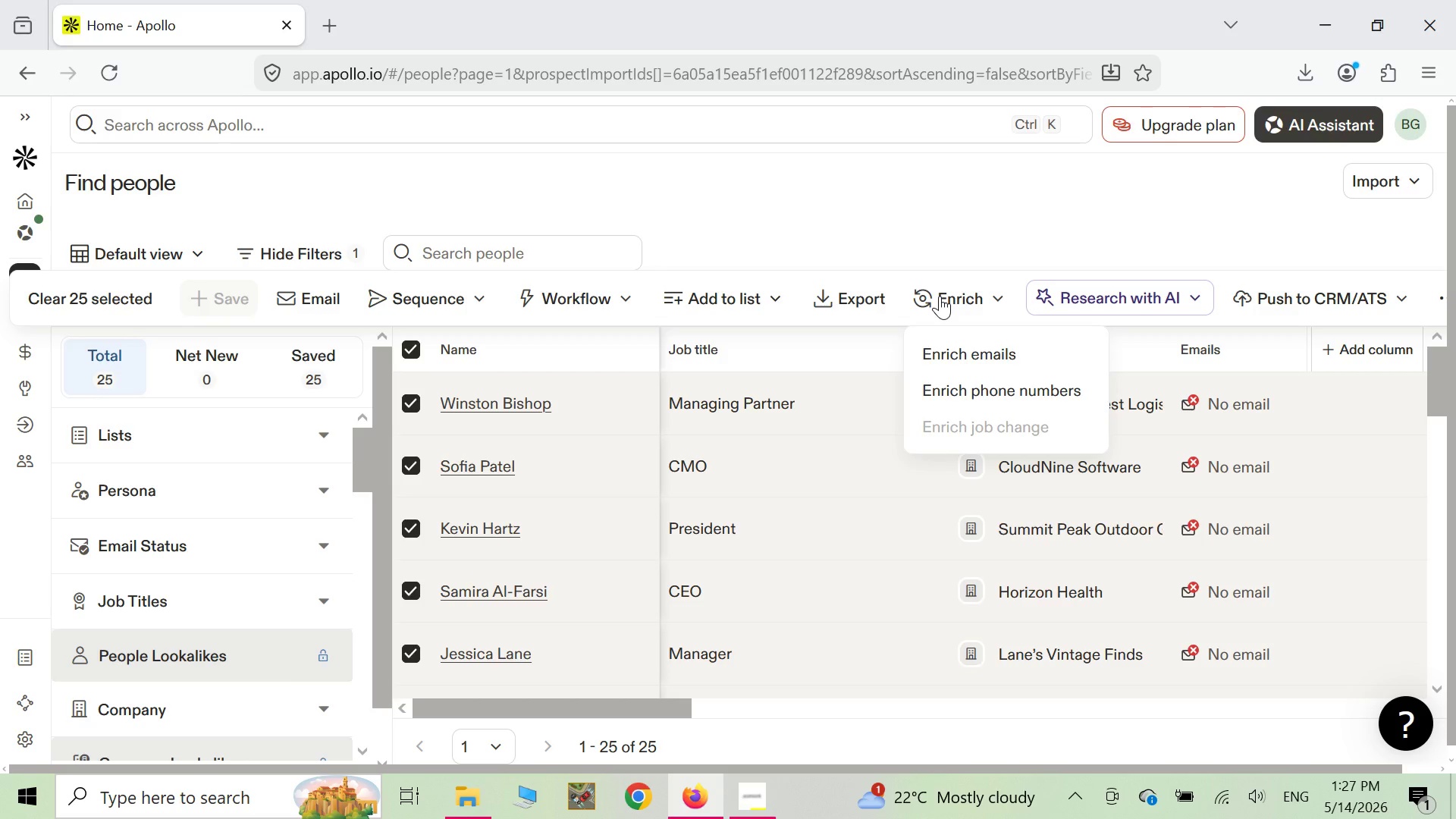 
left_click([949, 347])
 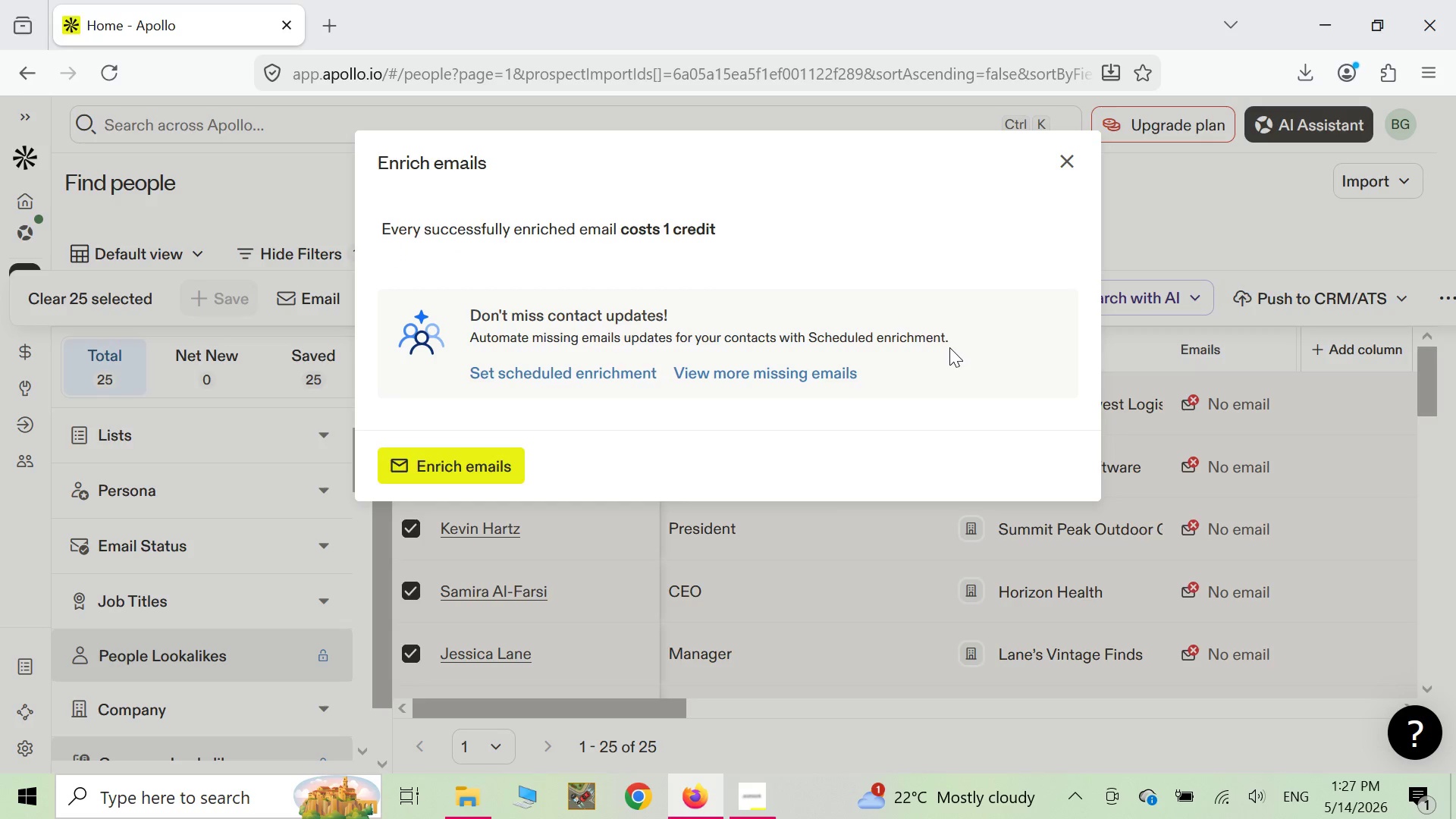 
wait(6.3)
 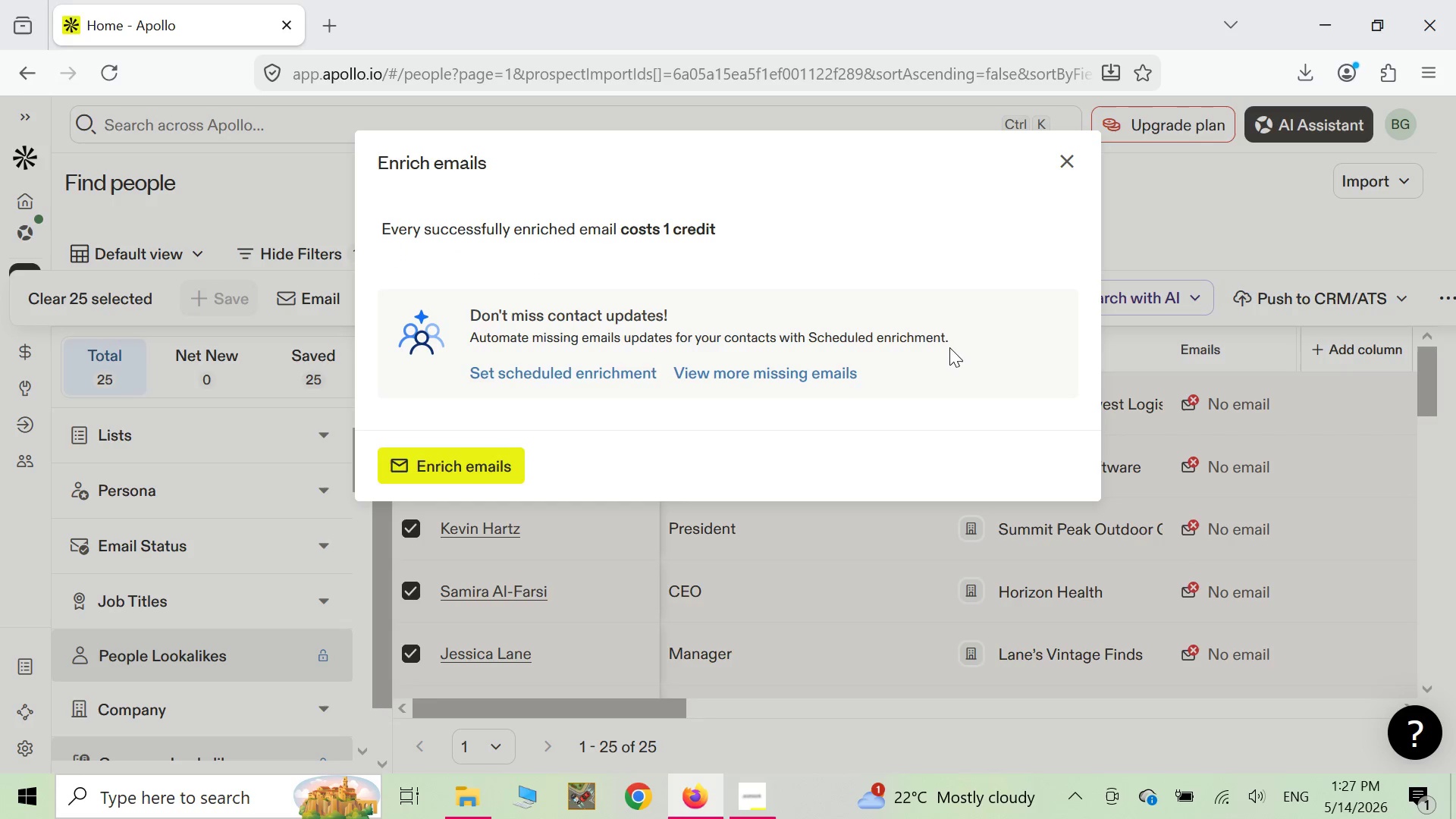 
left_click([469, 479])
 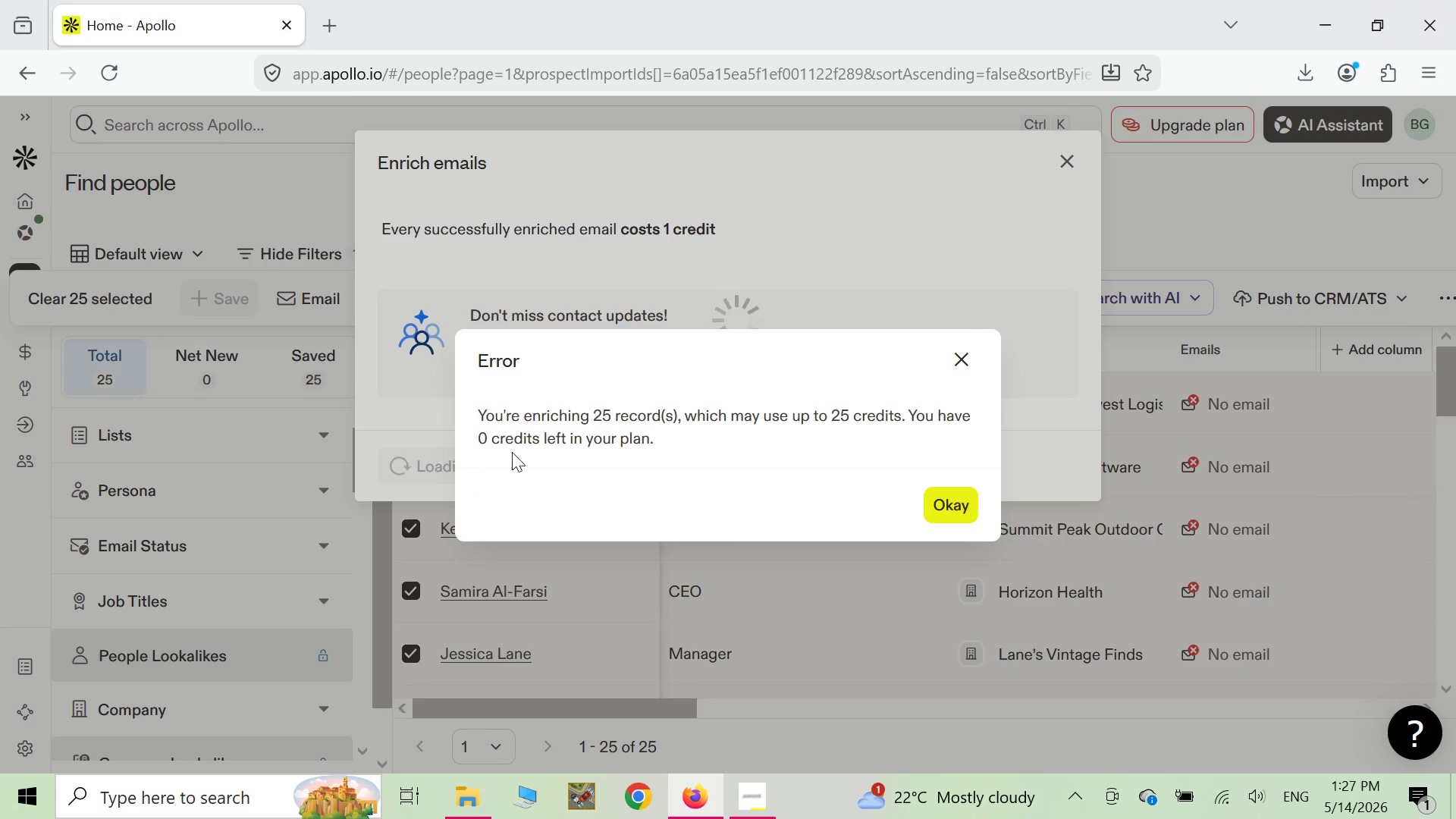 
wait(7.02)
 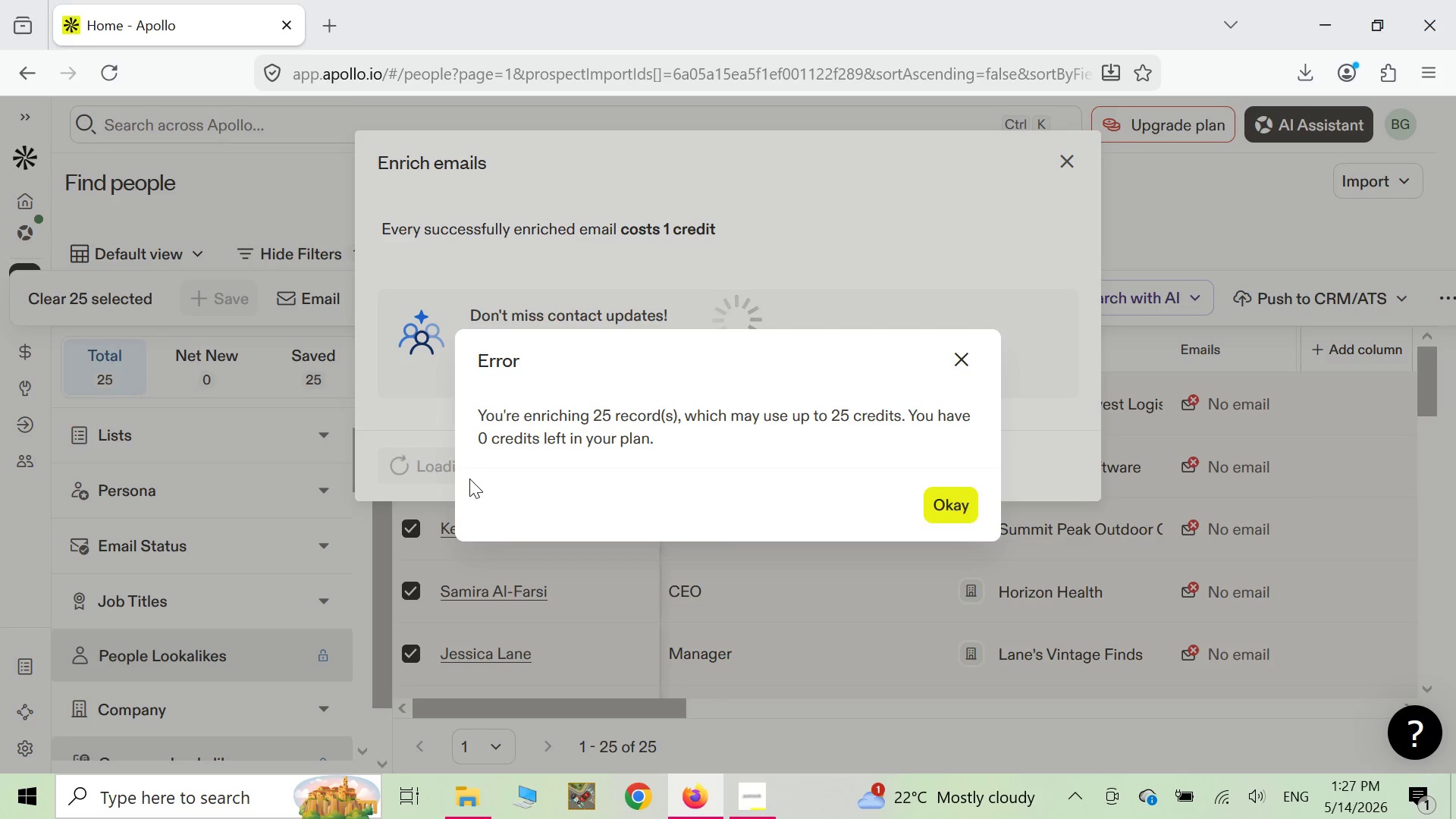 
left_click([952, 508])
 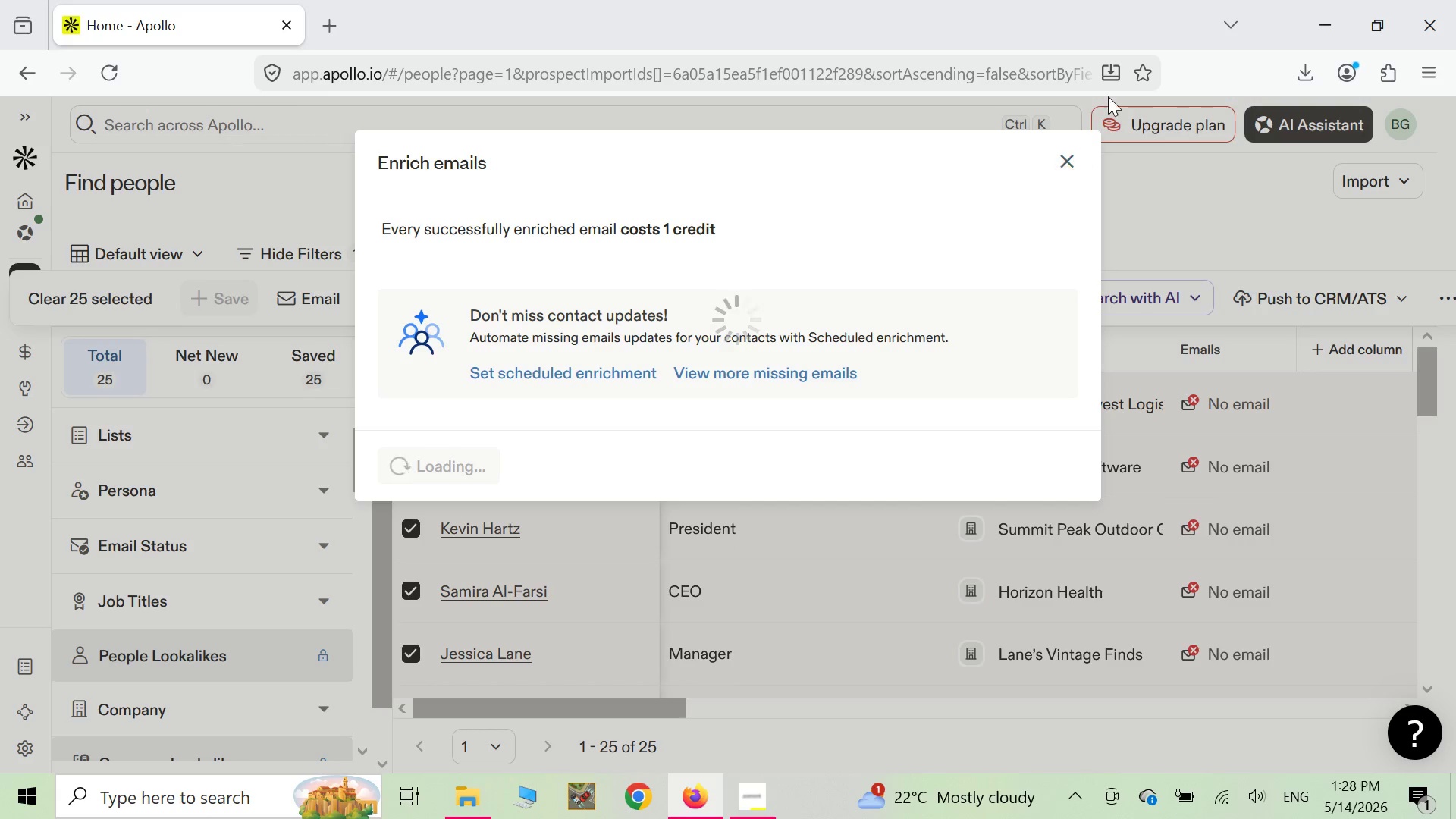 
wait(58.2)
 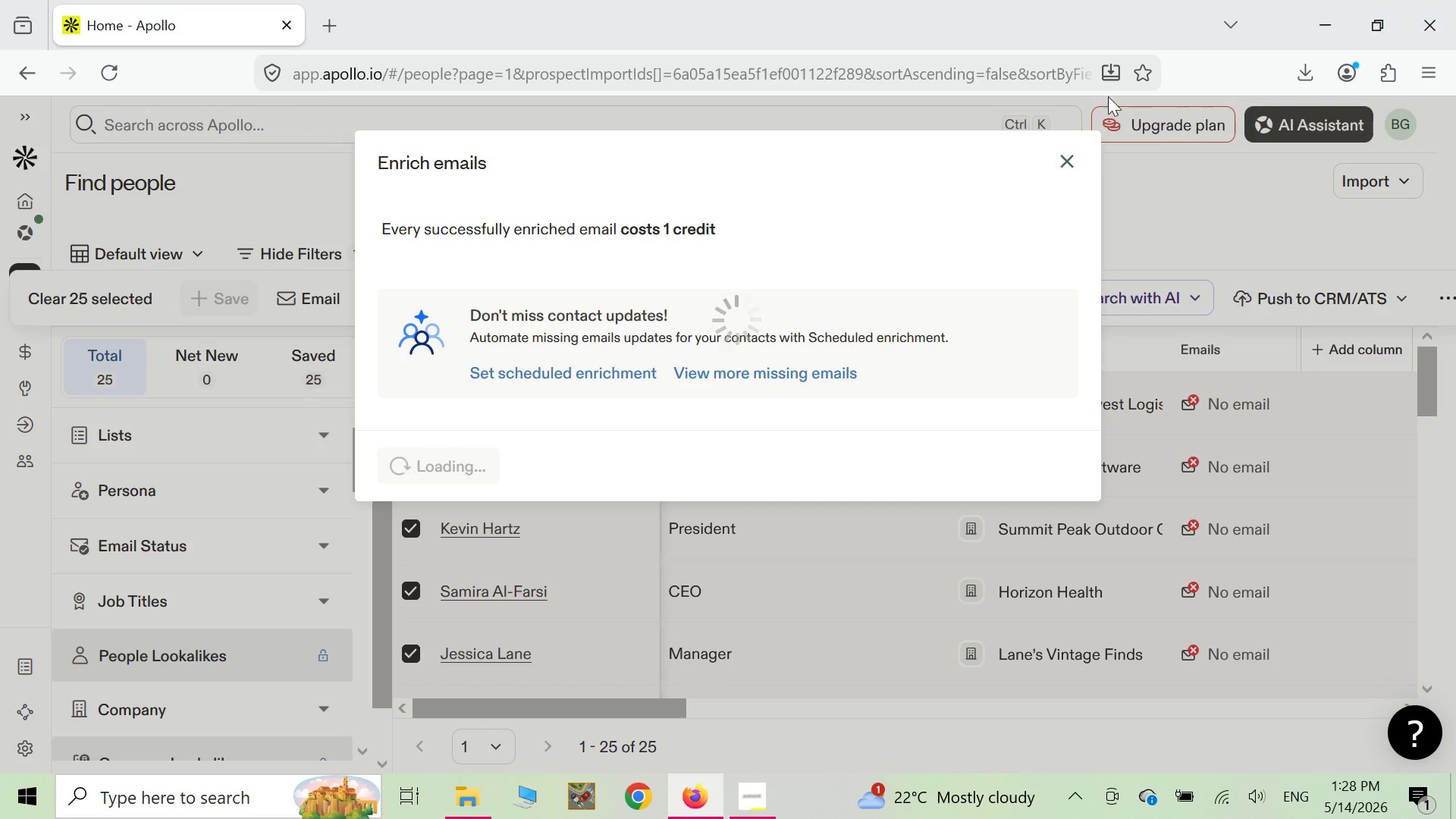 
left_click([1069, 165])
 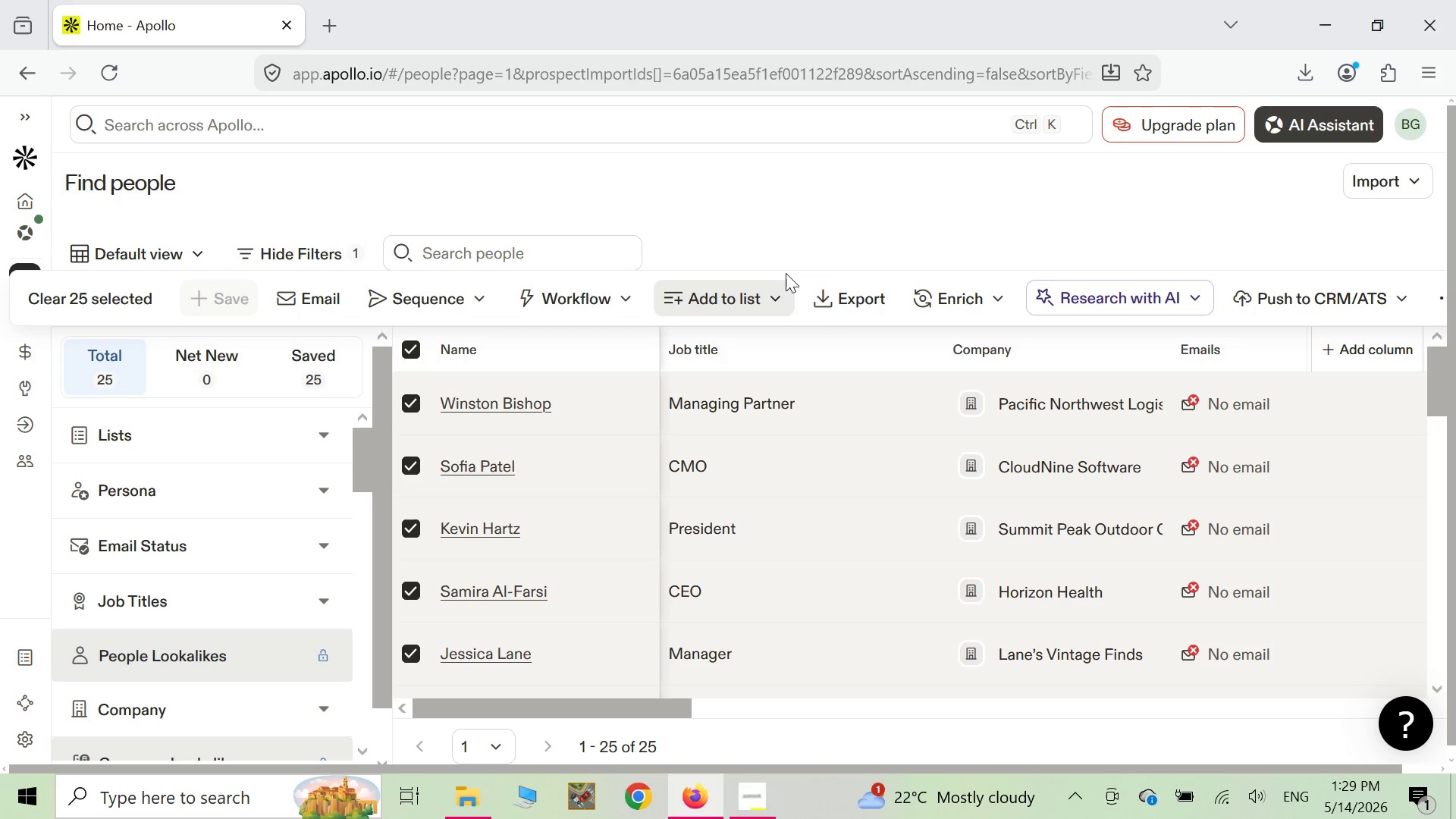 
left_click([924, 287])
 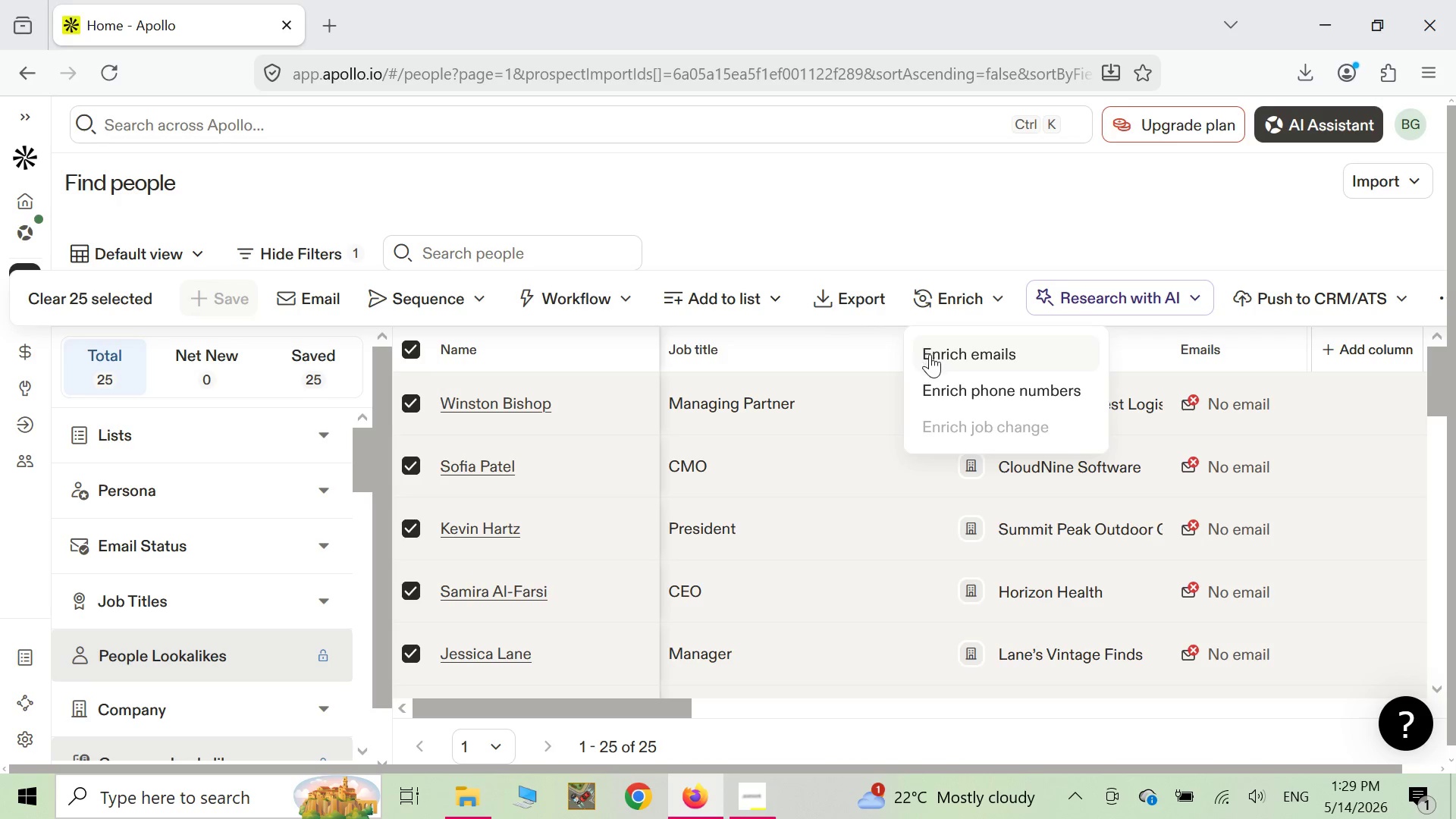 
left_click([930, 354])
 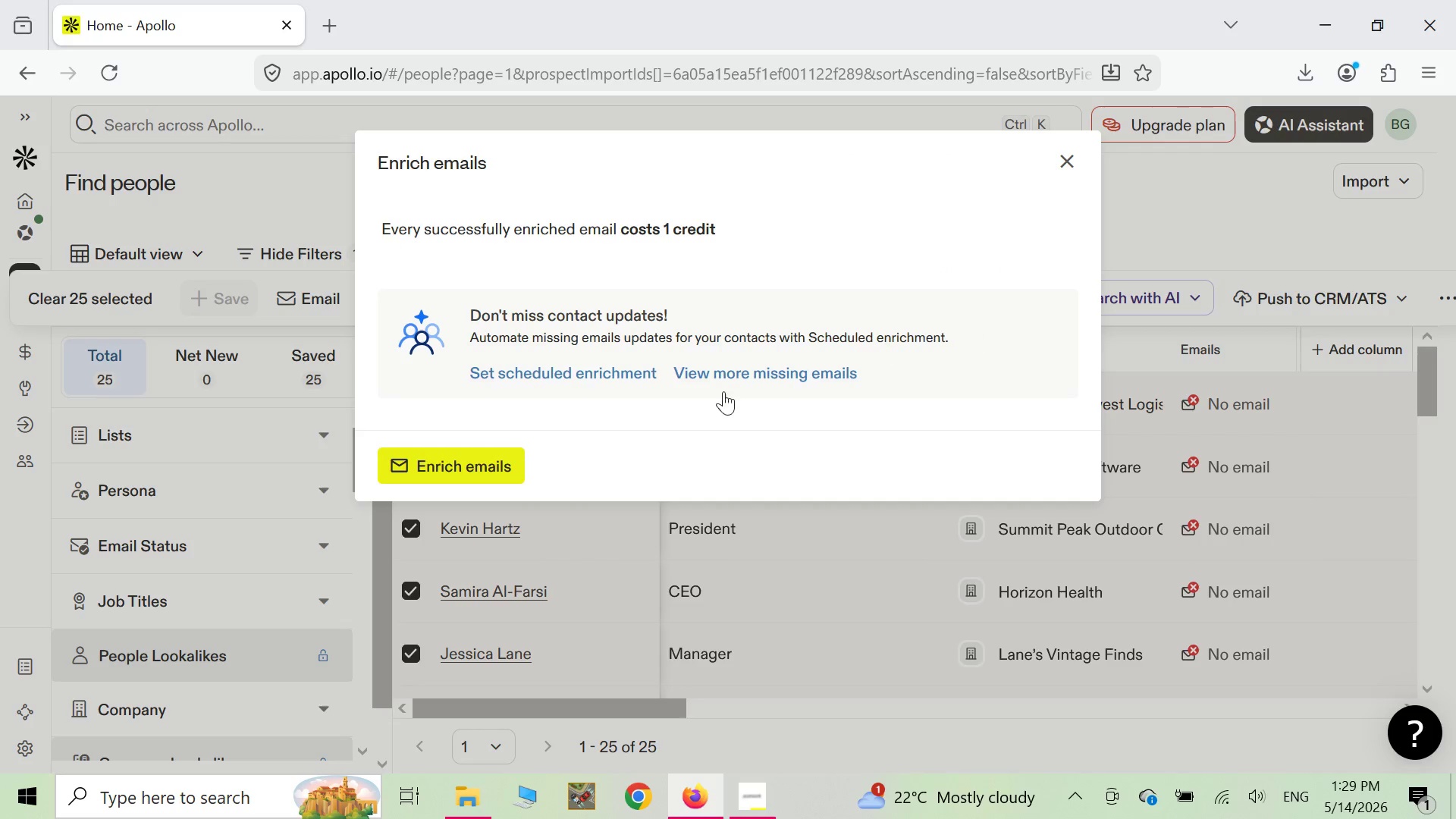 
left_click([485, 469])
 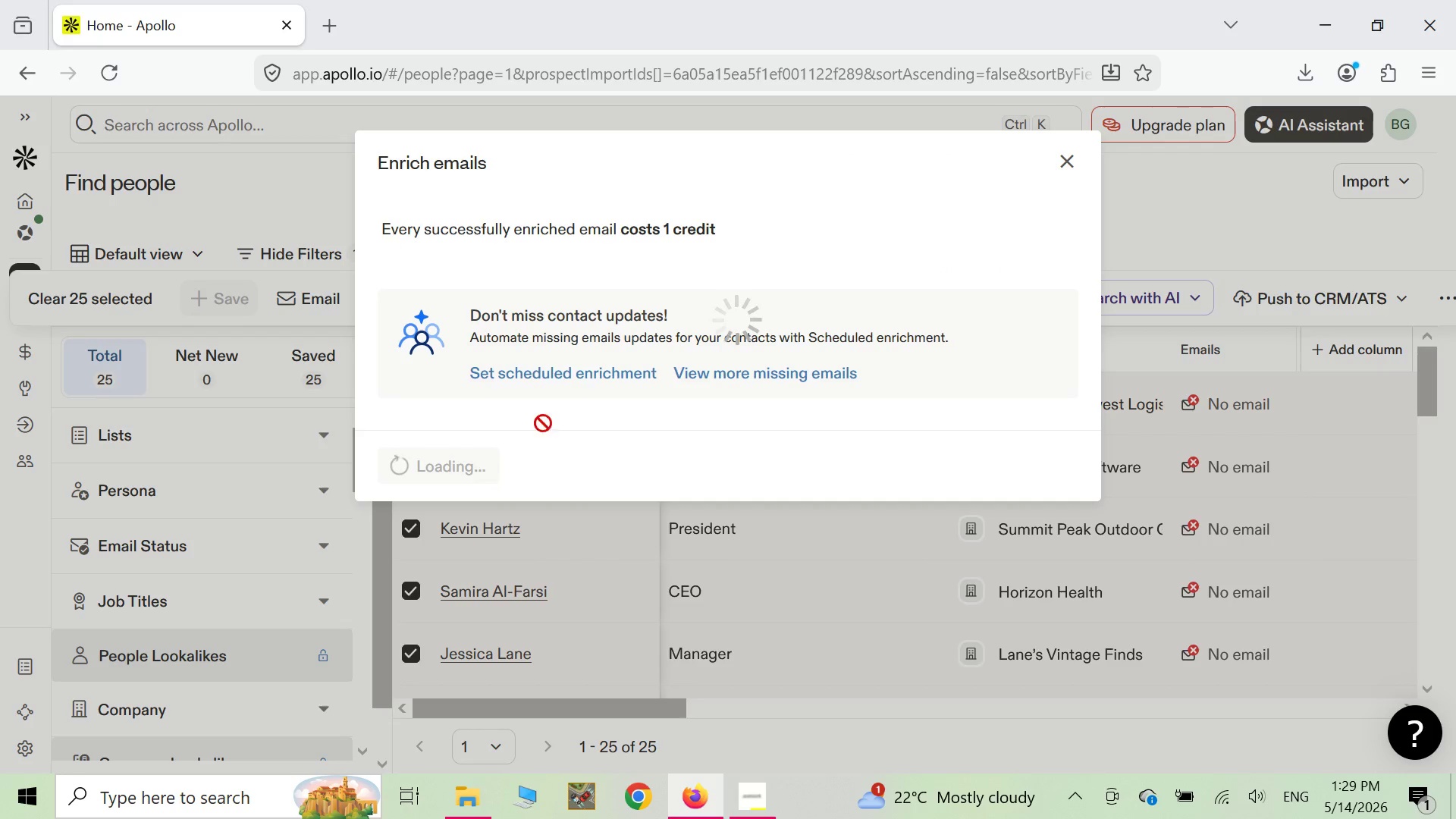 
mouse_move([793, 341])
 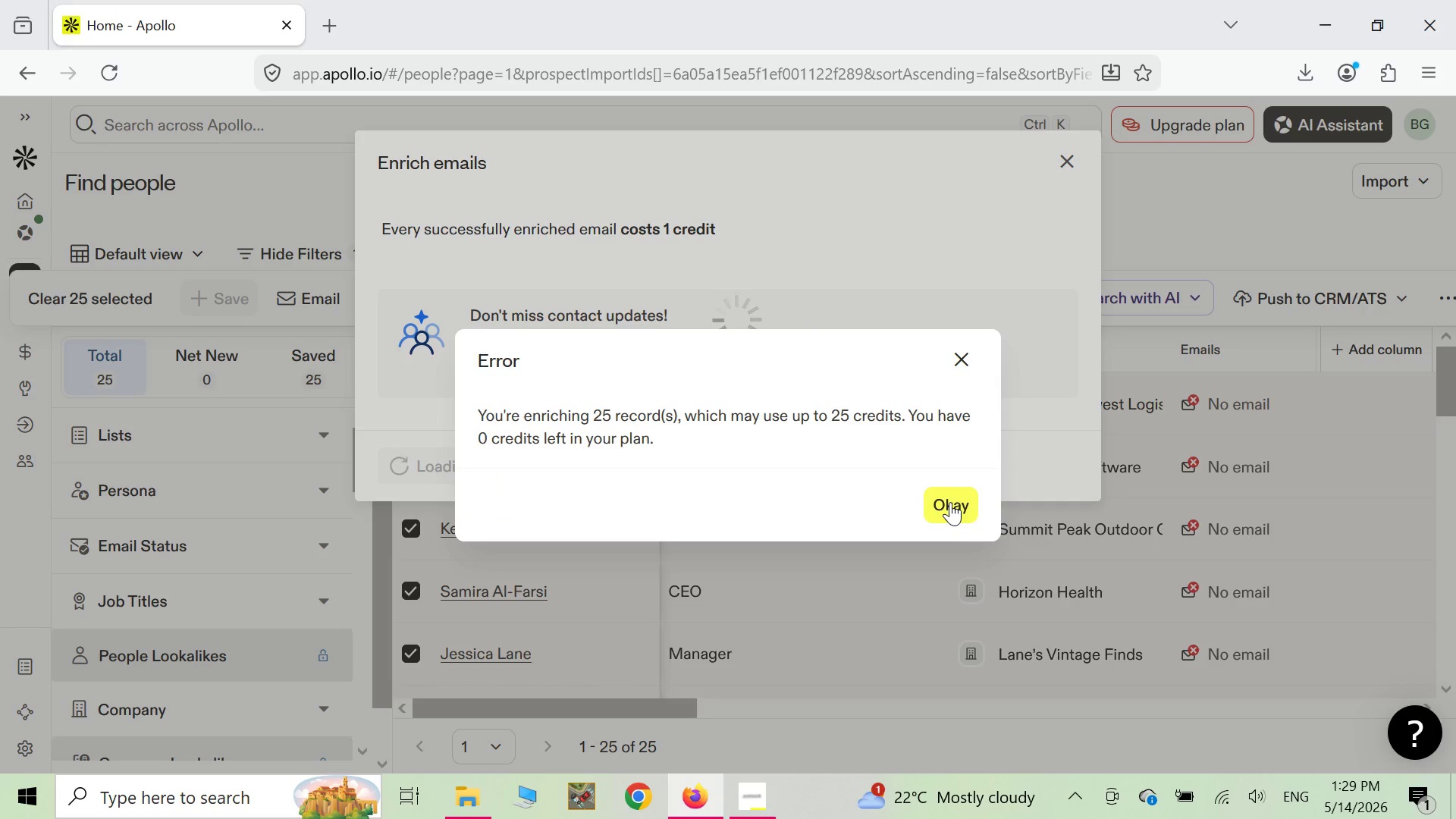 
wait(8.89)
 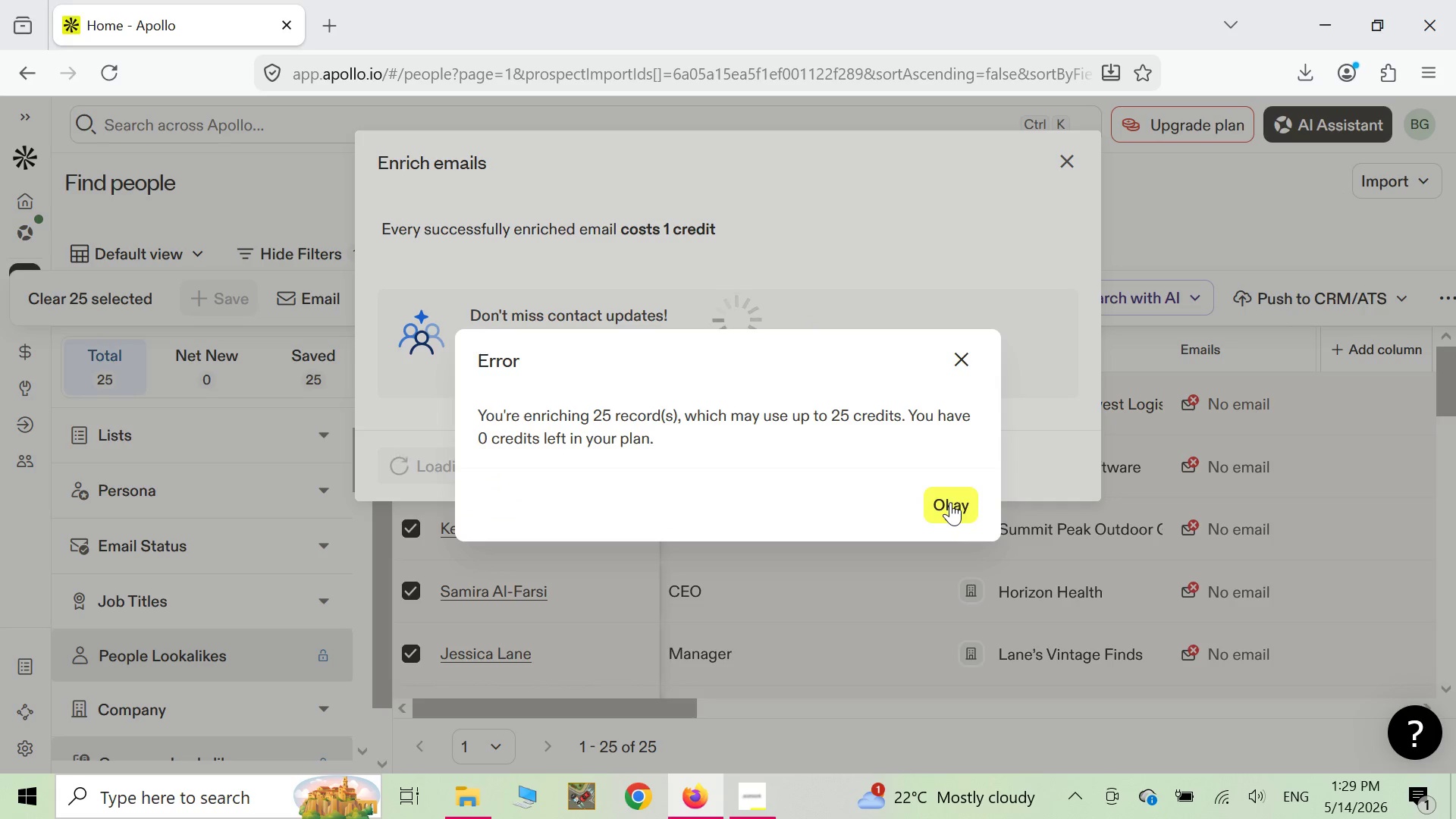 
left_click([935, 504])
 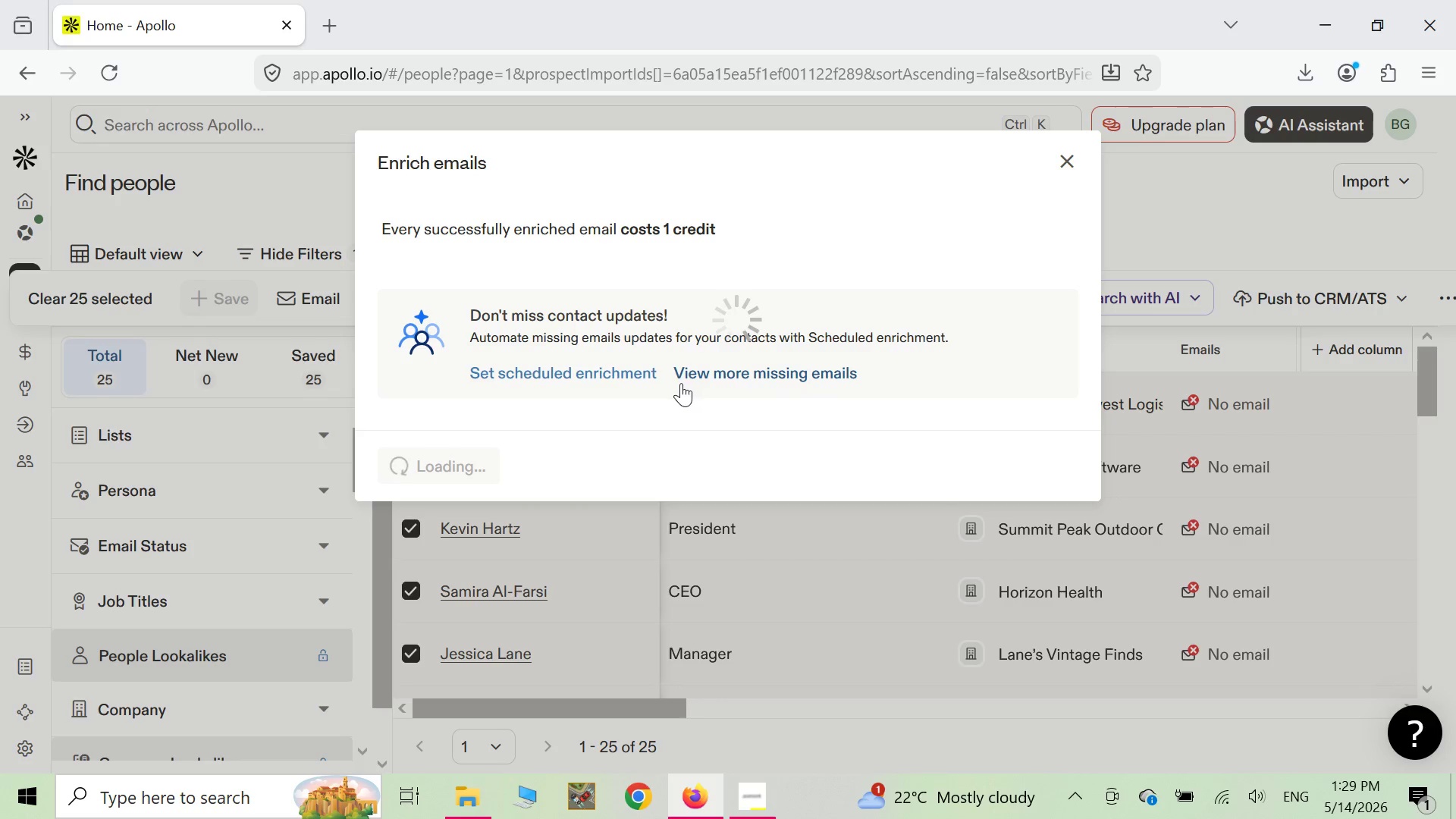 
wait(5.73)
 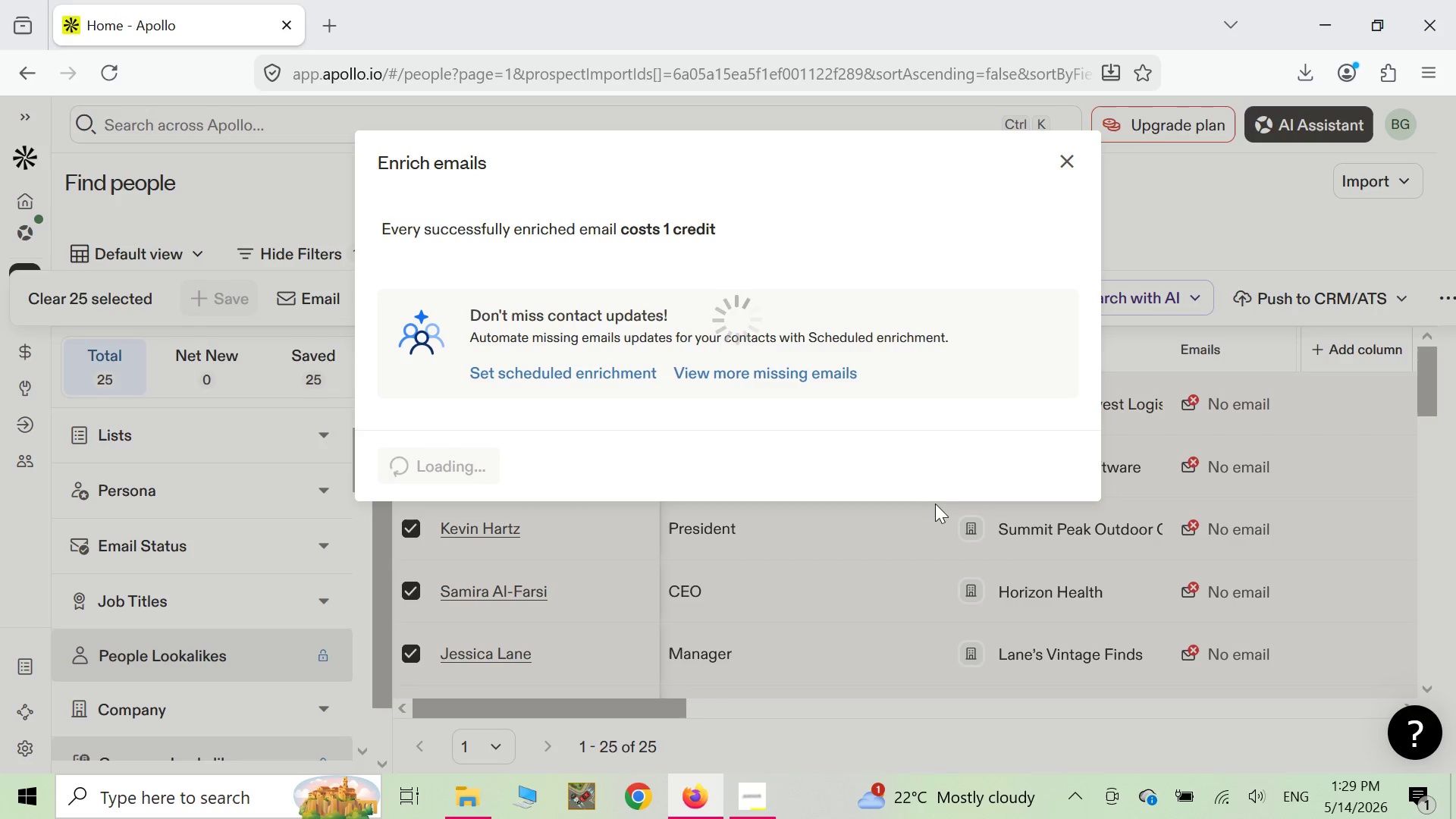 
left_click([648, 370])
 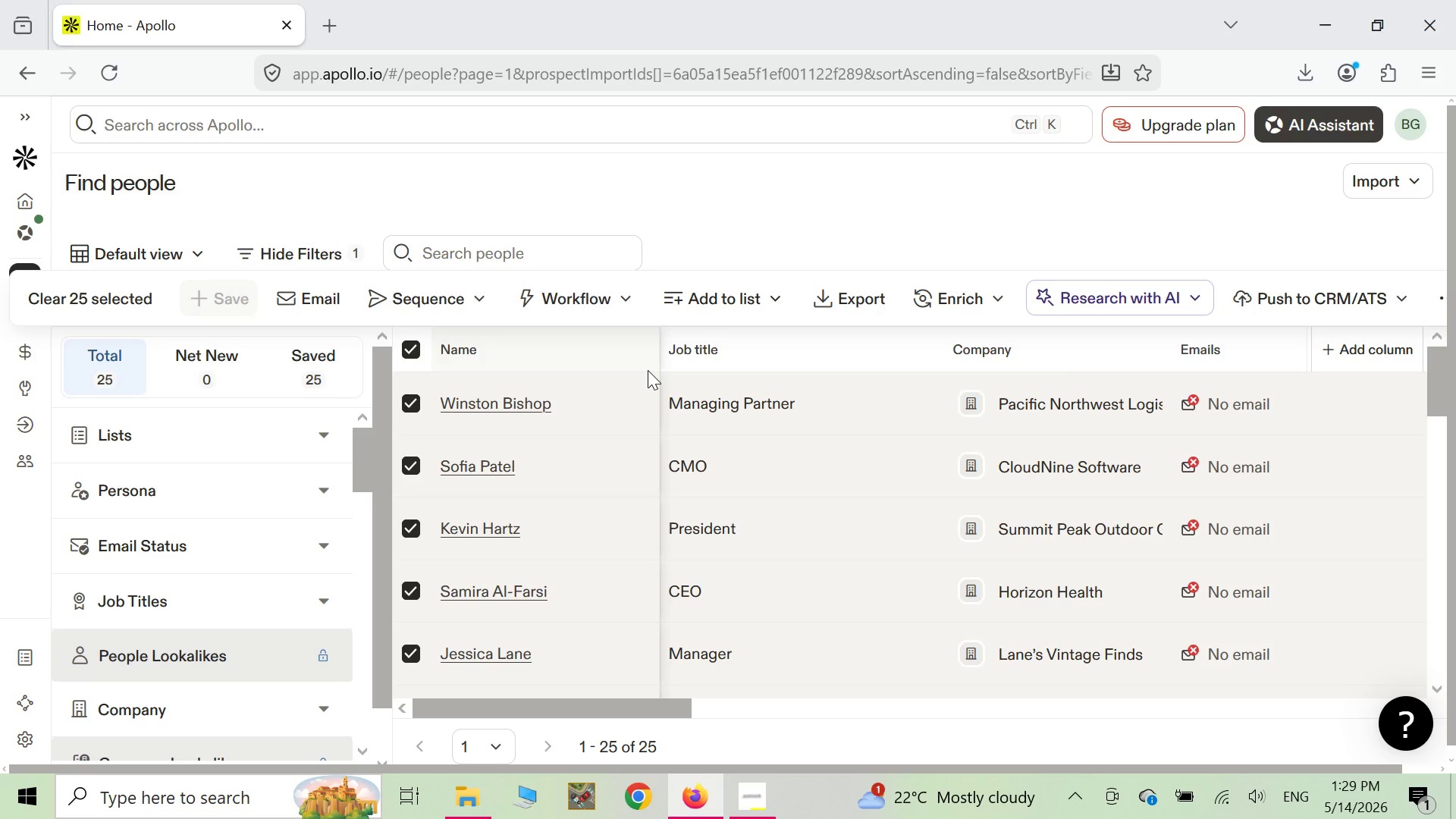 
scroll: coordinate [648, 370], scroll_direction: down, amount: 4.0
 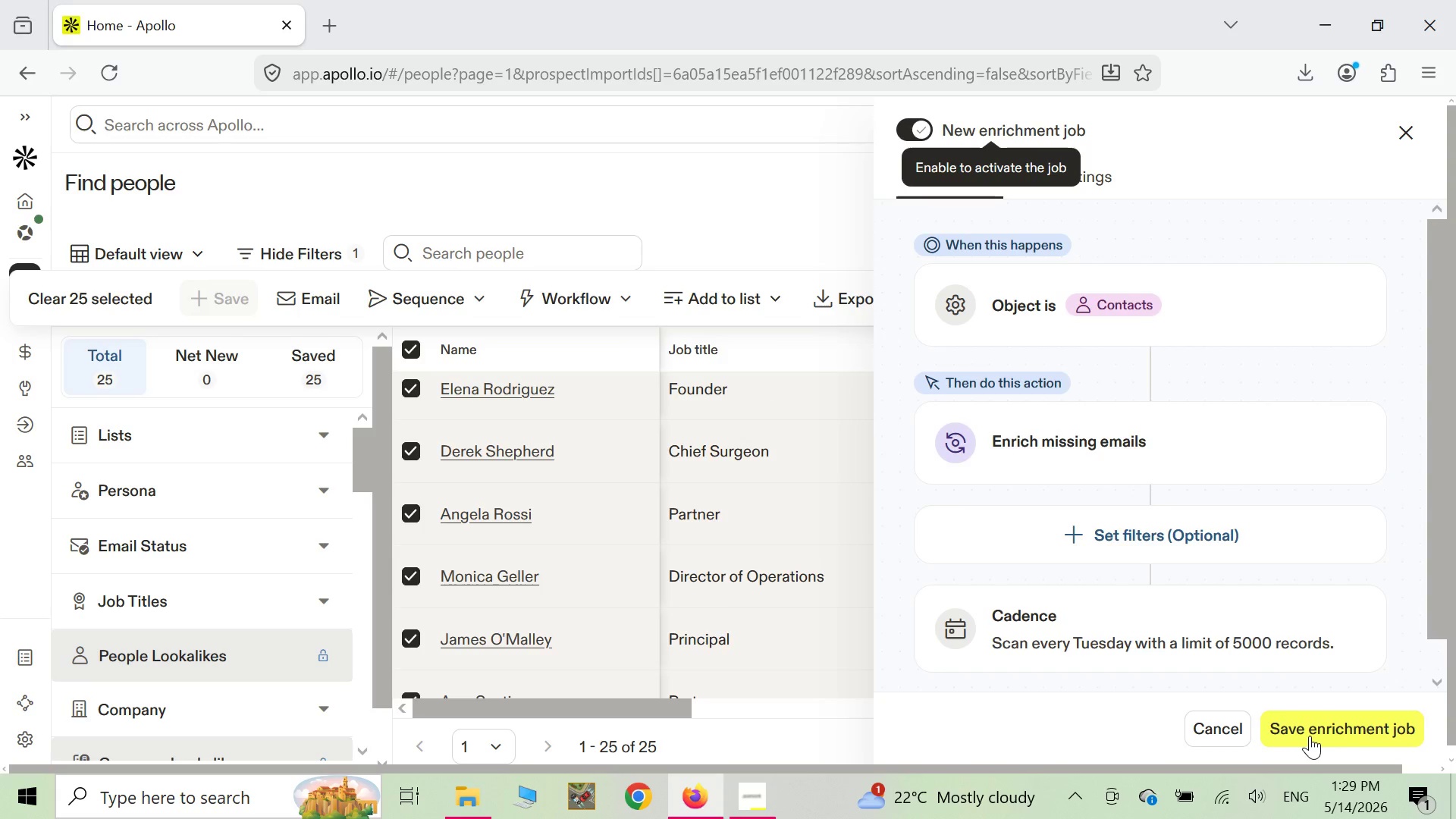 
left_click([1310, 736])
 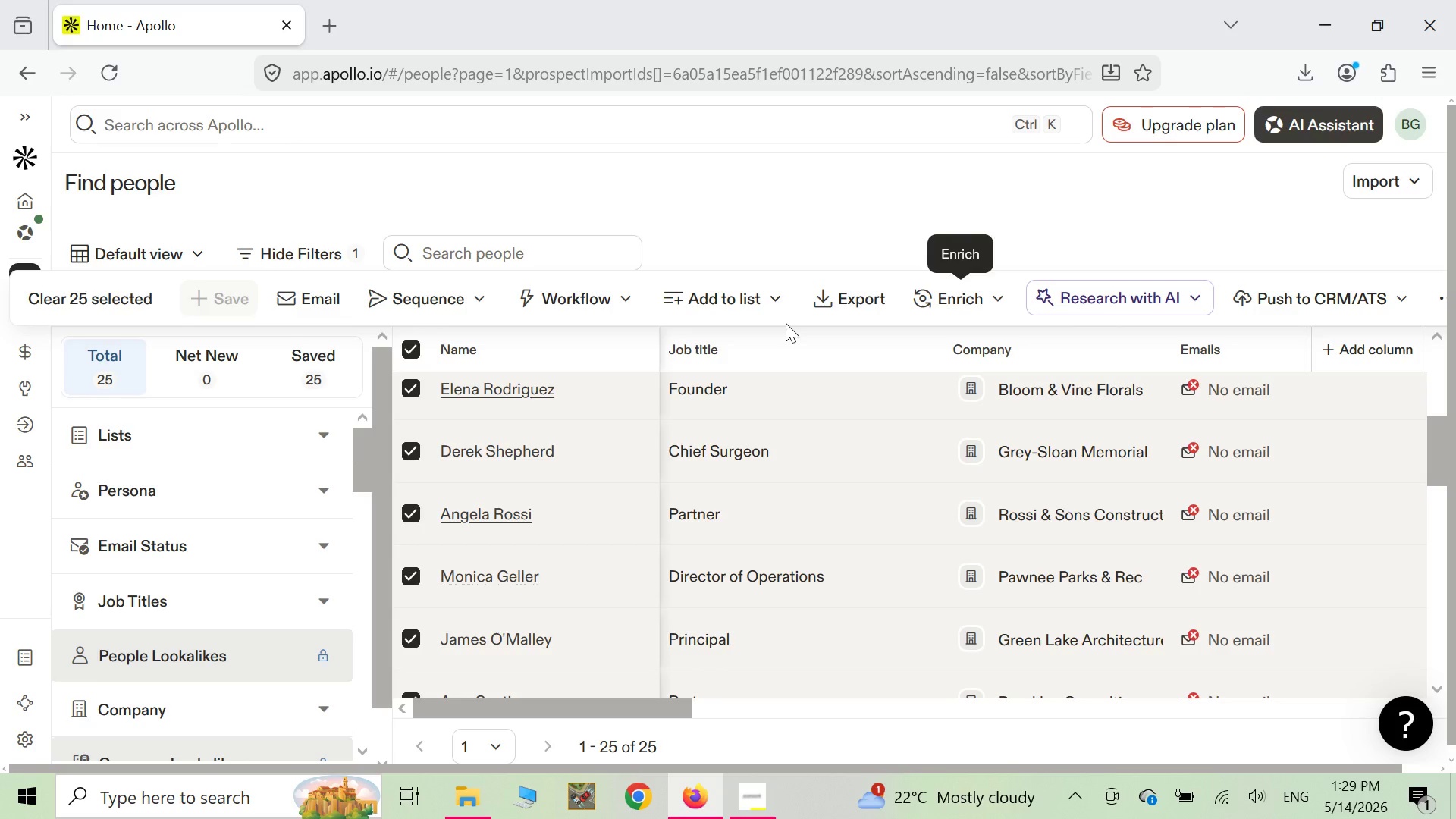 
wait(18.48)
 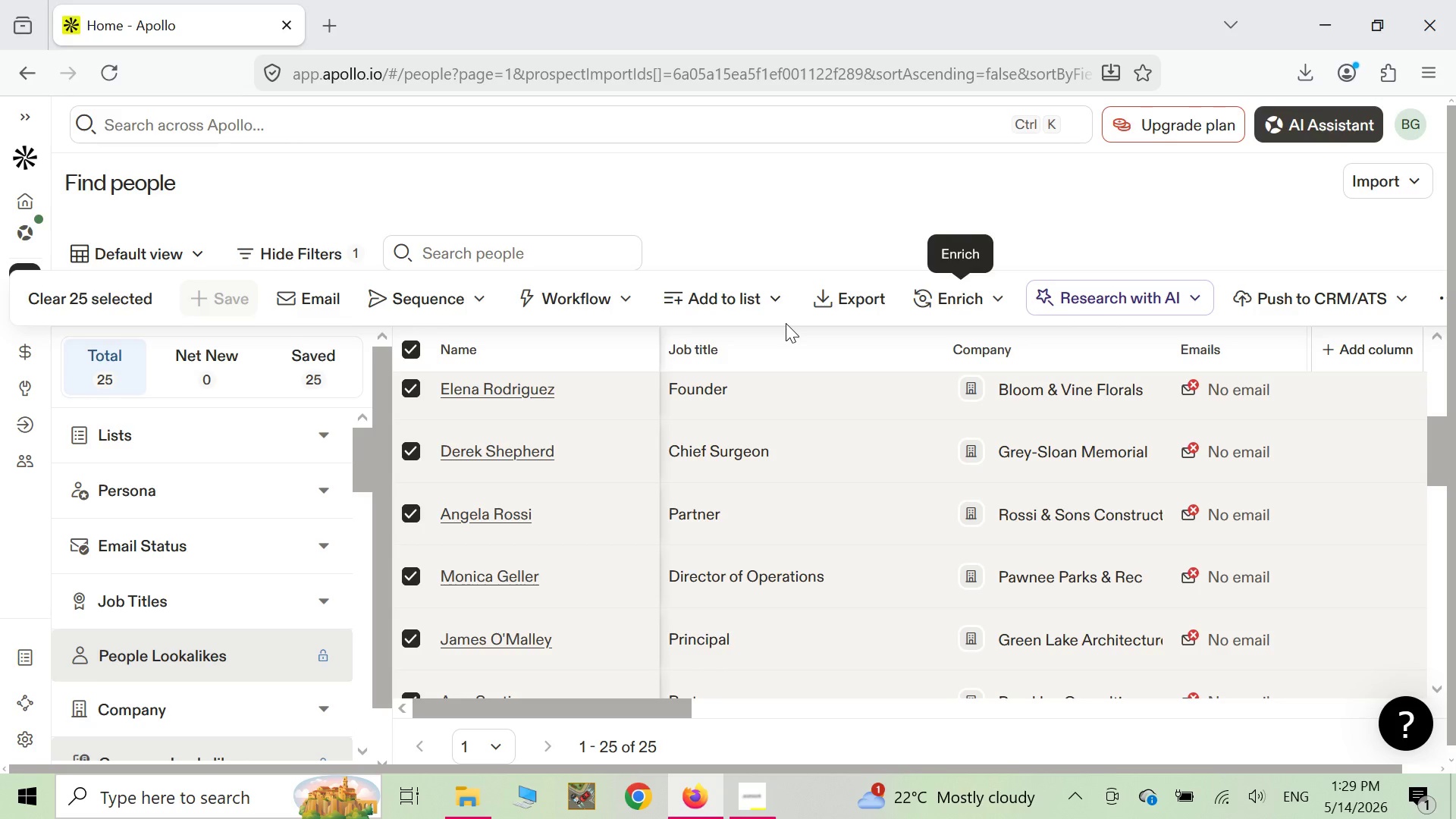 
scroll: coordinate [499, 222], scroll_direction: down, amount: 4.0
 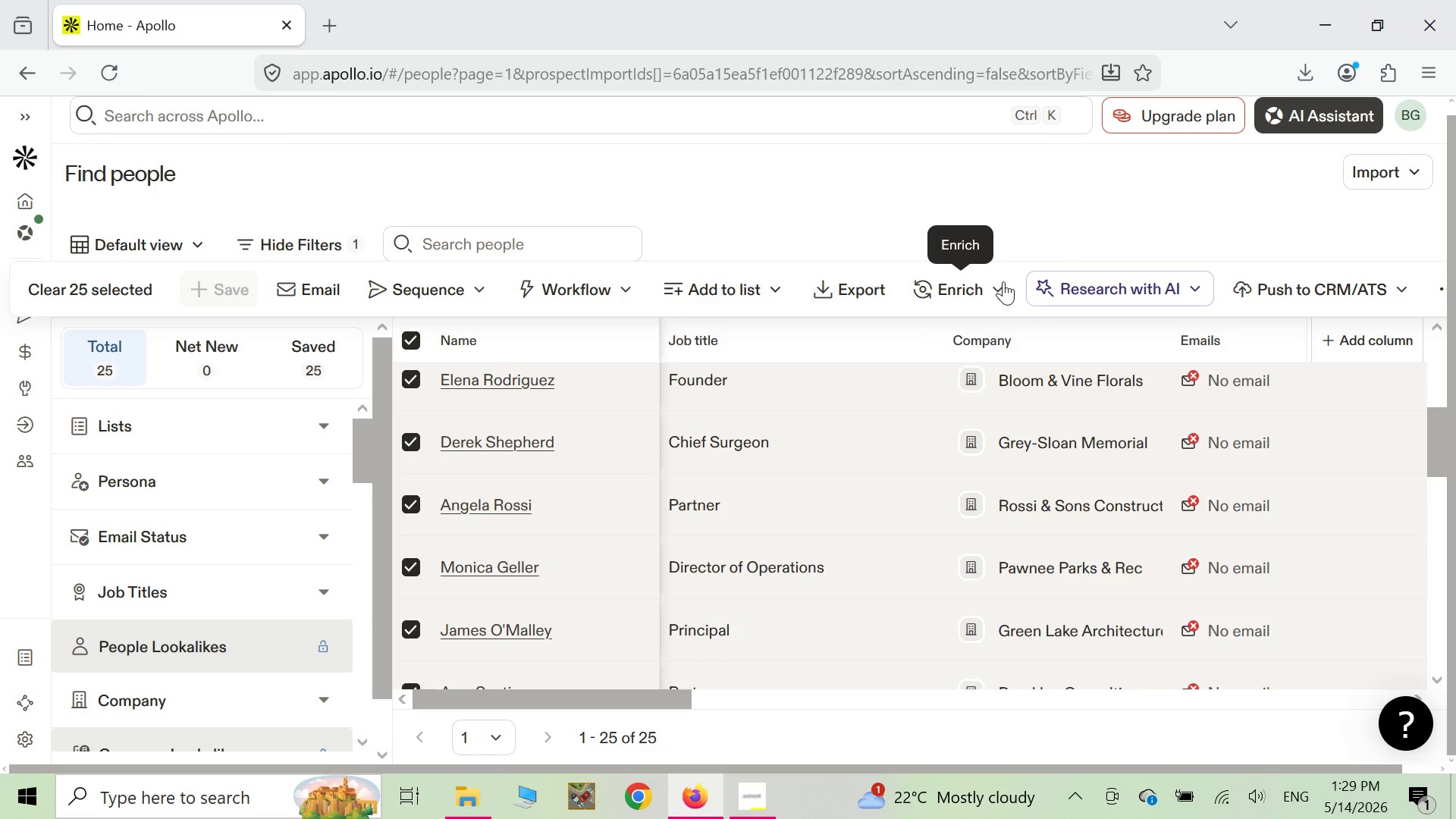 
left_click([1000, 290])
 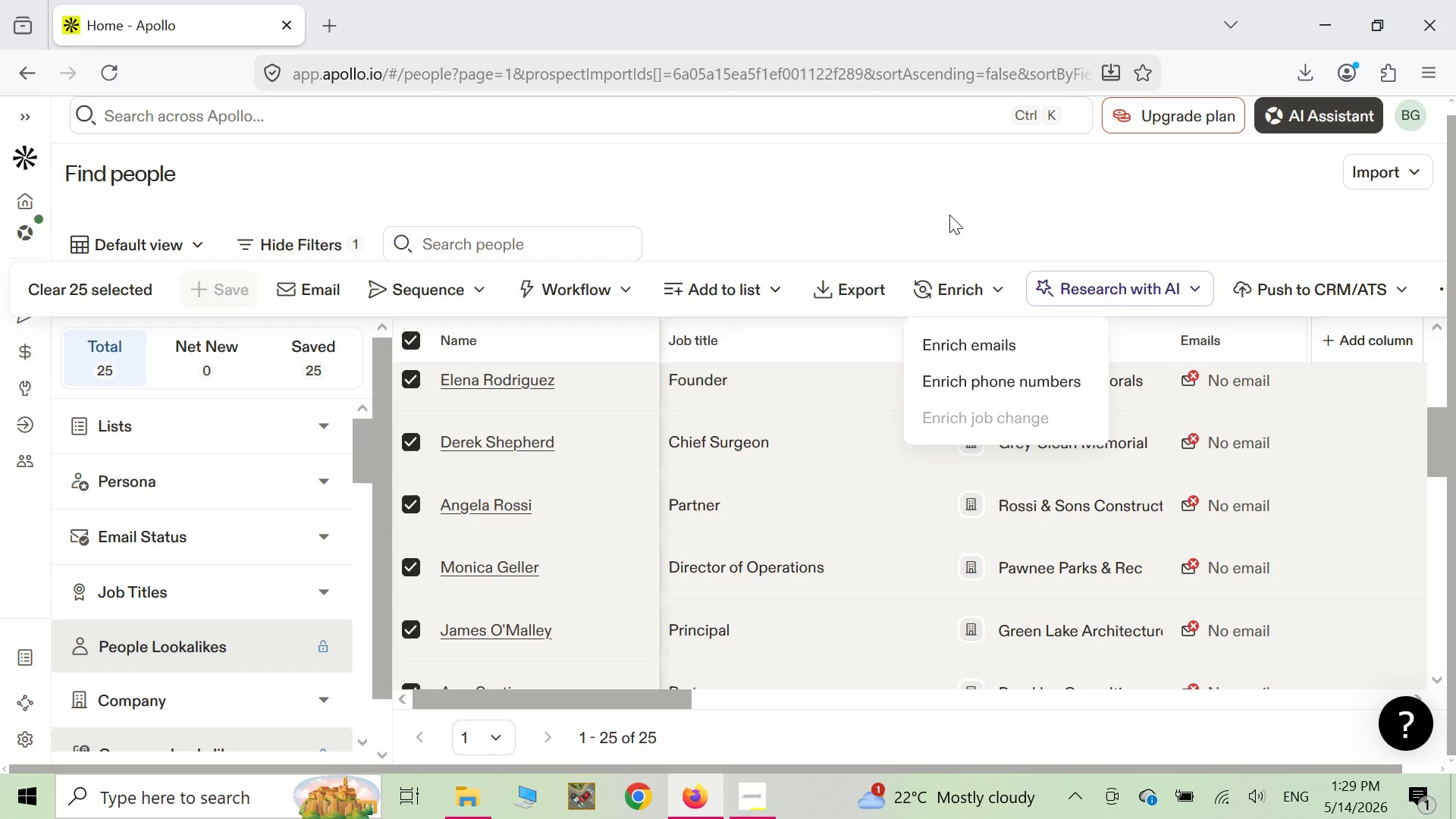 
left_click([949, 215])
 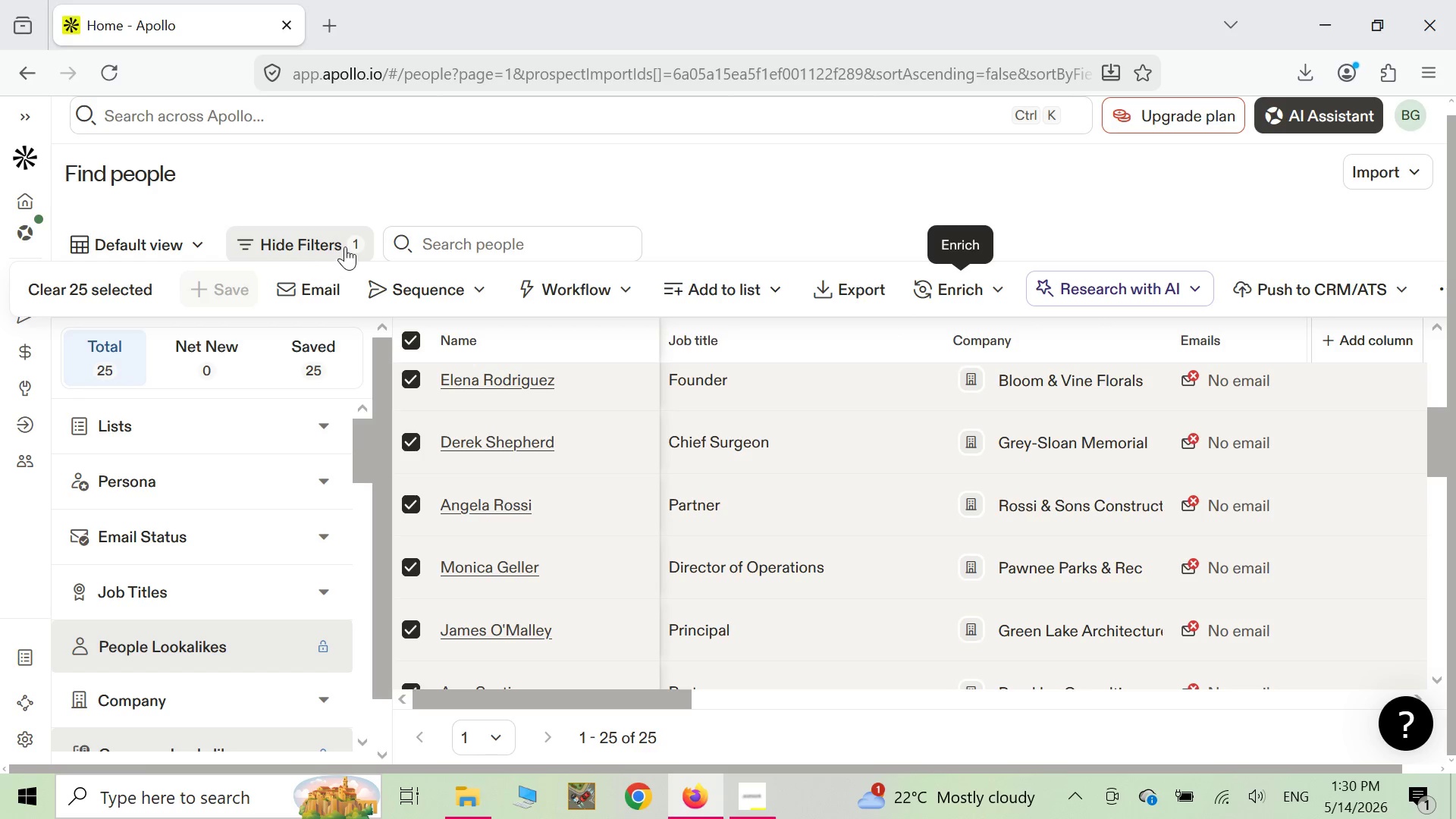 
wait(8.06)
 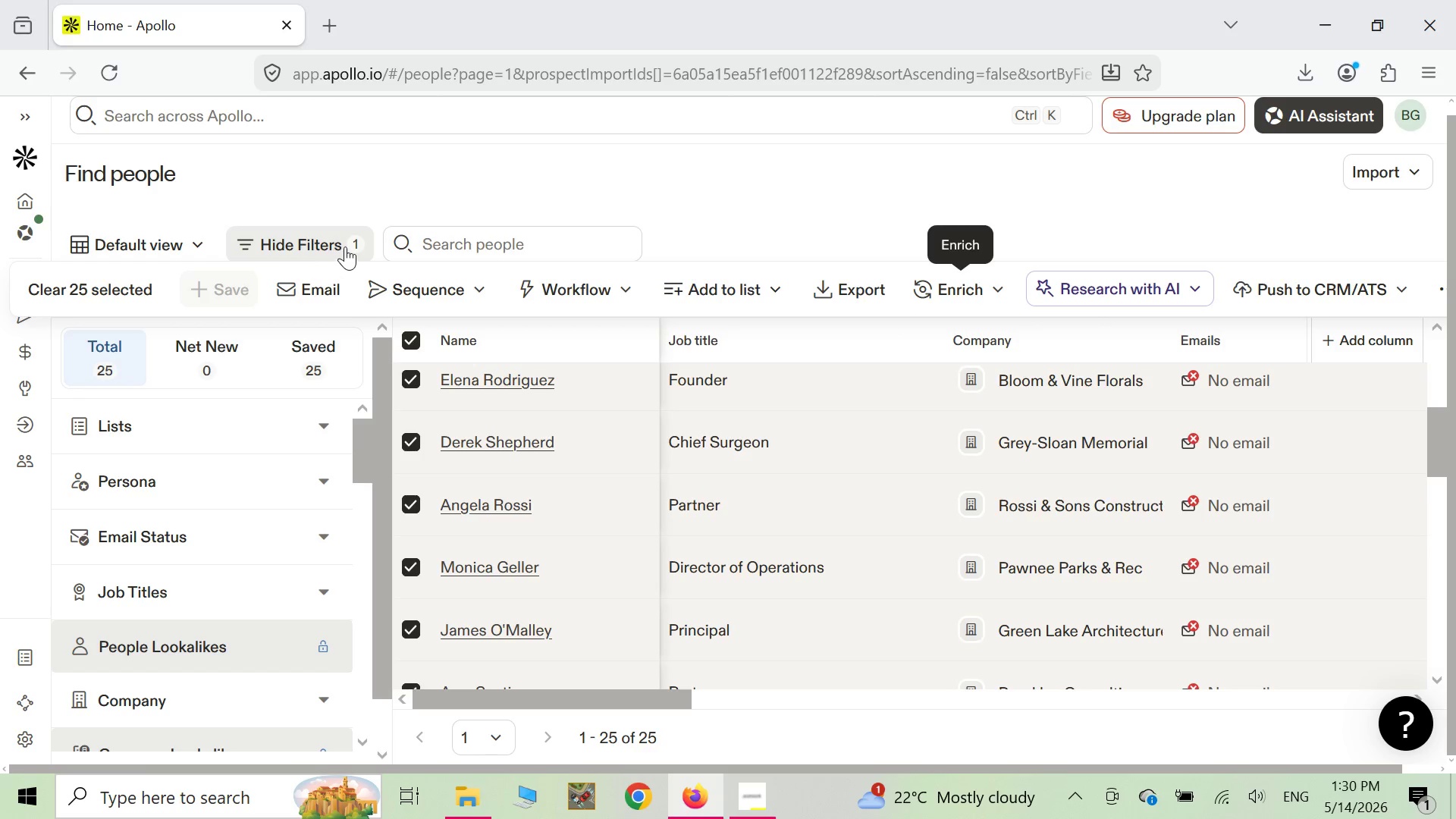 
right_click([573, 187])
 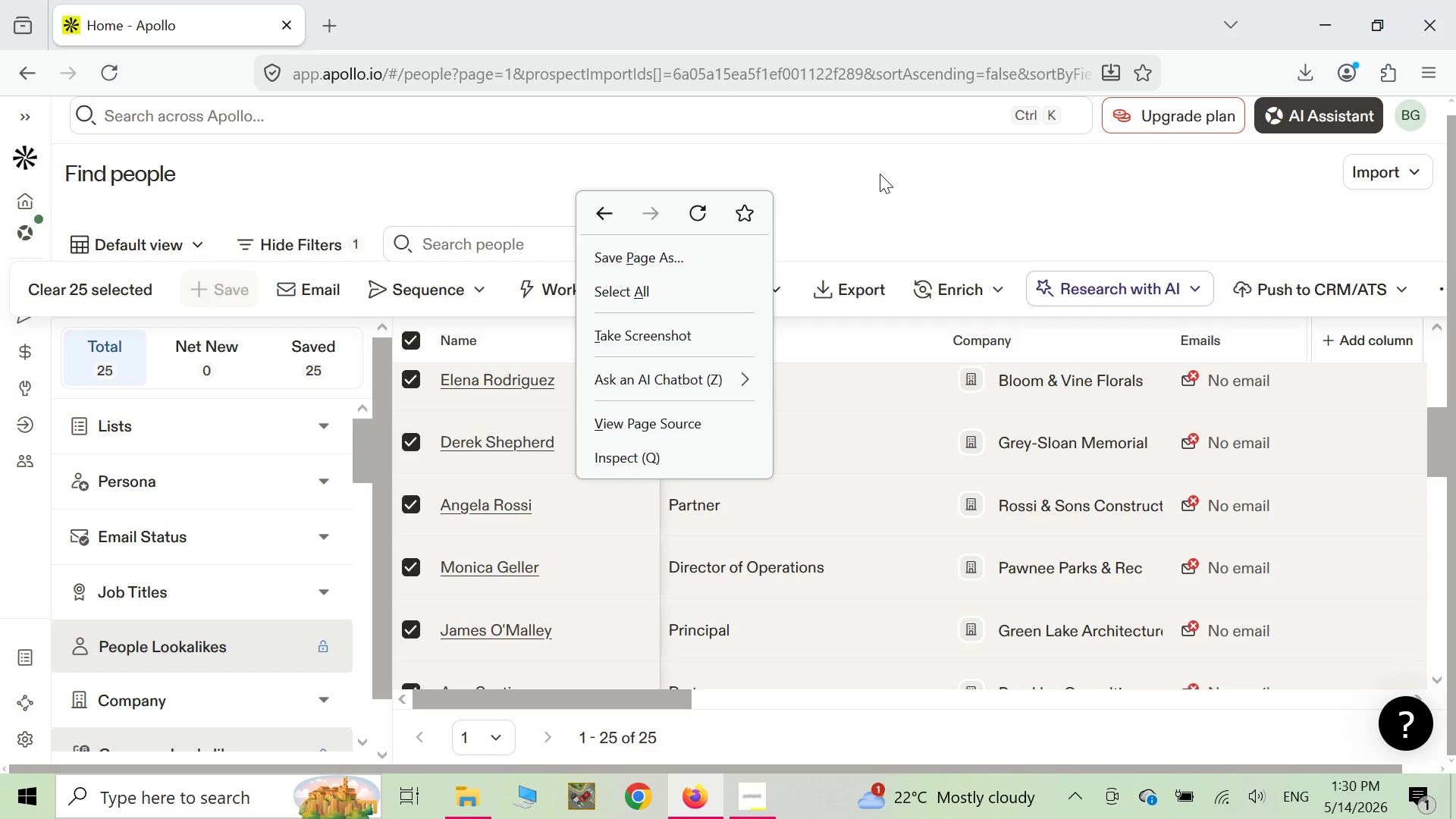 
wait(15.55)
 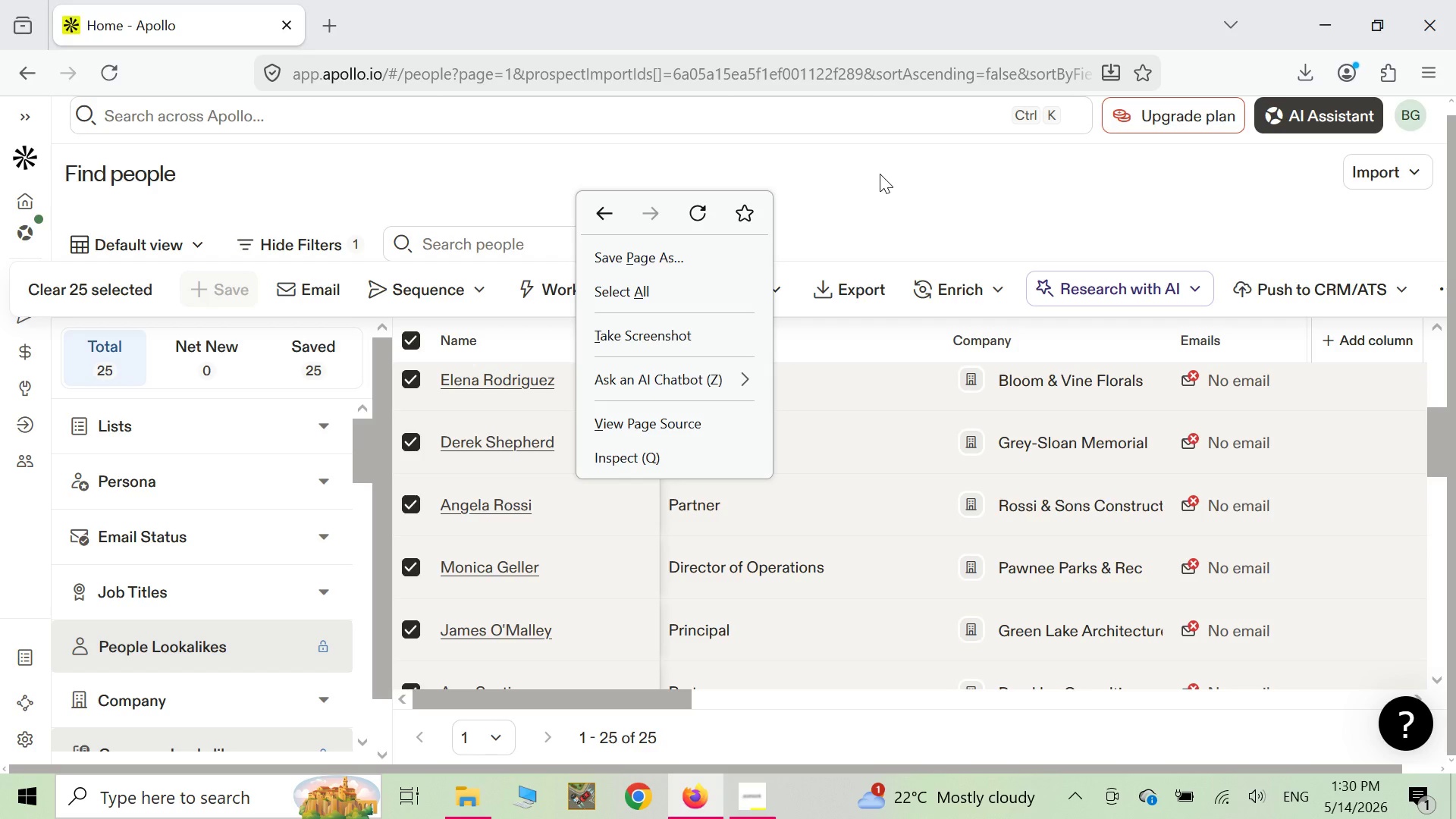 
right_click([962, 202])
 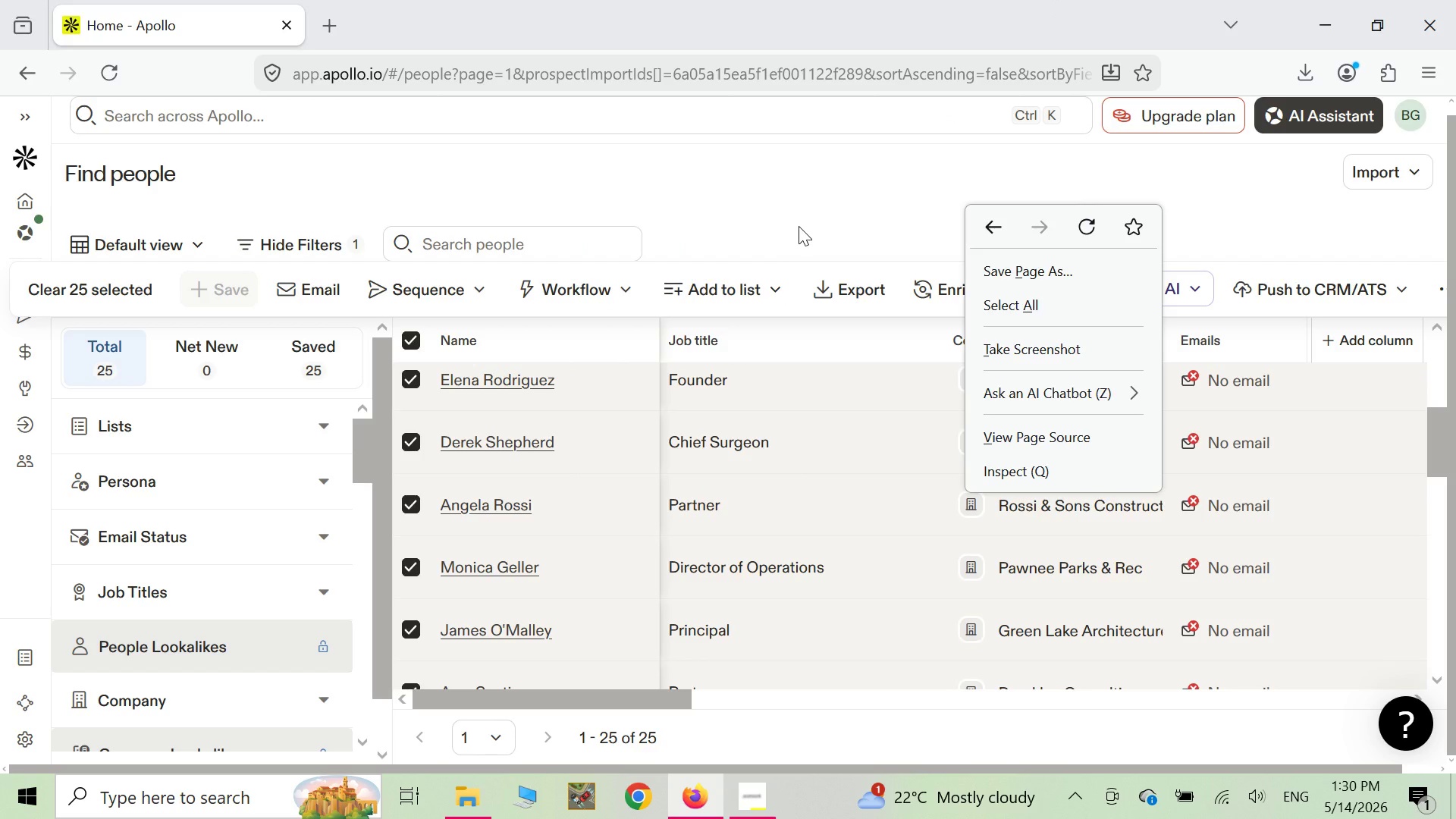 
left_click([799, 226])
 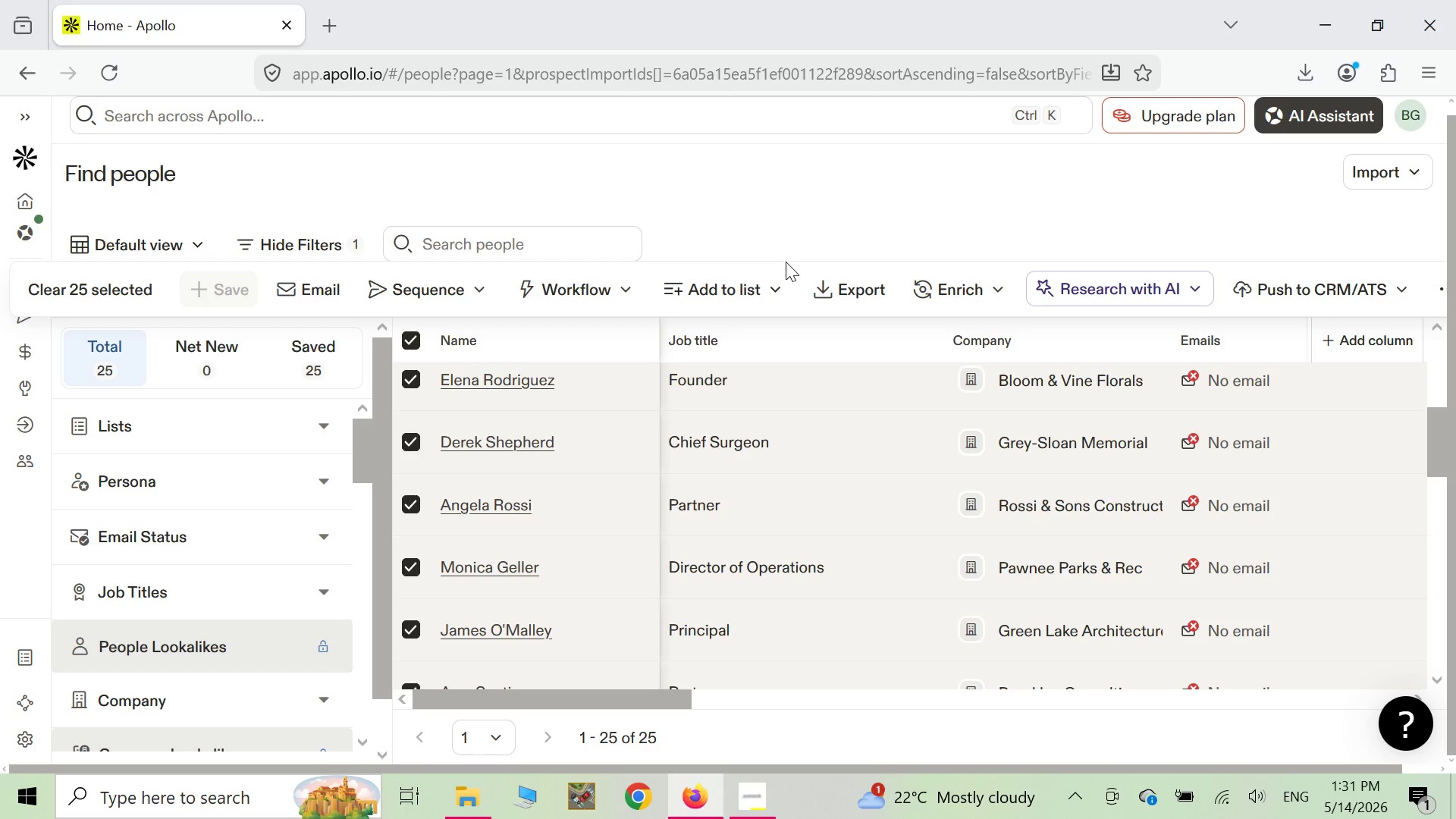 
wait(60.81)
 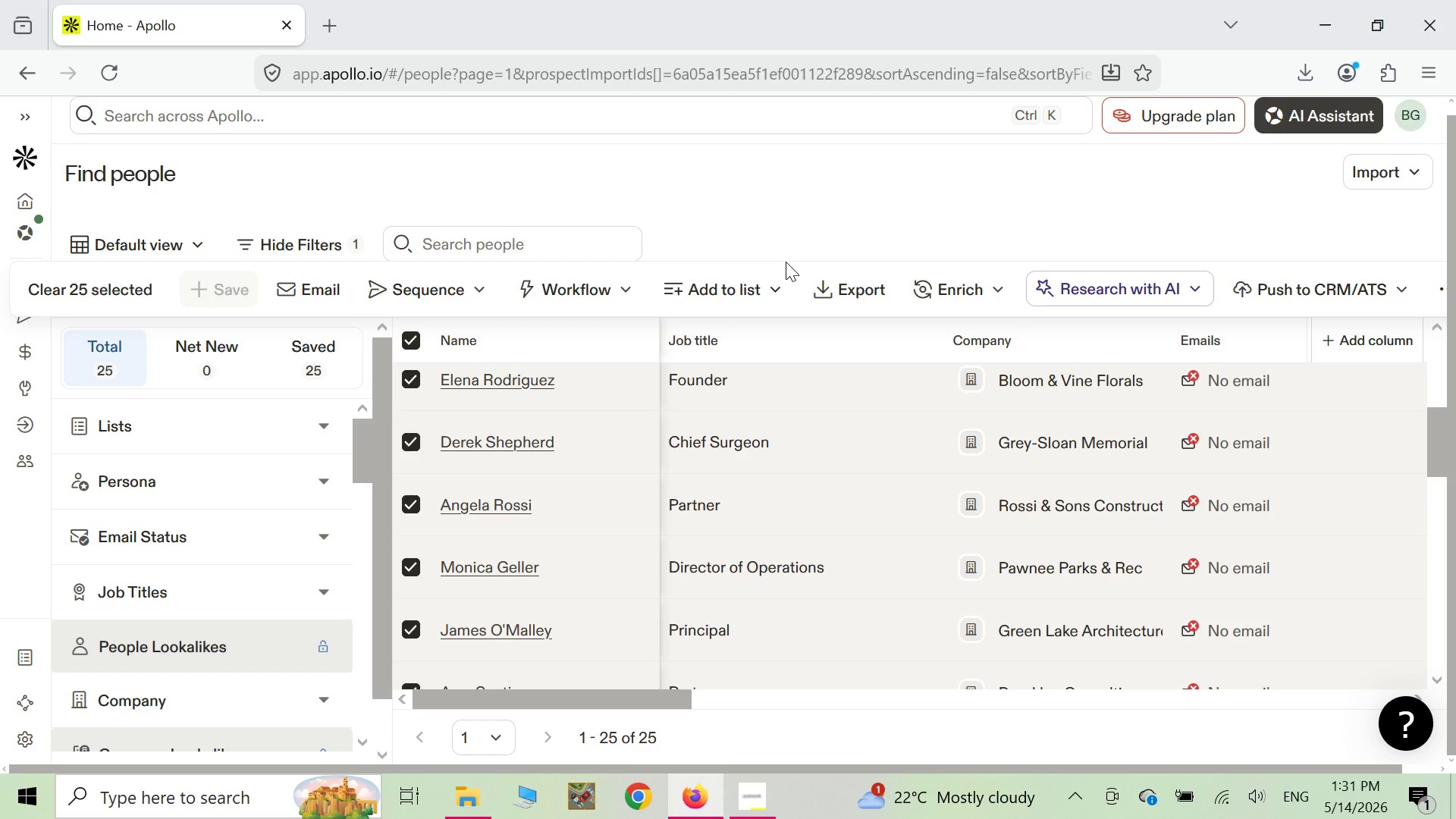 
scroll: coordinate [655, 470], scroll_direction: down, amount: 6.0
 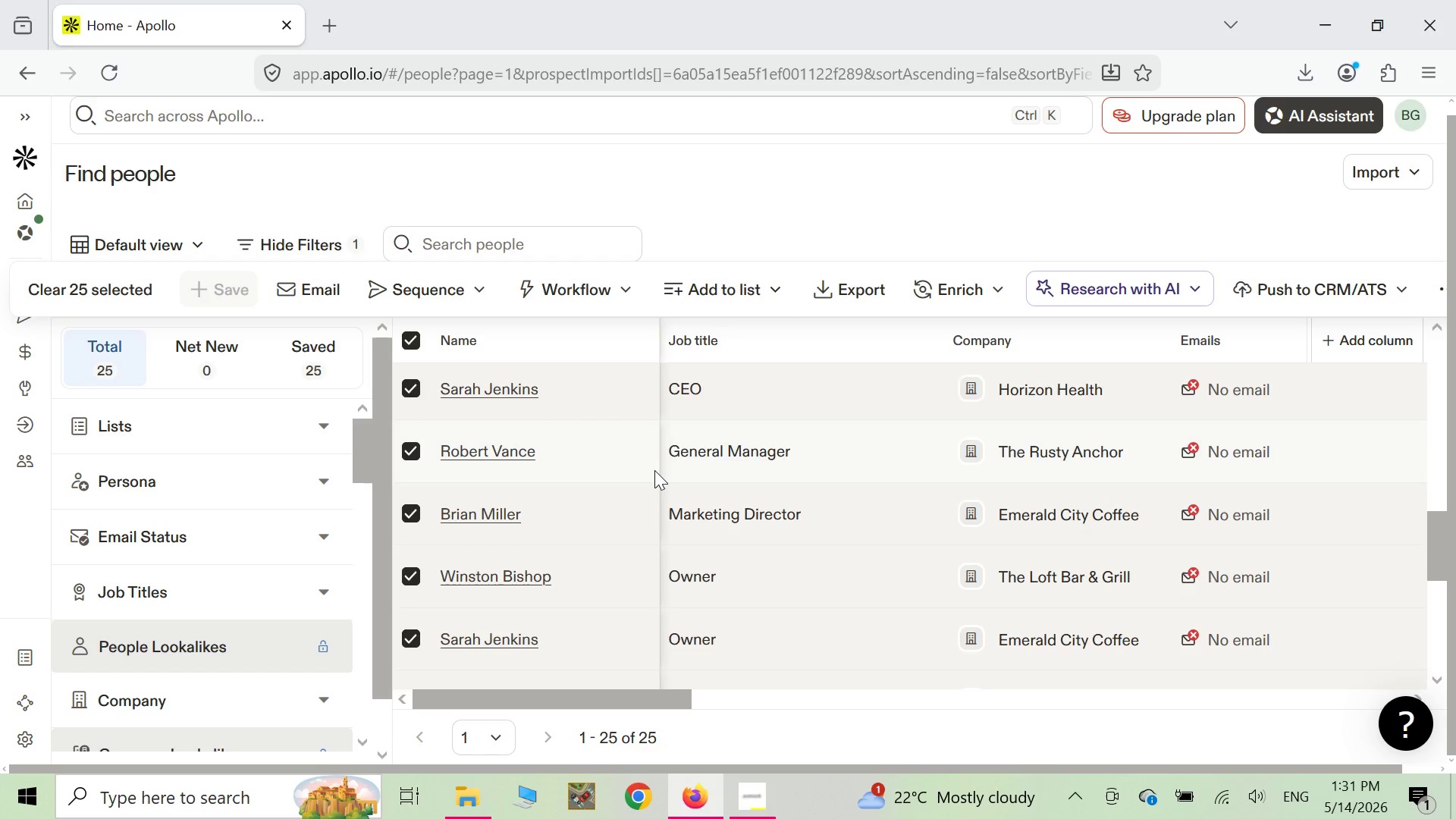 
scroll: coordinate [654, 469], scroll_direction: up, amount: 8.0
 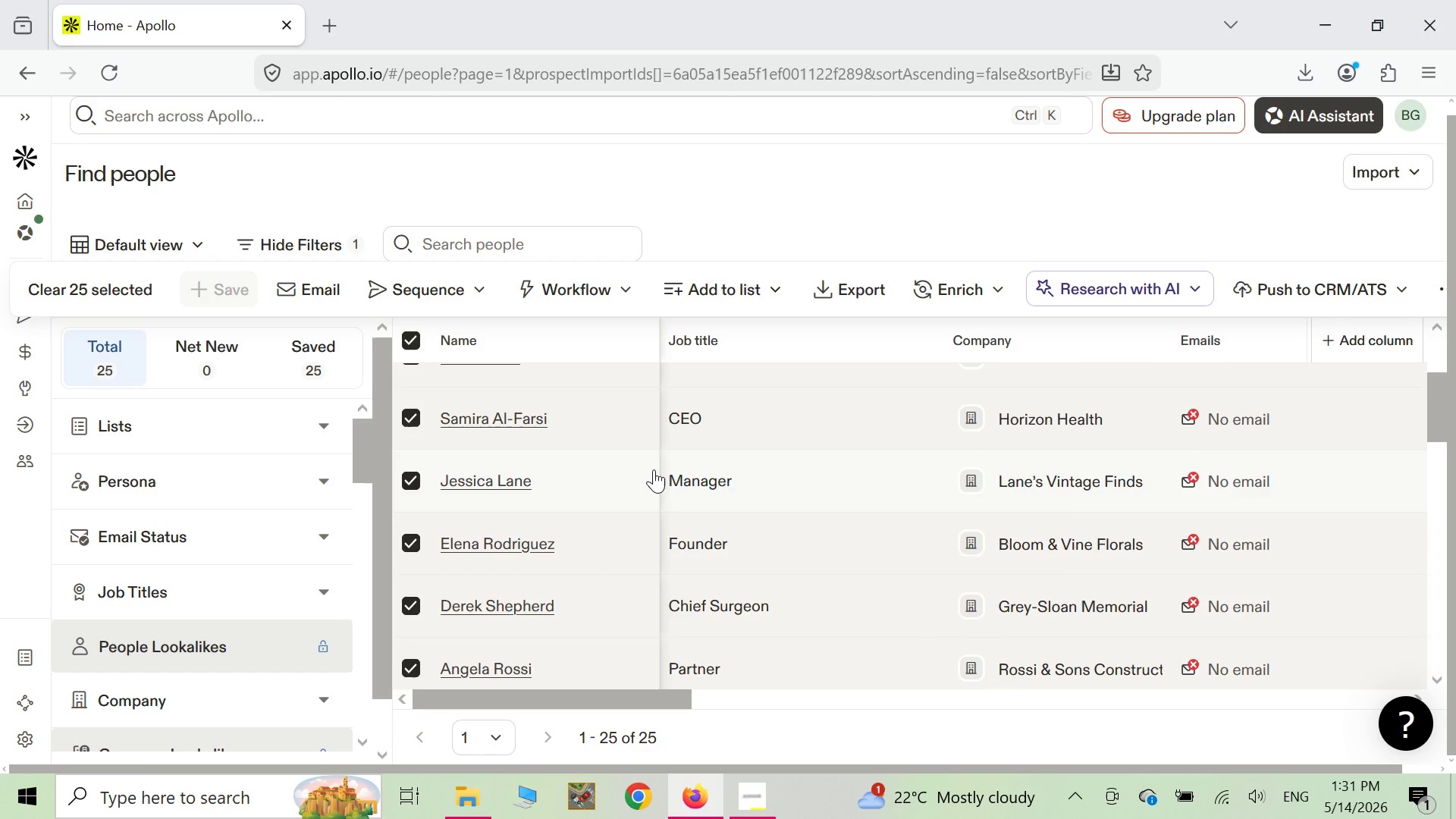 
scroll: coordinate [654, 469], scroll_direction: down, amount: 10.0
 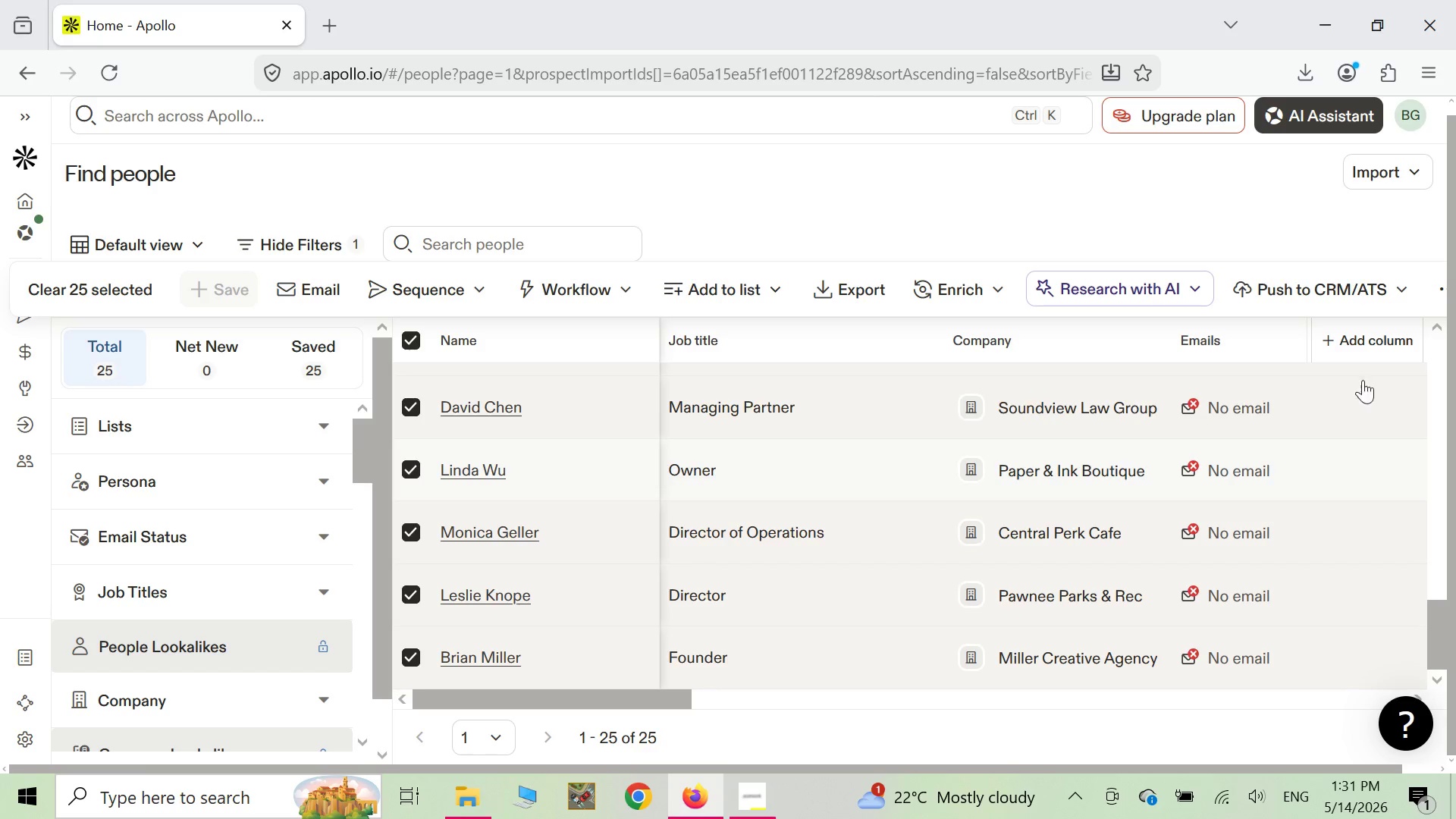 
wait(5.89)
 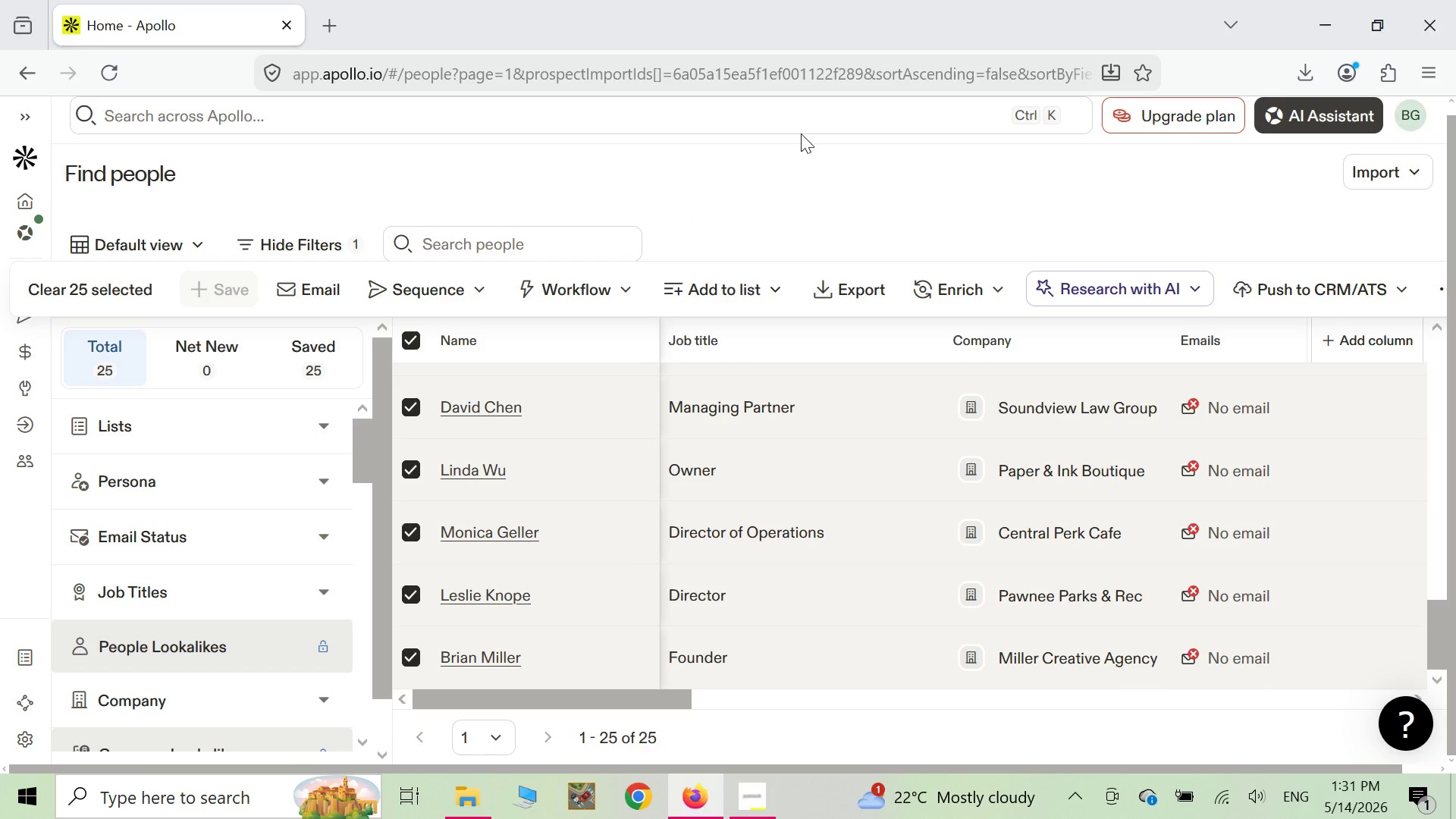 
mouse_move([884, 275])
 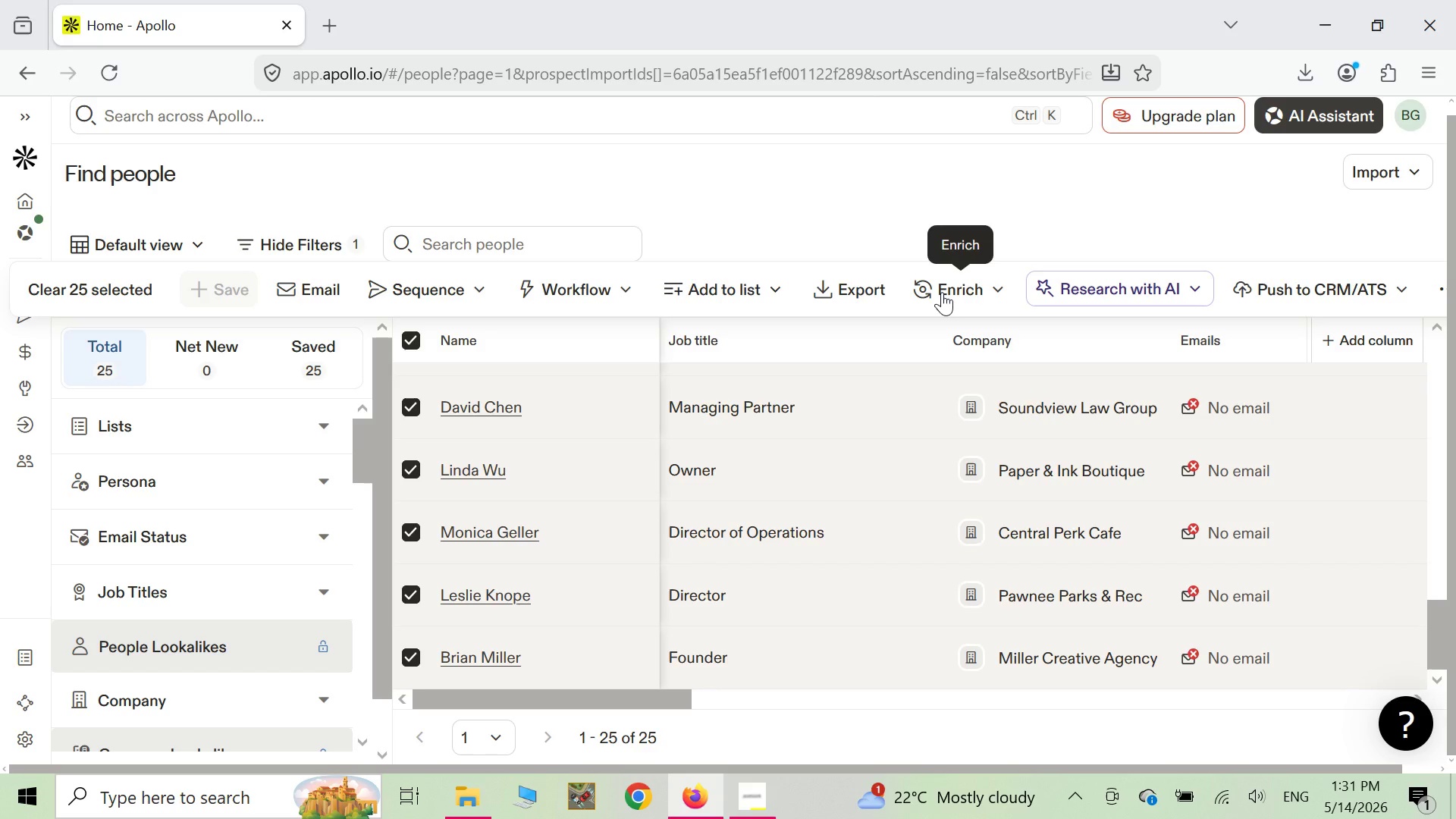 
left_click([942, 292])
 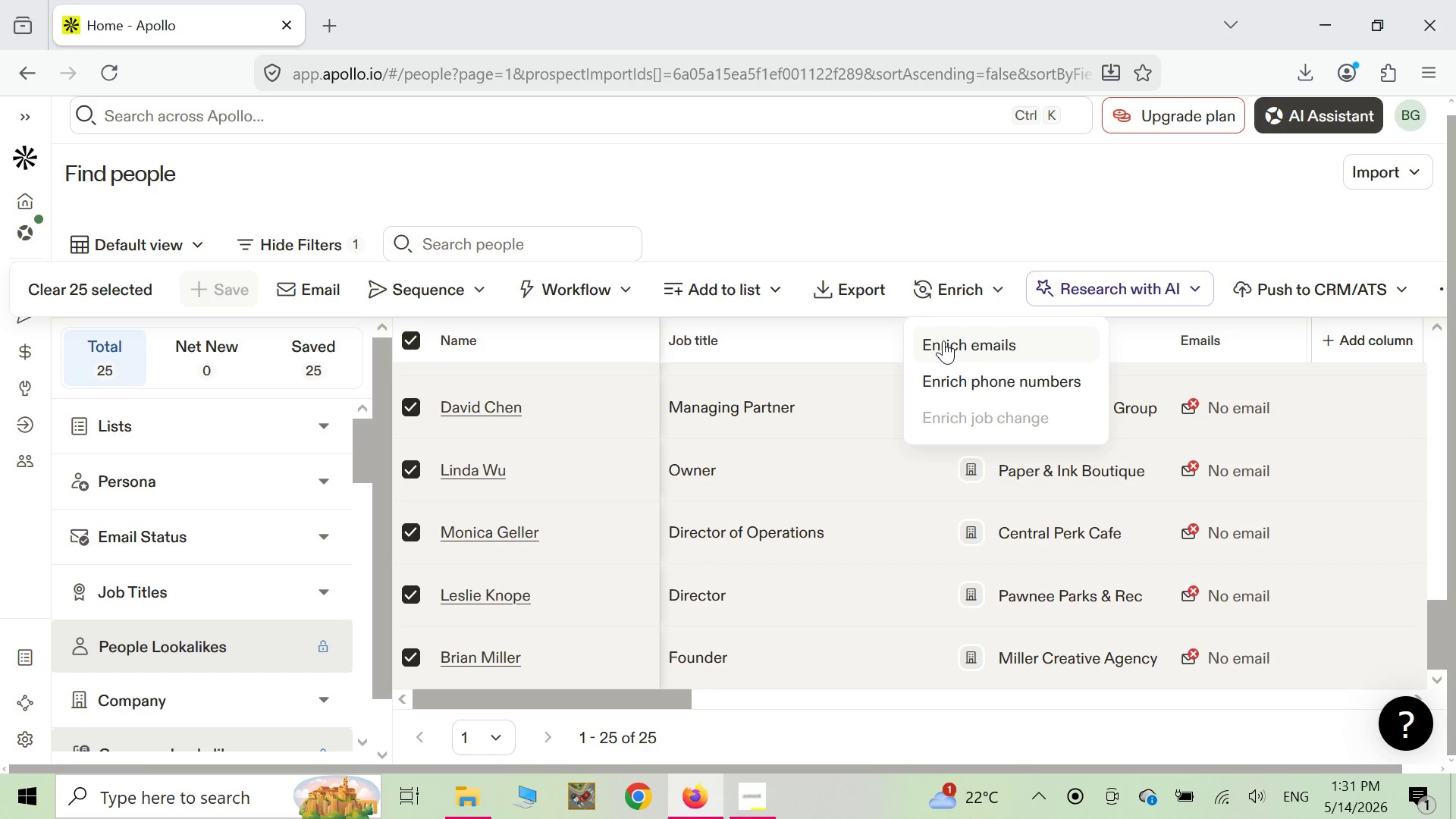 
left_click([943, 340])
 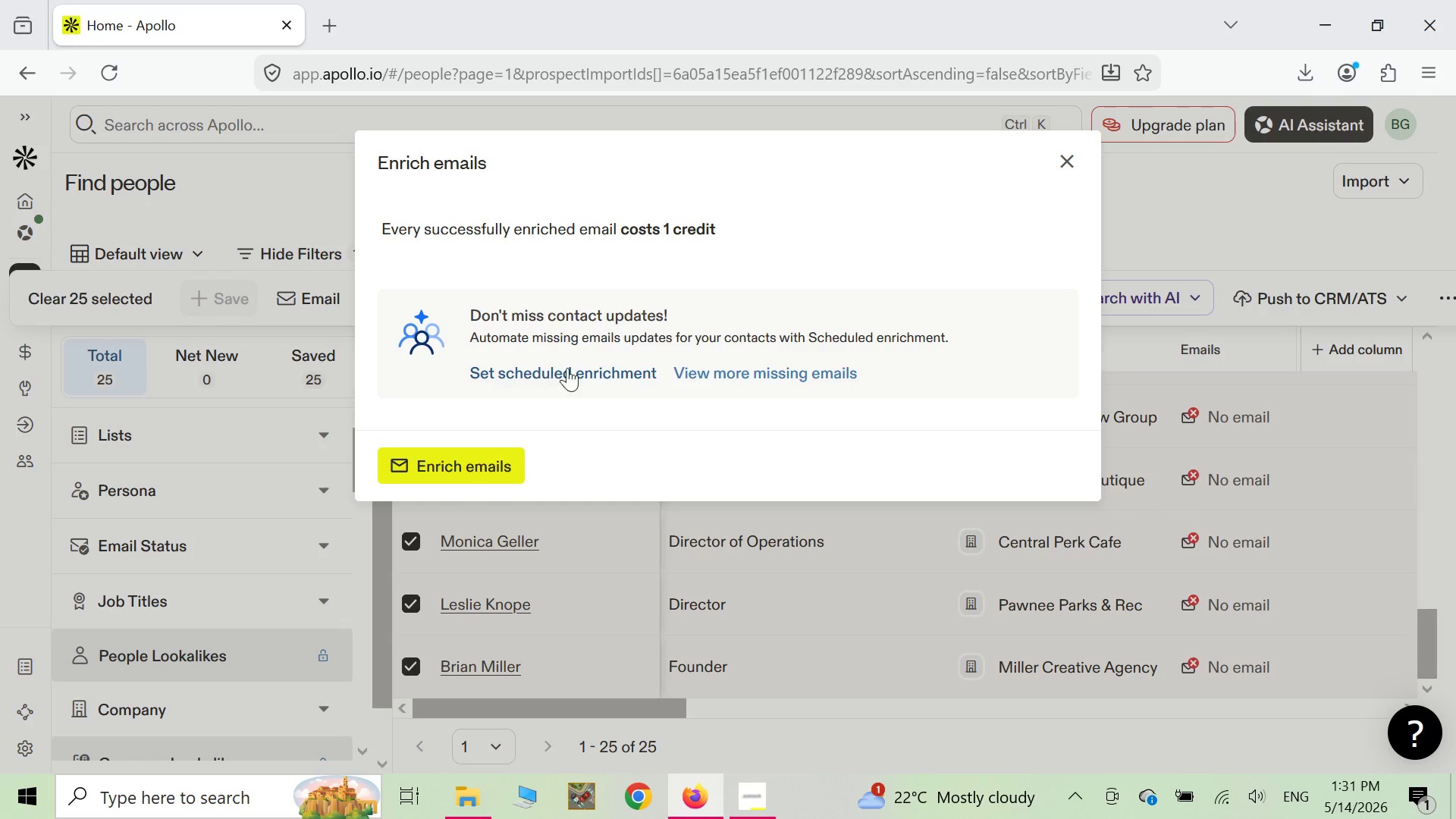 
wait(6.8)
 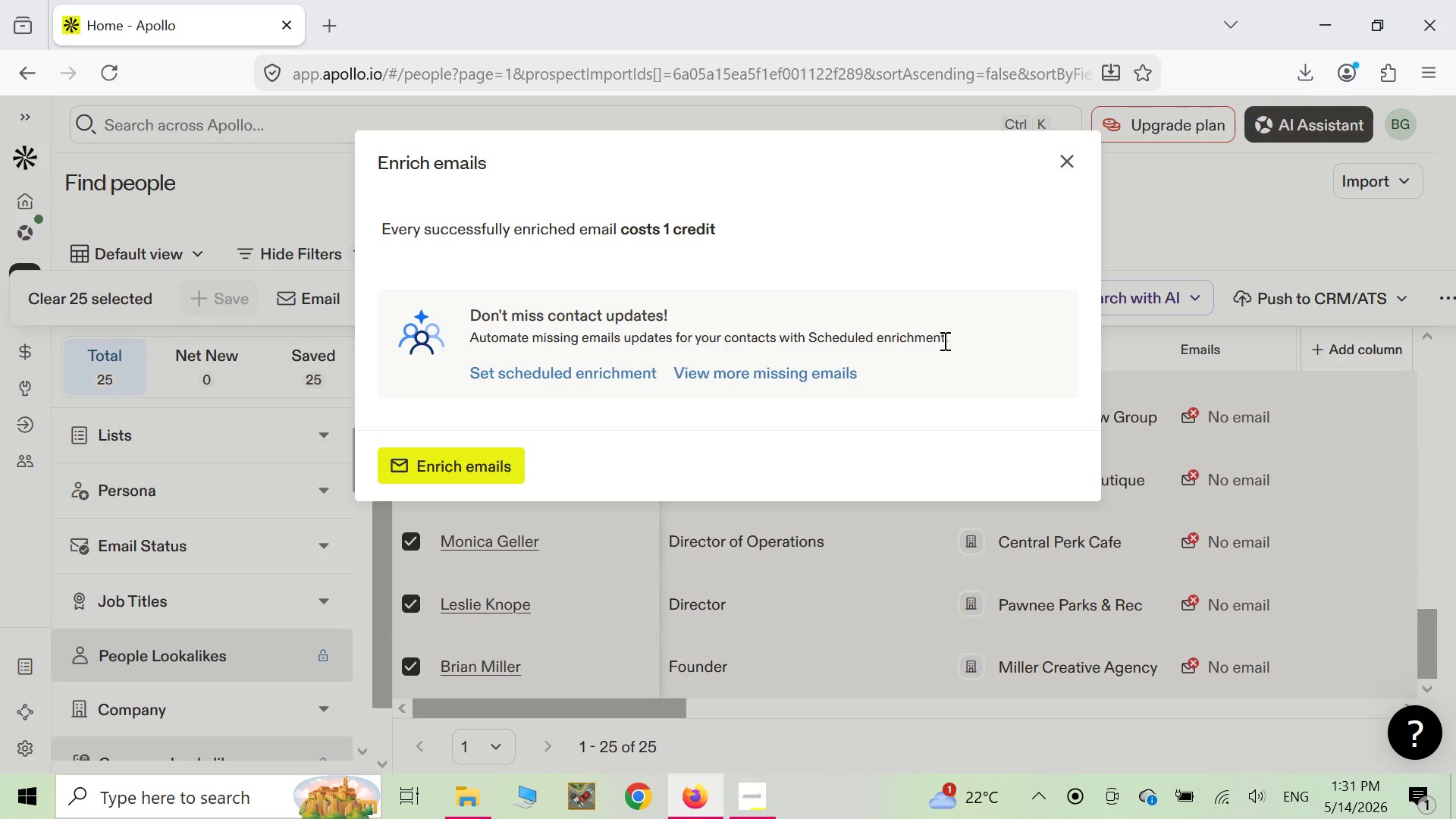 
left_click([611, 376])
 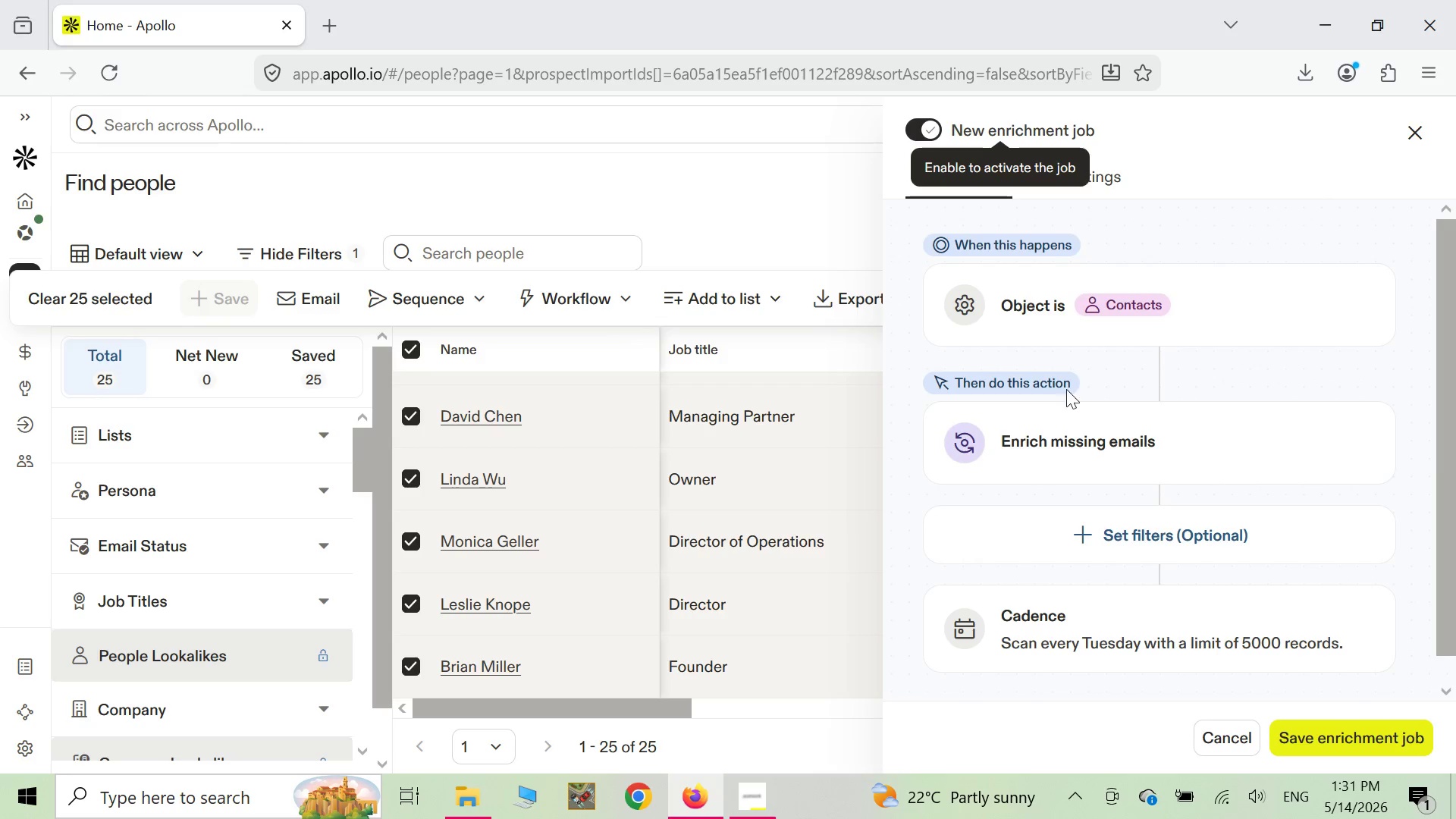 
wait(15.98)
 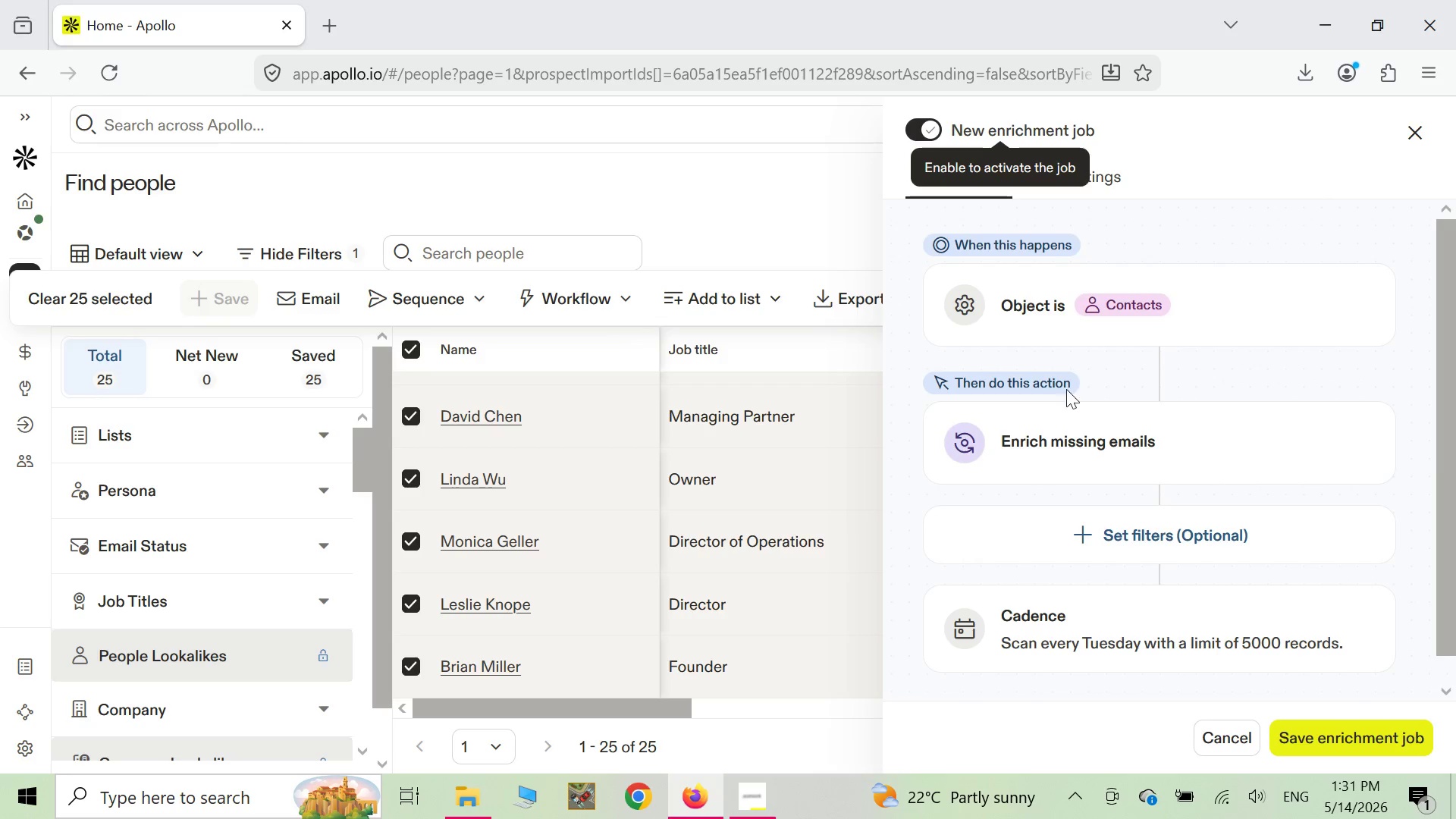 
scroll: coordinate [1051, 356], scroll_direction: down, amount: 2.0
 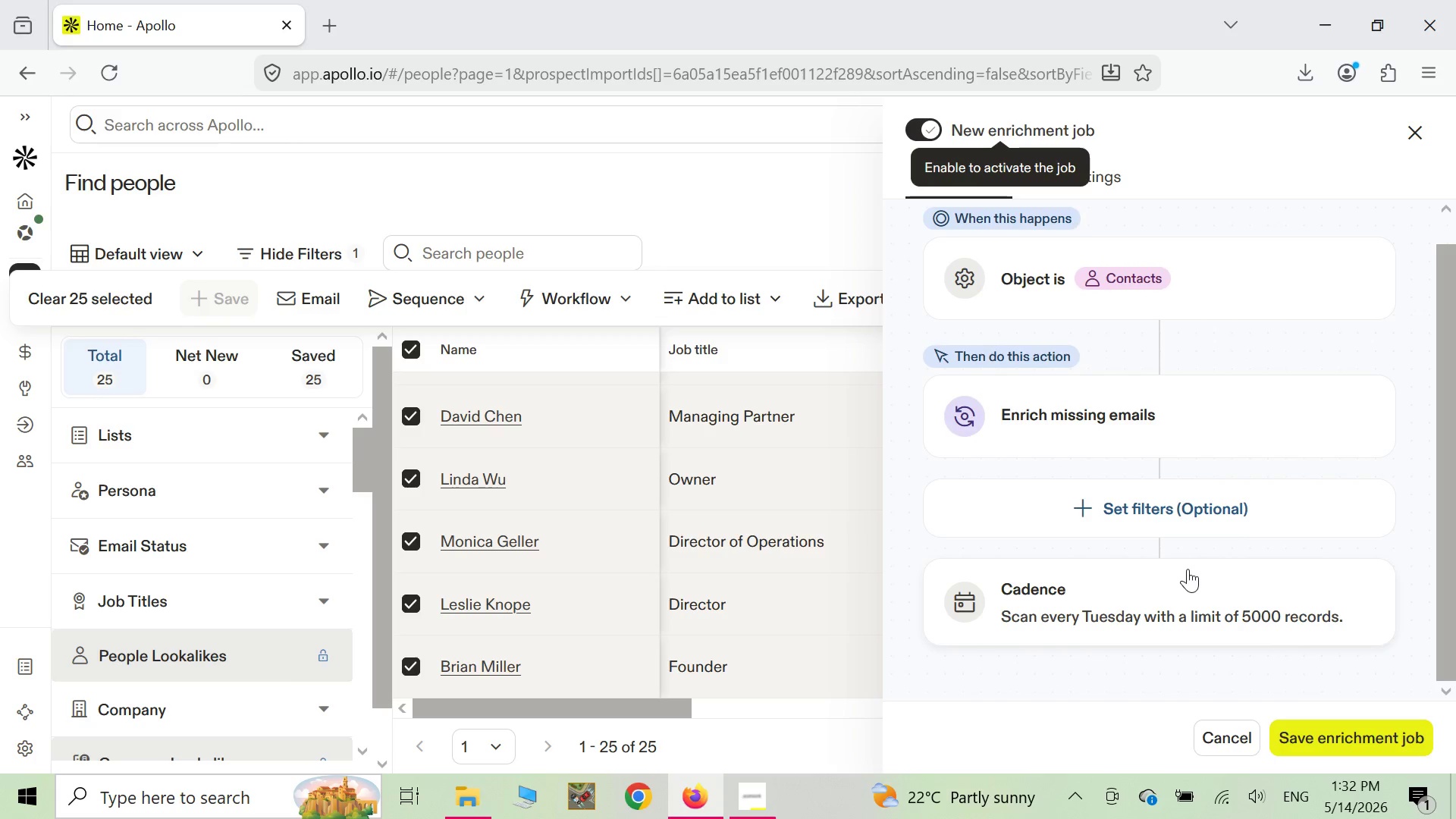 
scroll: coordinate [1183, 572], scroll_direction: up, amount: 2.0
 